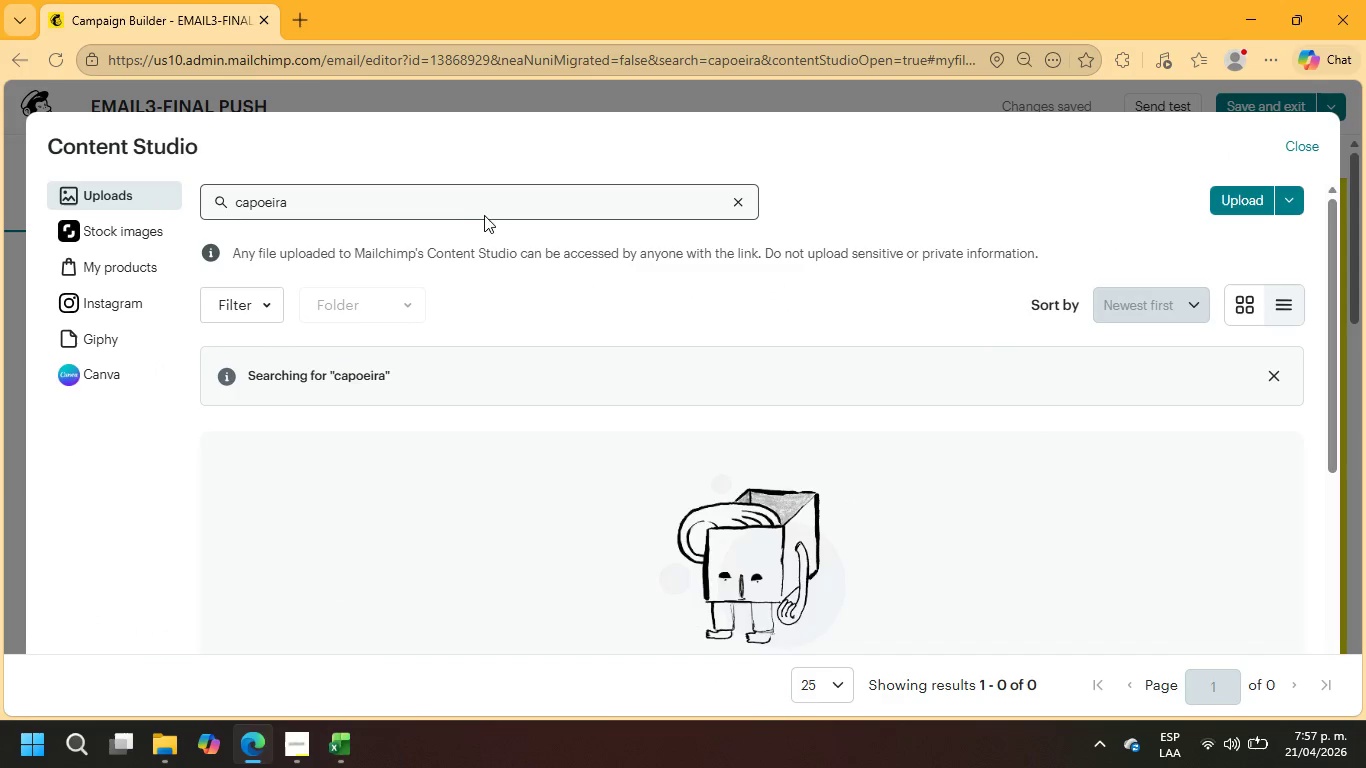 
left_click([473, 210])
 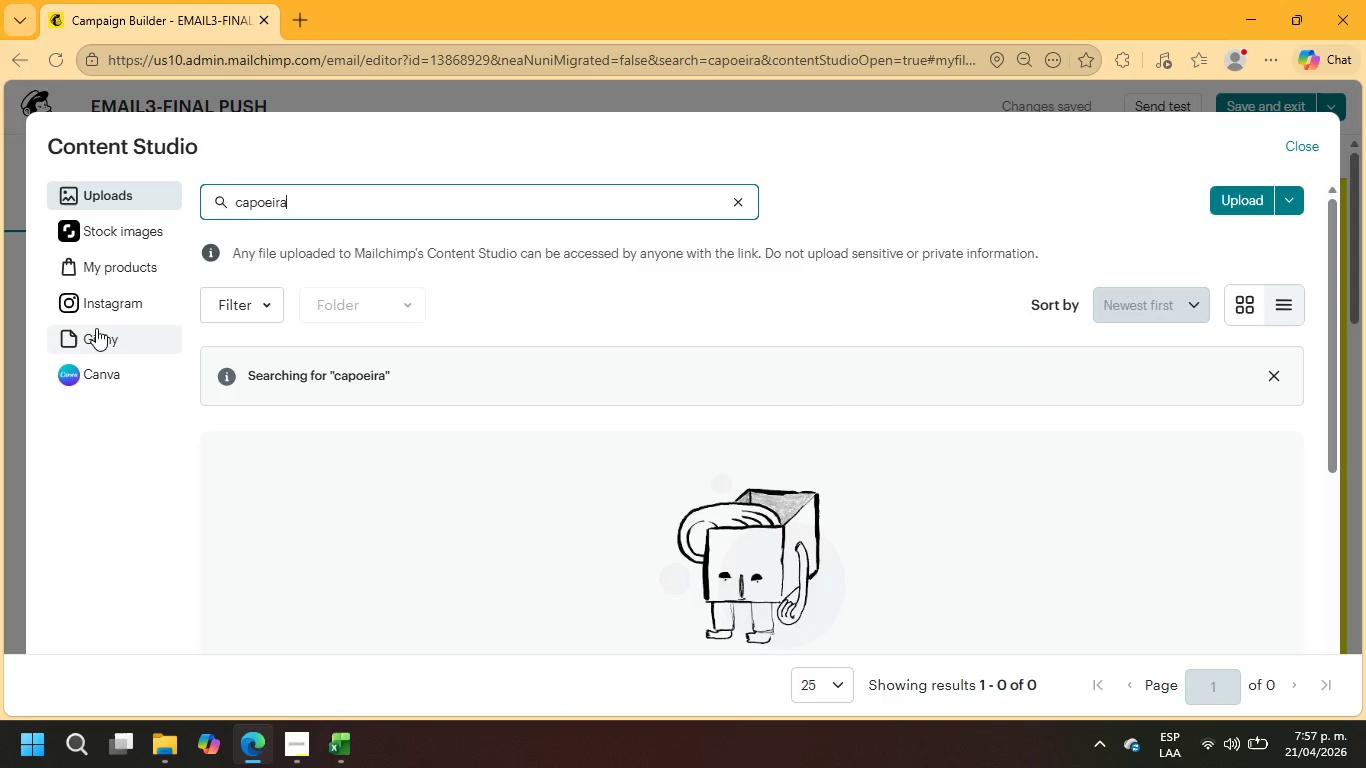 
wait(6.02)
 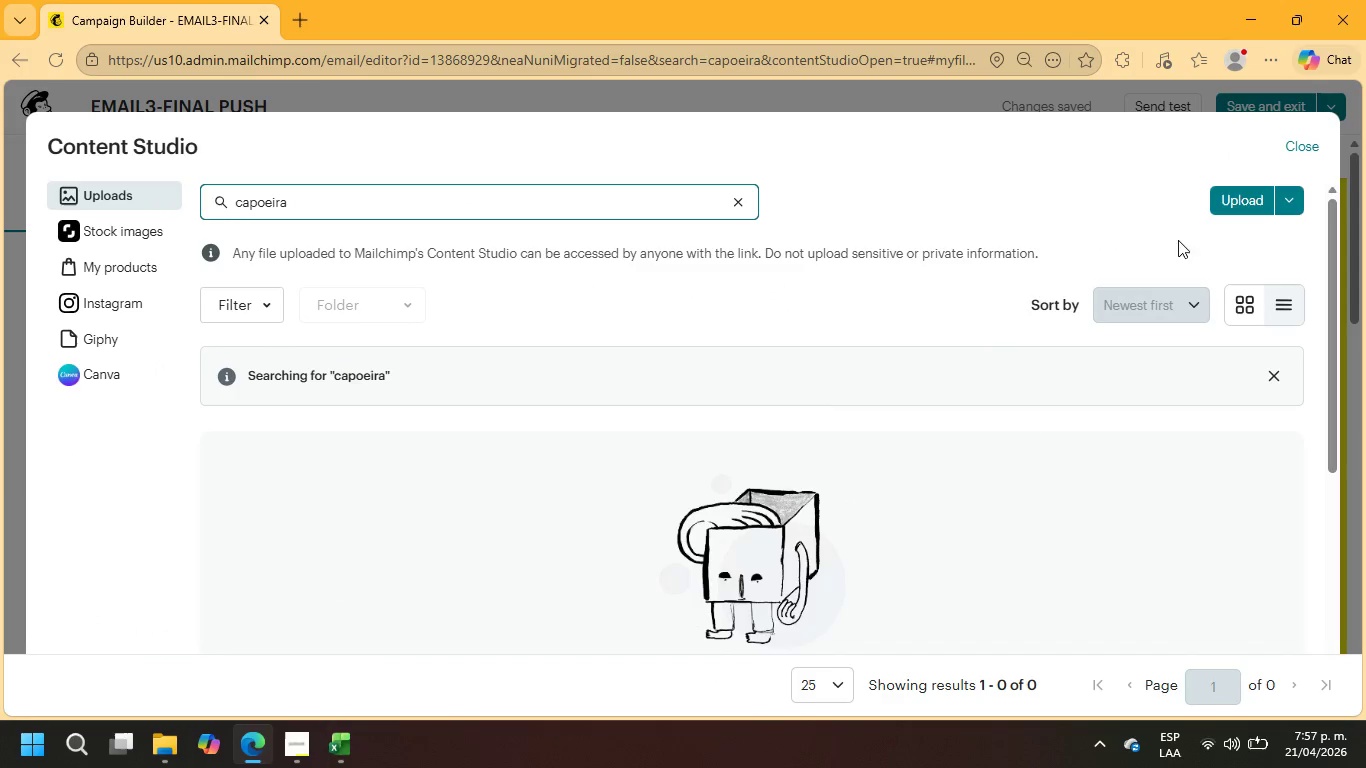 
left_click([95, 229])
 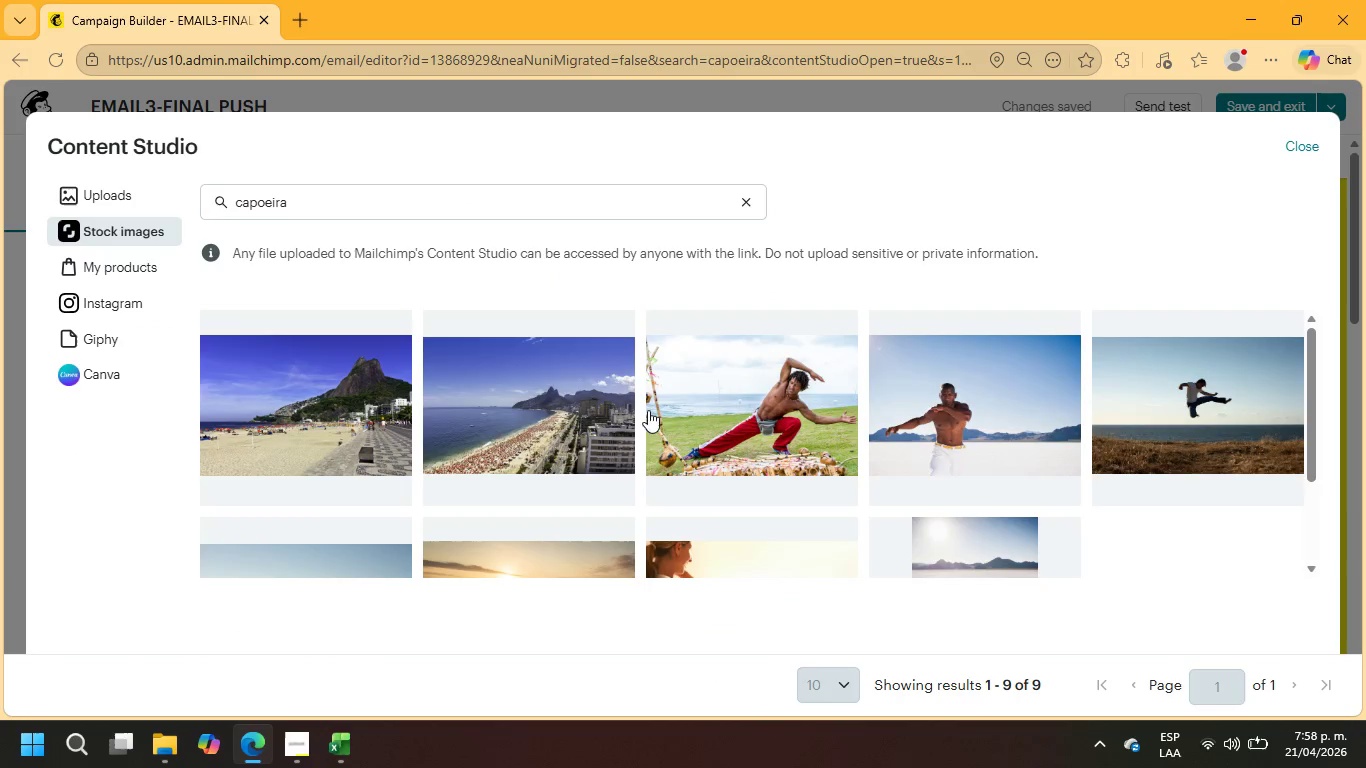 
scroll: coordinate [1149, 460], scroll_direction: down, amount: 3.0
 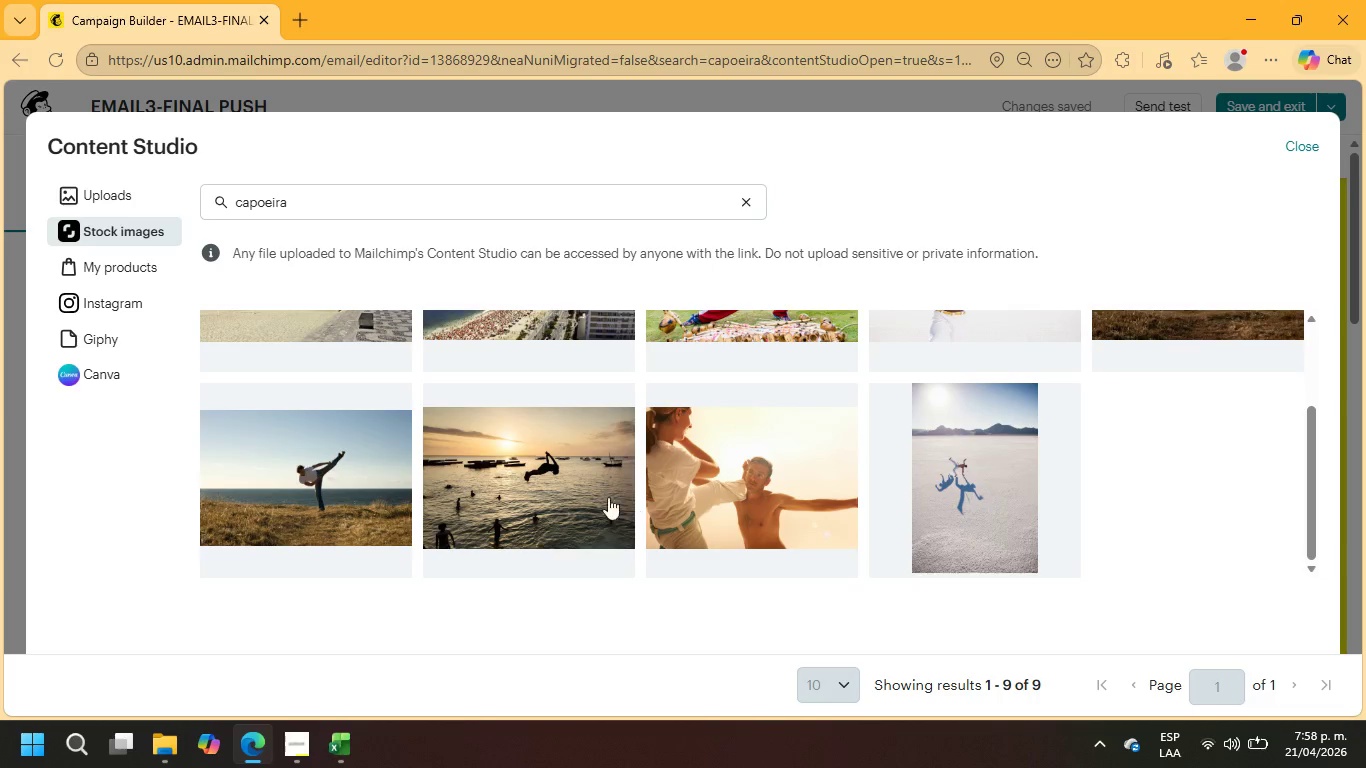 
scroll: coordinate [1221, 434], scroll_direction: up, amount: 2.0
 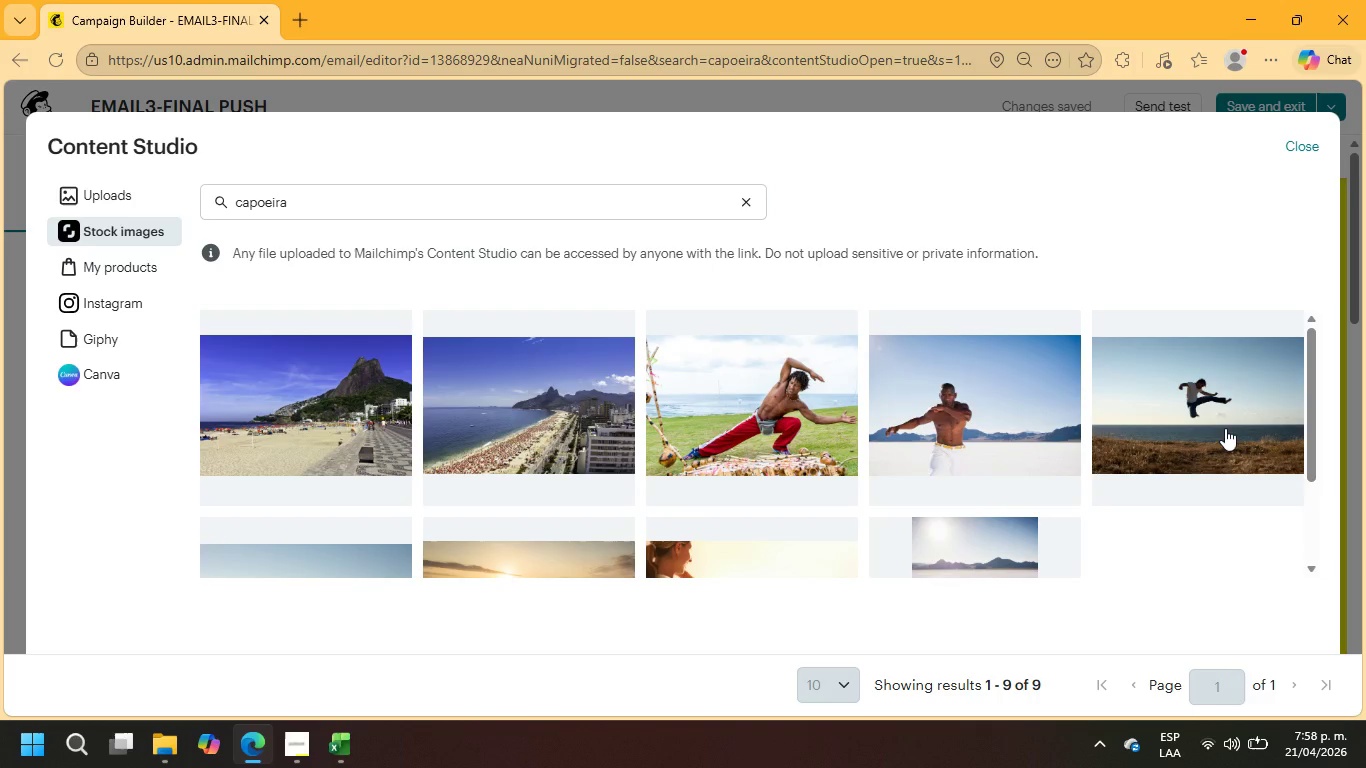 
scroll: coordinate [1225, 428], scroll_direction: down, amount: 2.0
 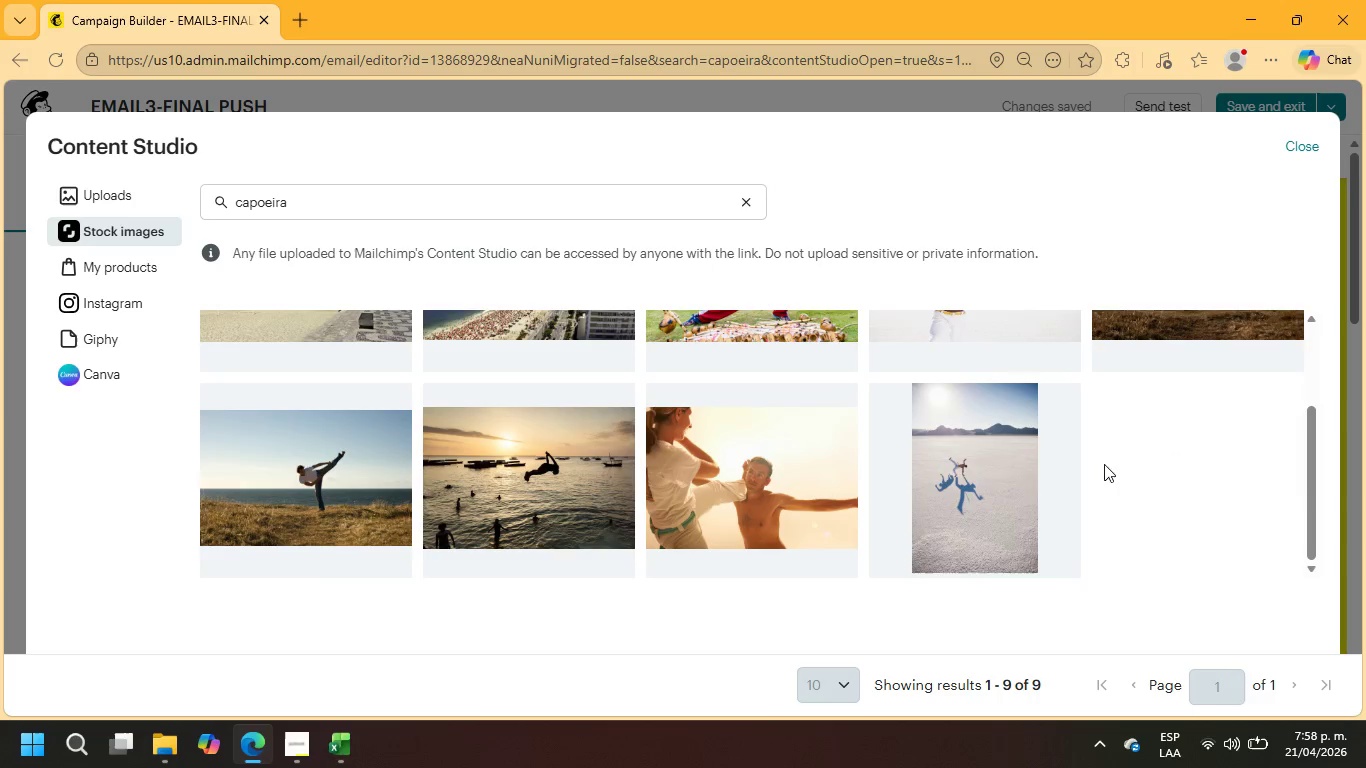 
left_click([1000, 471])
 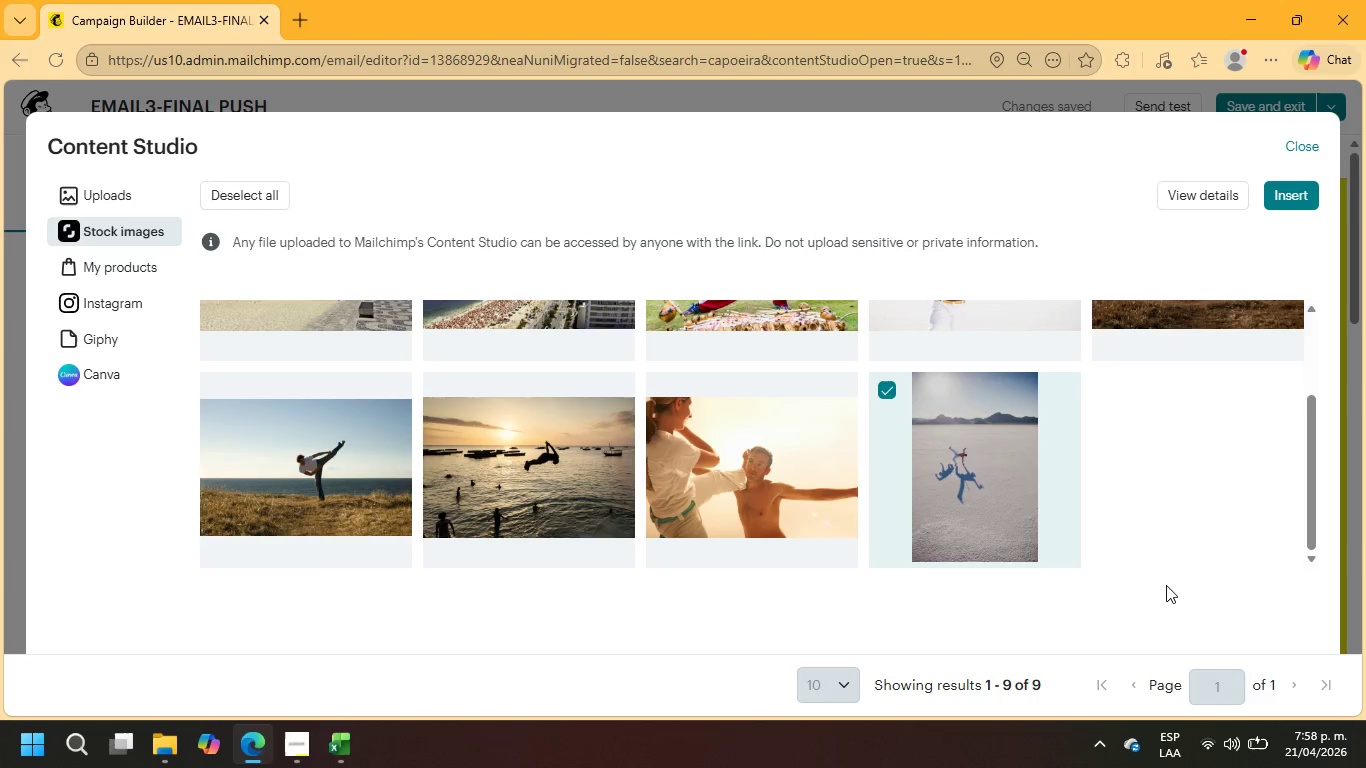 
scroll: coordinate [1183, 571], scroll_direction: down, amount: 2.0
 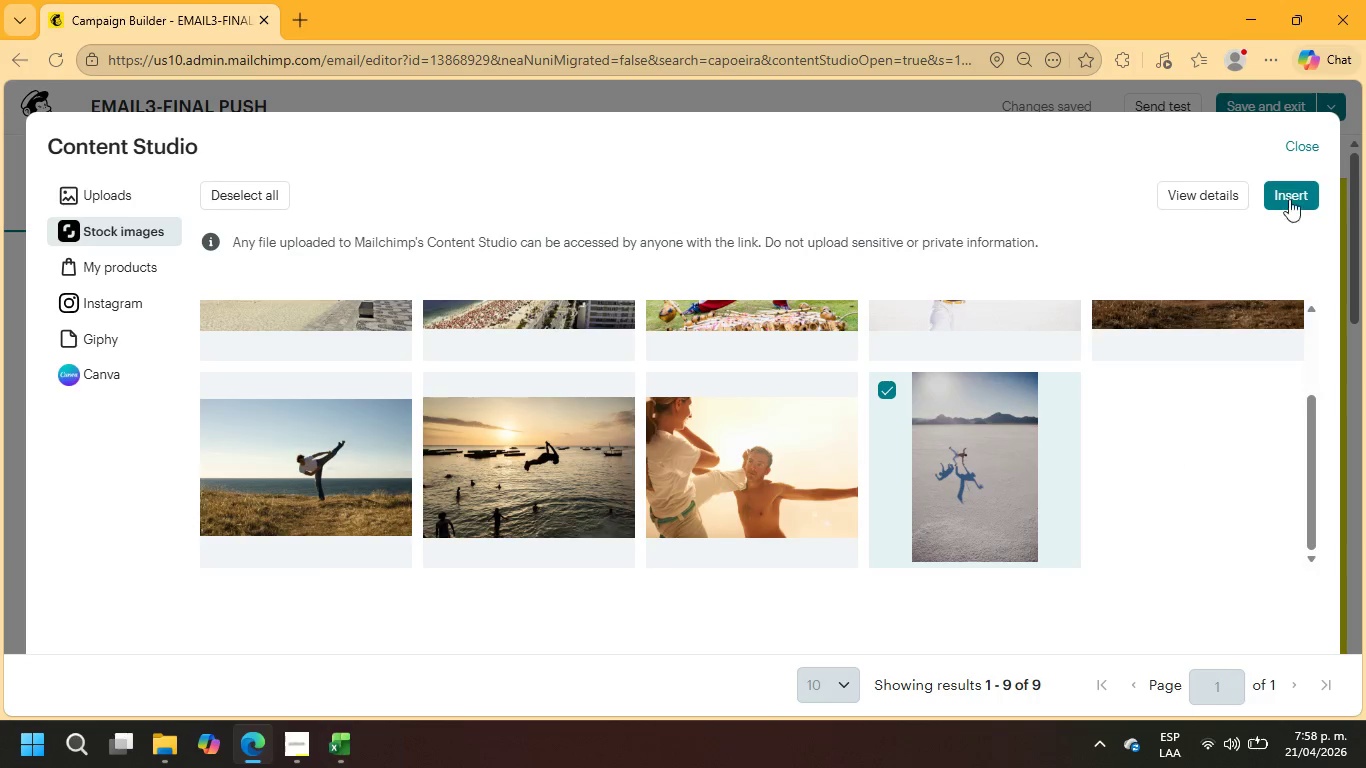 
left_click([1291, 190])
 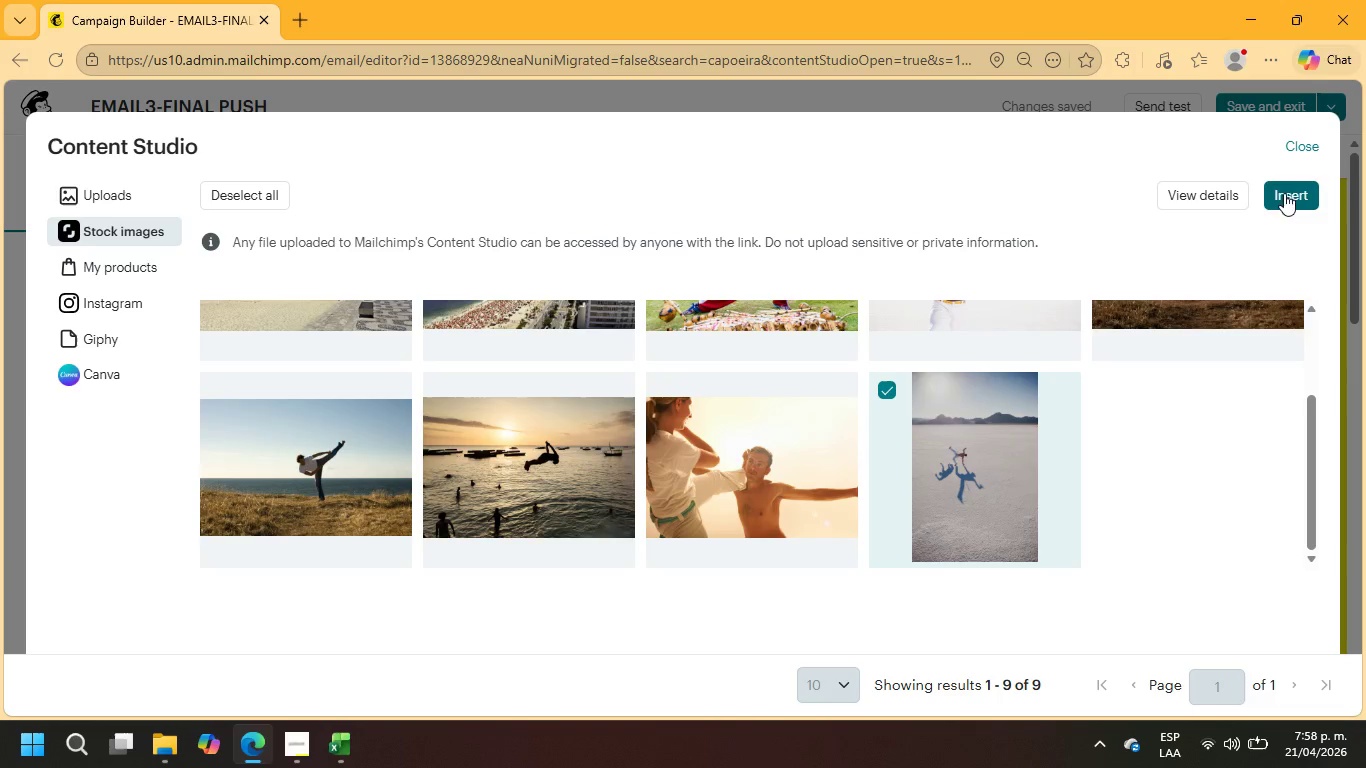 
mouse_move([1288, 191])
 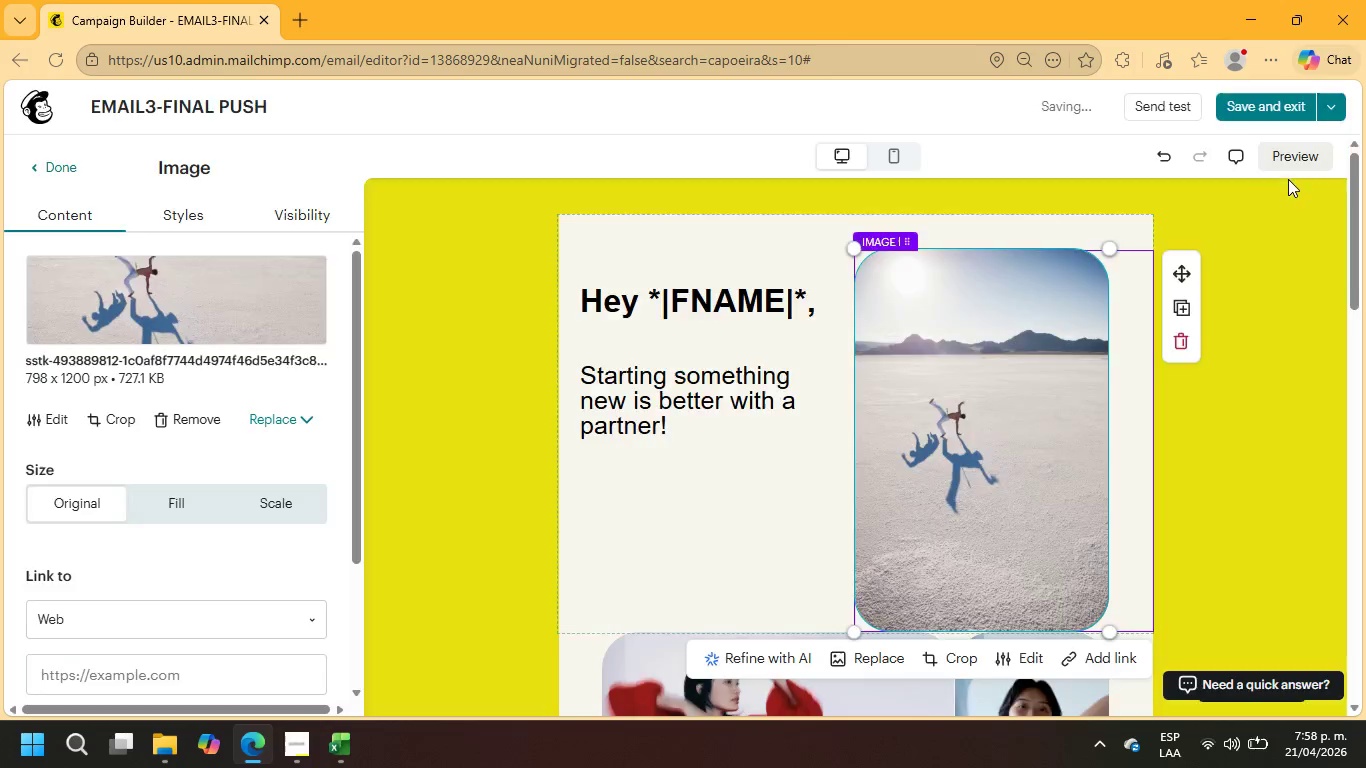 
mouse_move([1294, 170])
 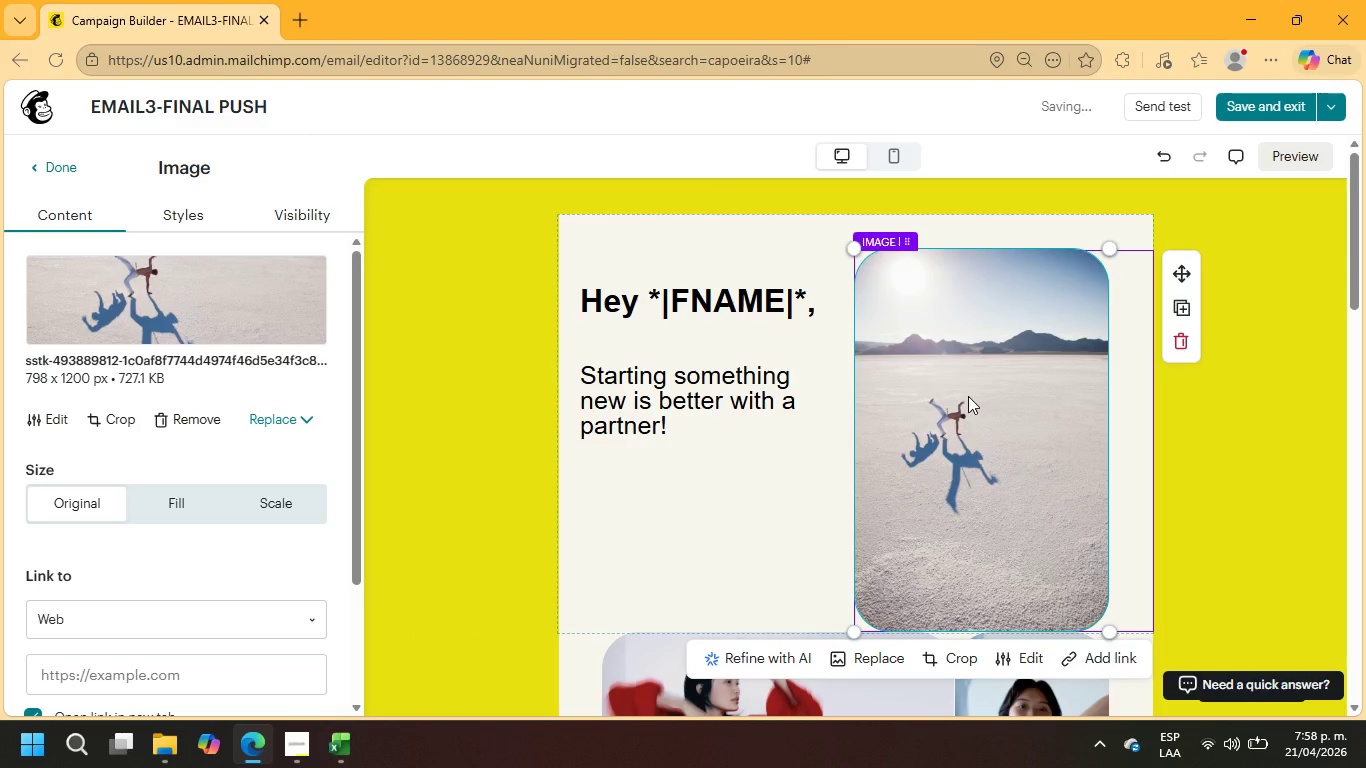 
double_click([968, 396])
 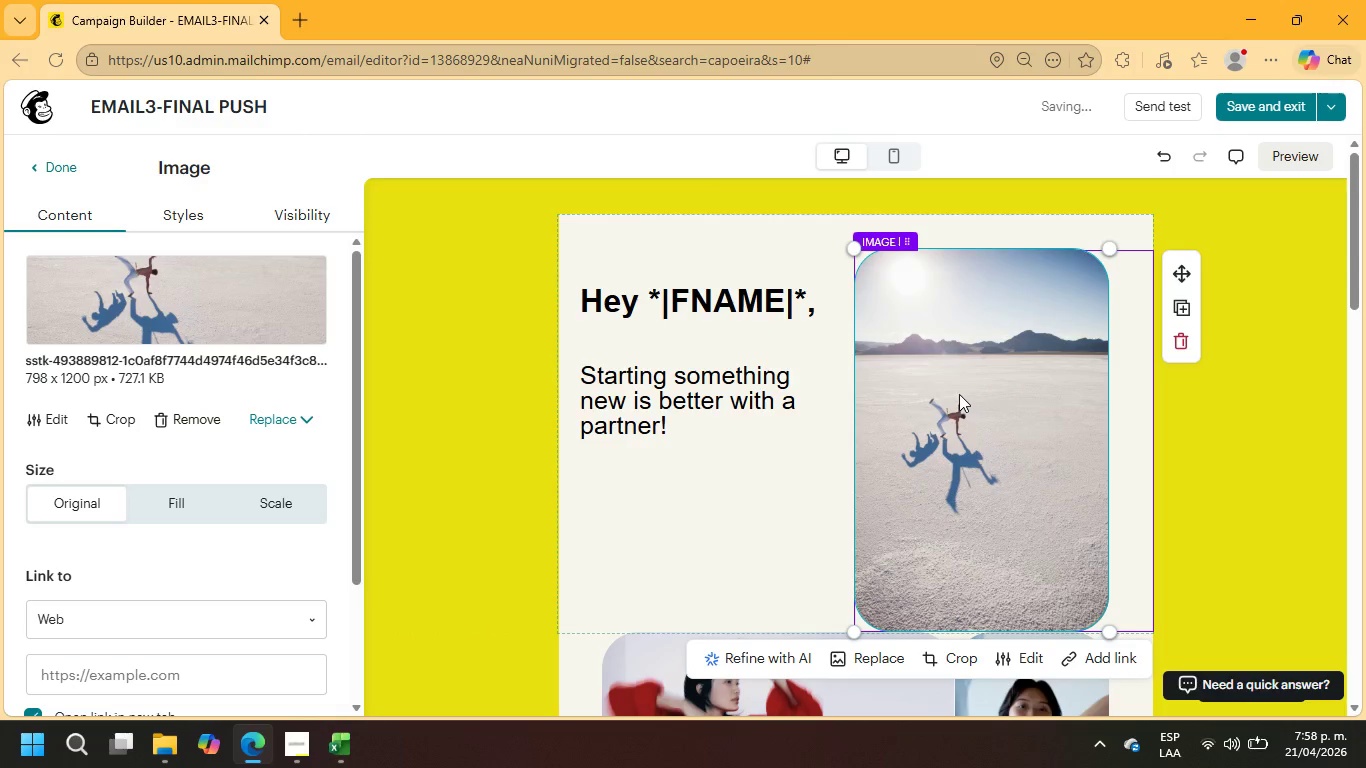 
left_click([114, 423])
 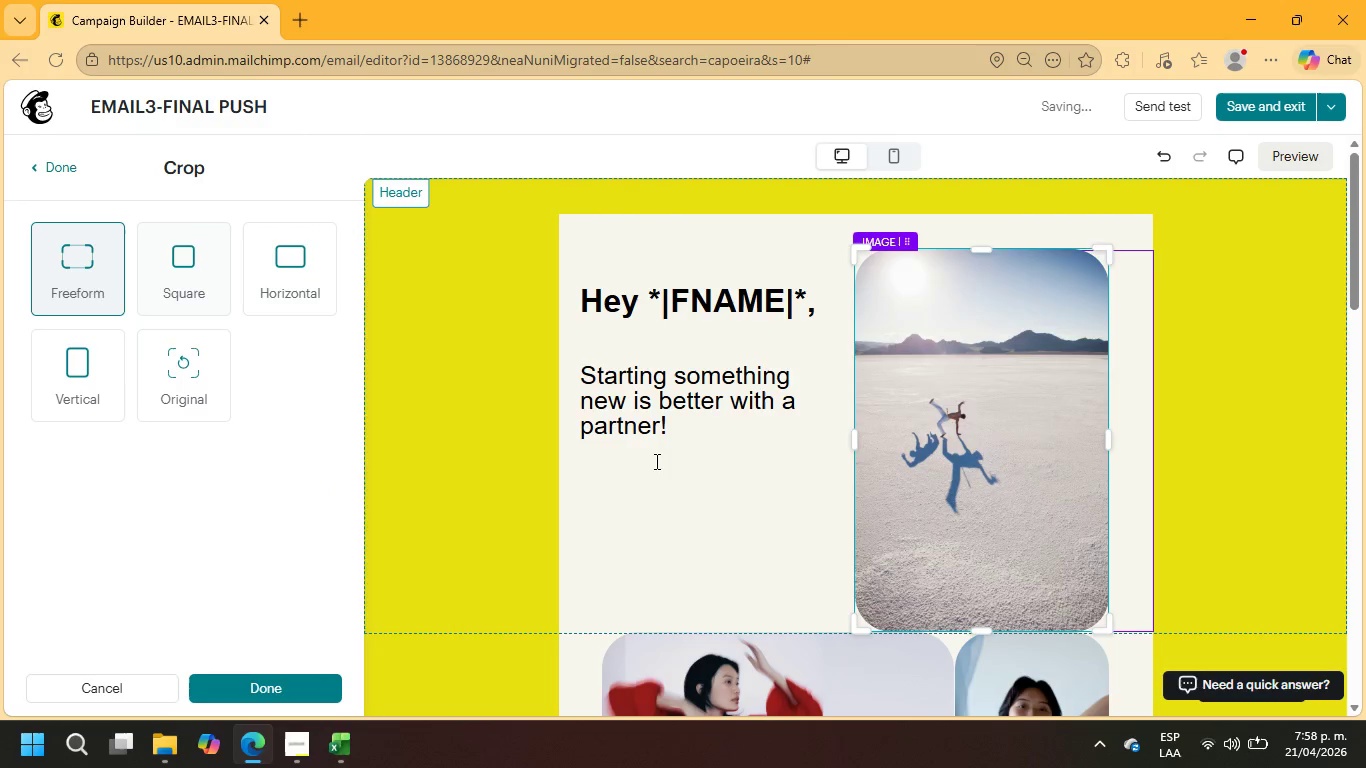 
left_click_drag(start_coordinate=[1113, 627], to_coordinate=[1112, 544])
 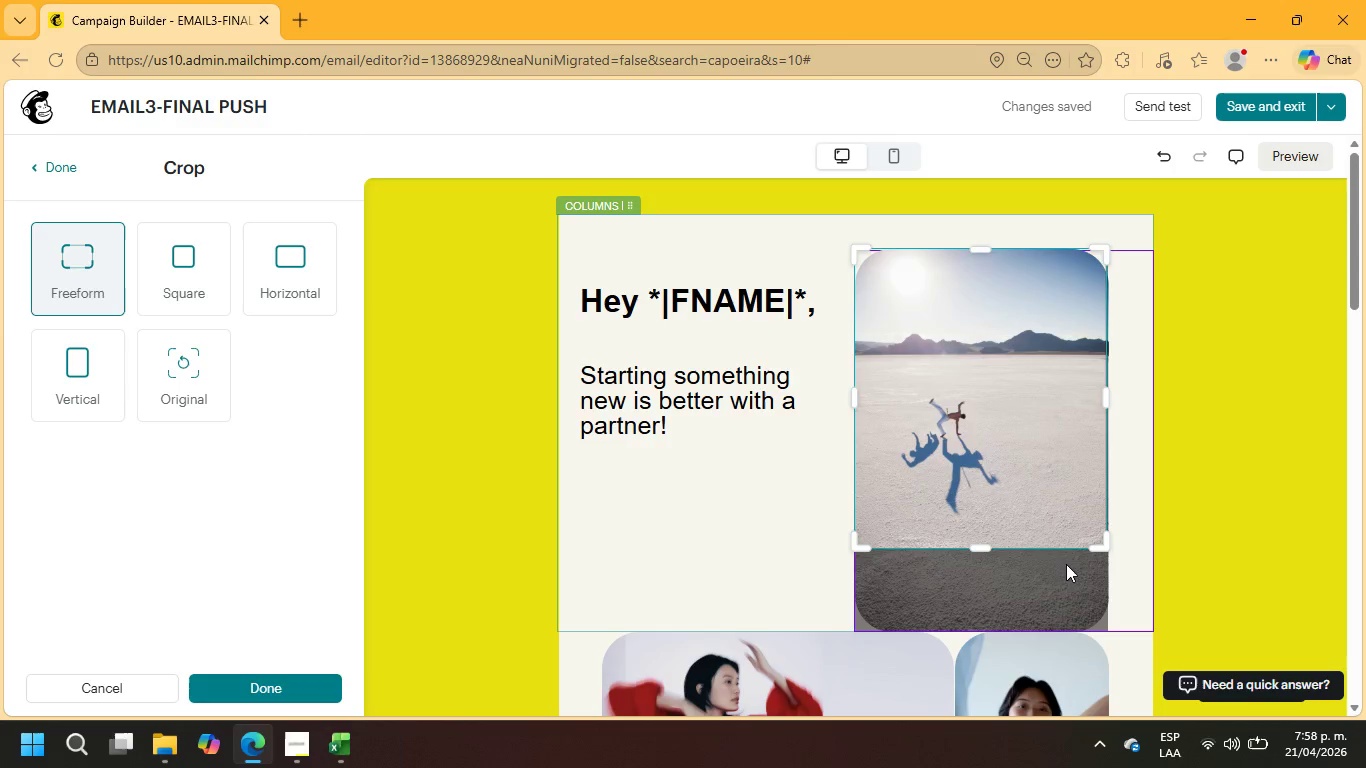 
left_click([262, 693])
 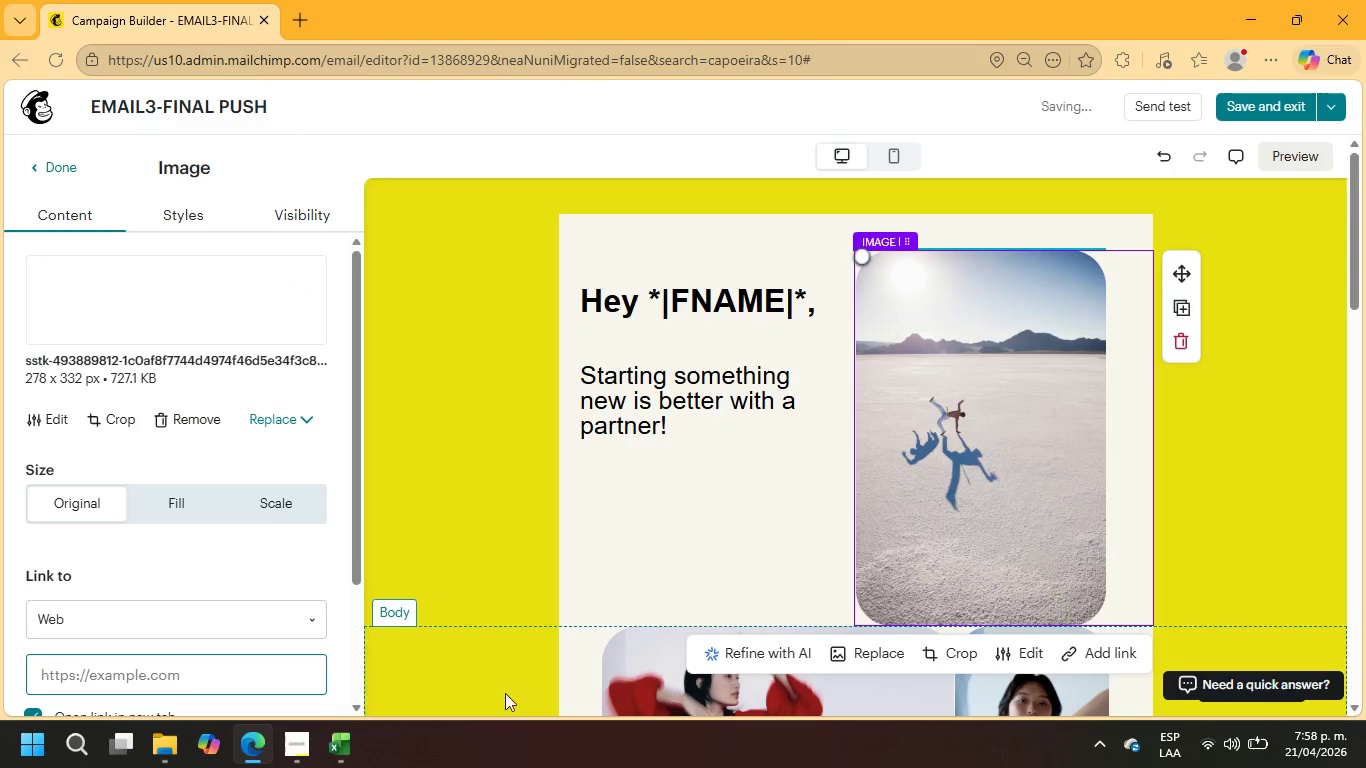 
left_click([897, 553])
 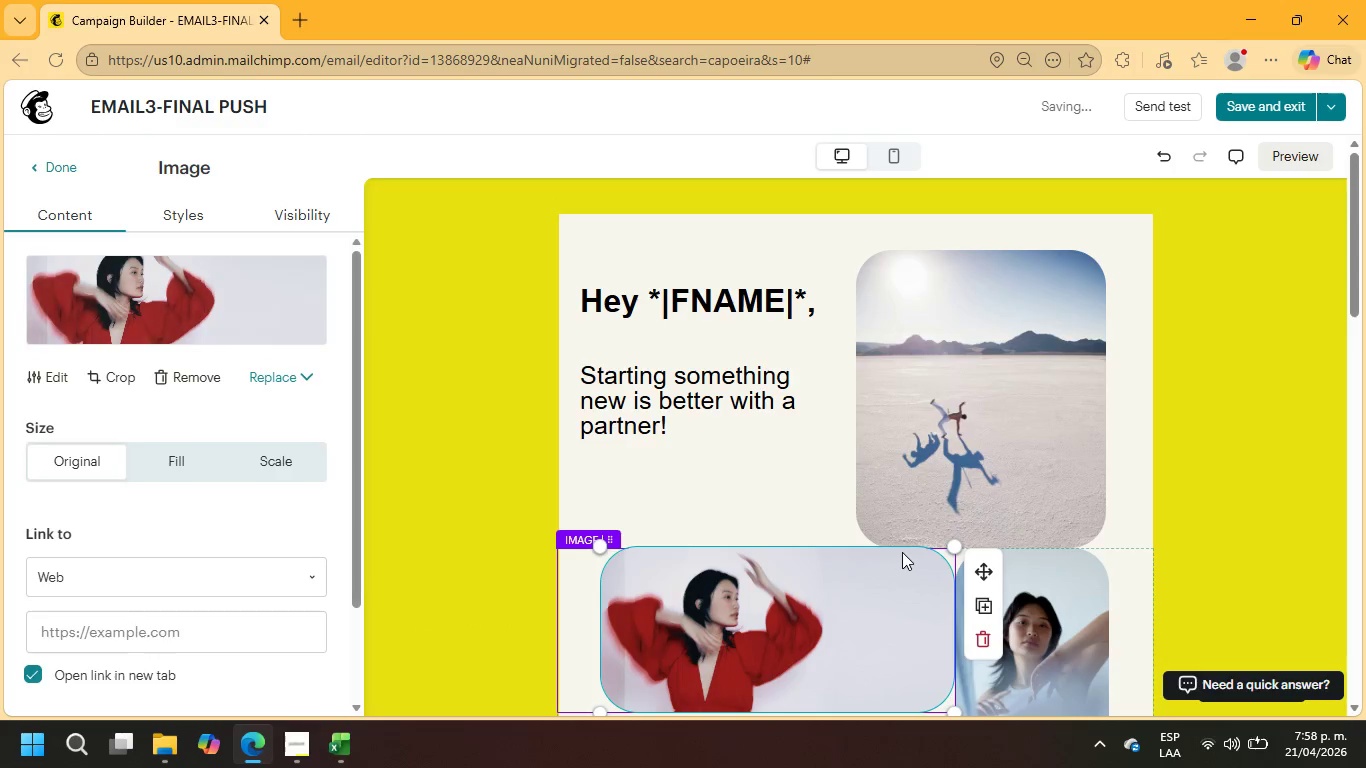 
left_click([1003, 441])
 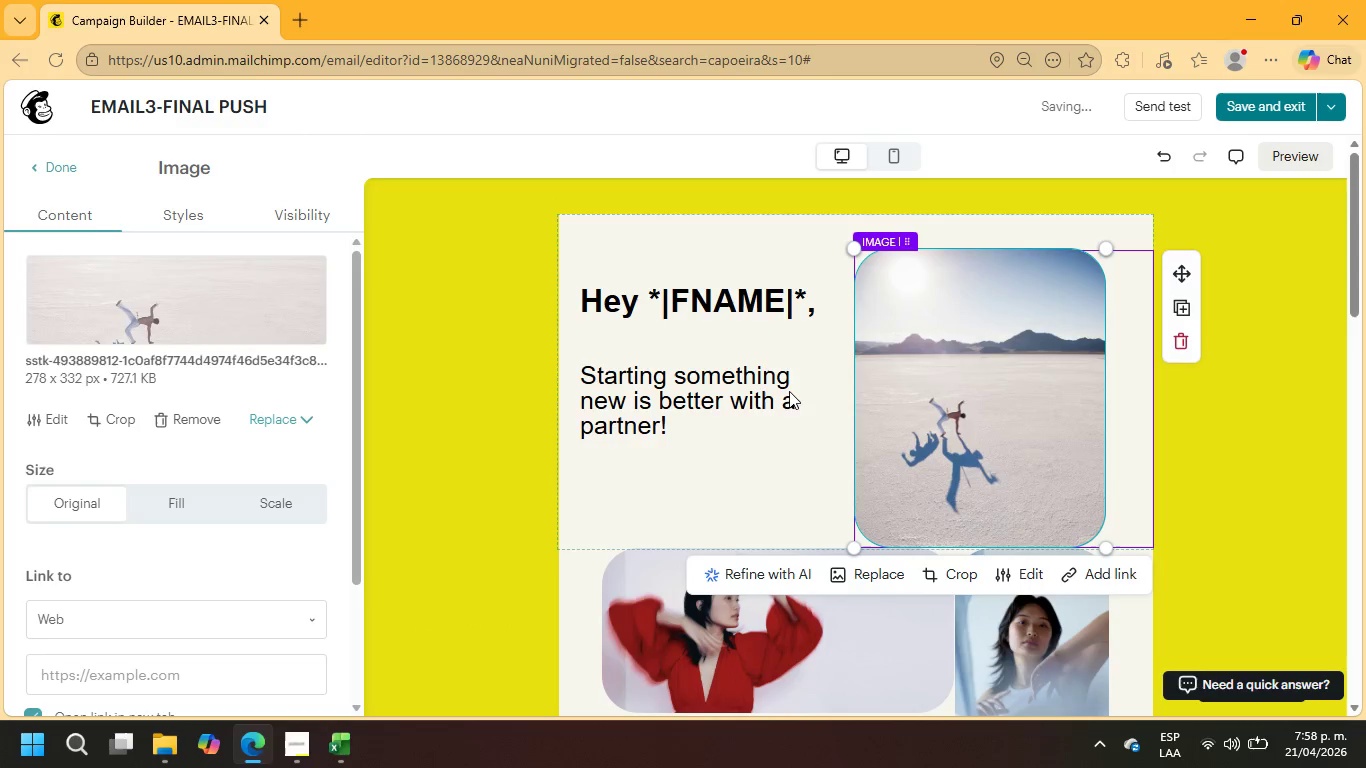 
left_click([704, 345])
 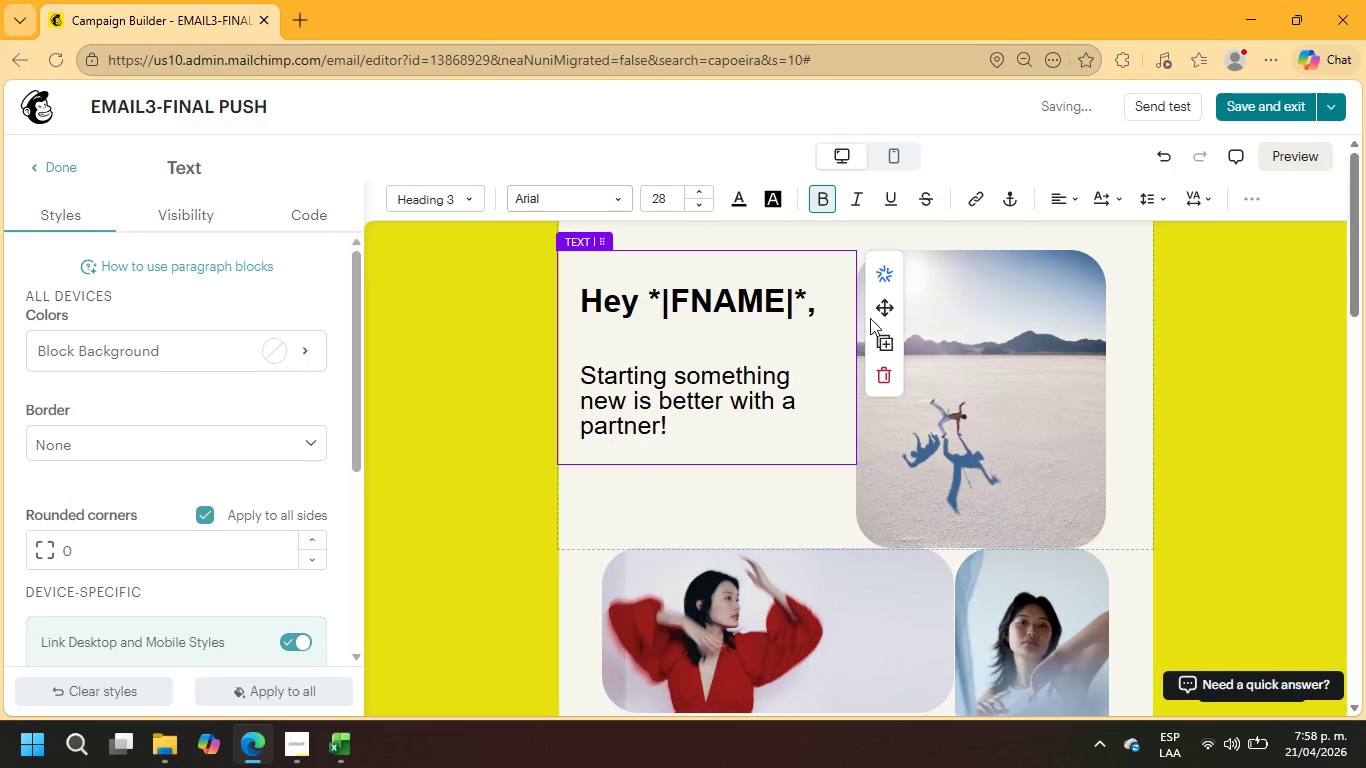 
left_click_drag(start_coordinate=[880, 310], to_coordinate=[864, 348])
 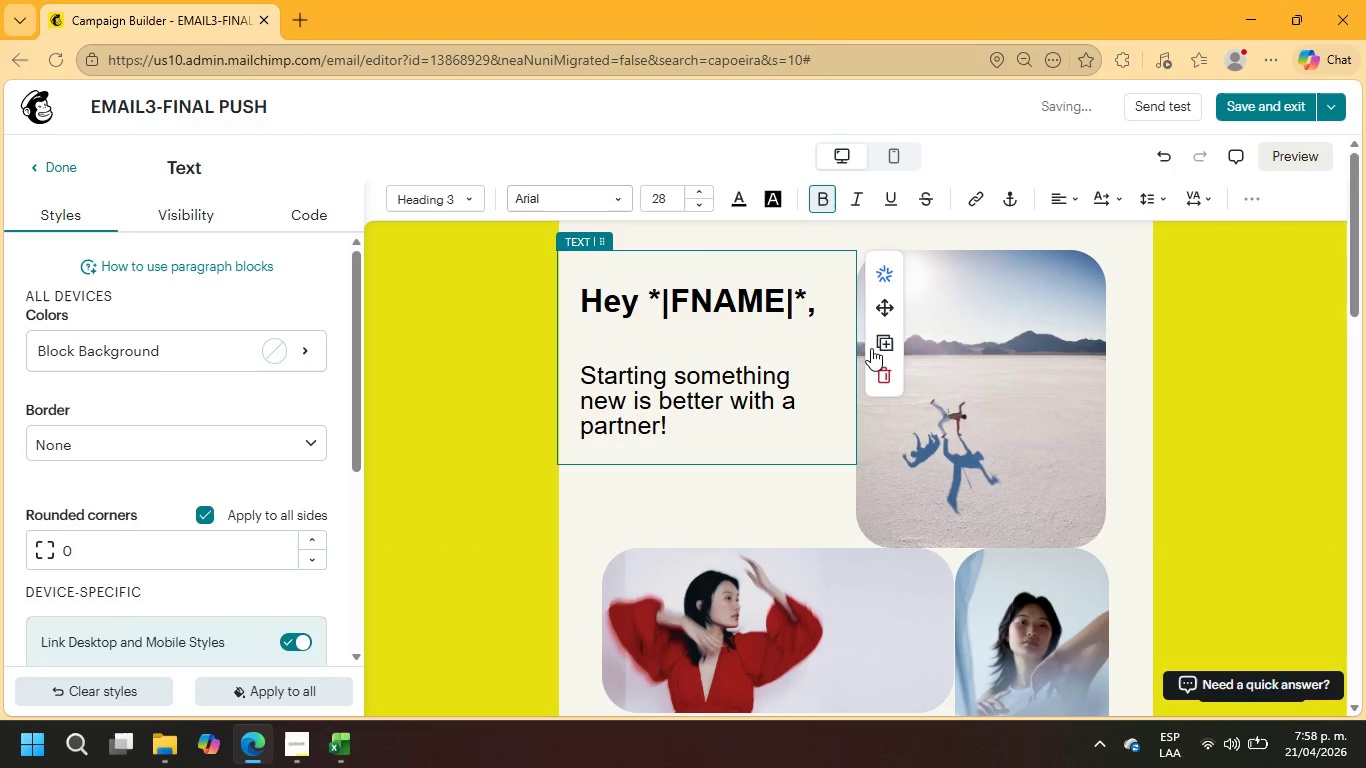 
left_click_drag(start_coordinate=[1015, 338], to_coordinate=[1021, 338])
 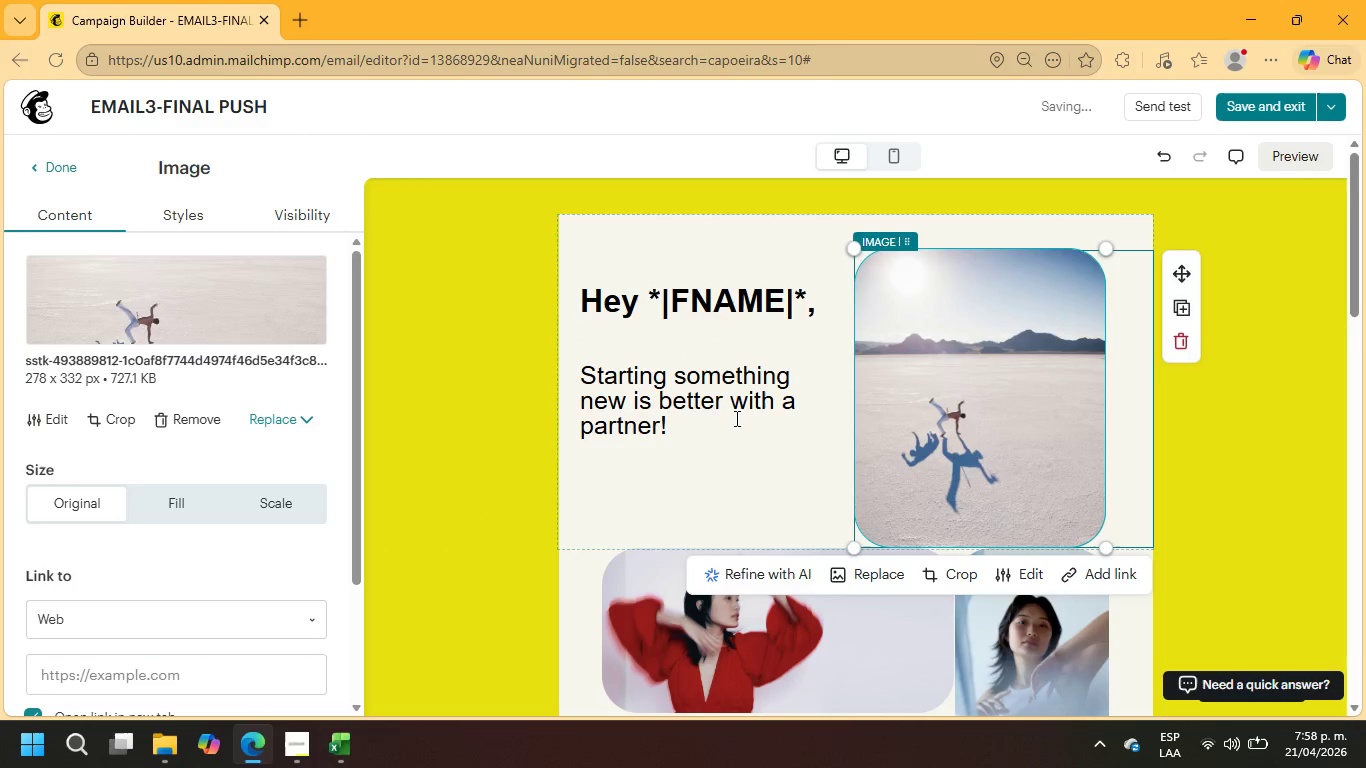 
left_click([695, 430])
 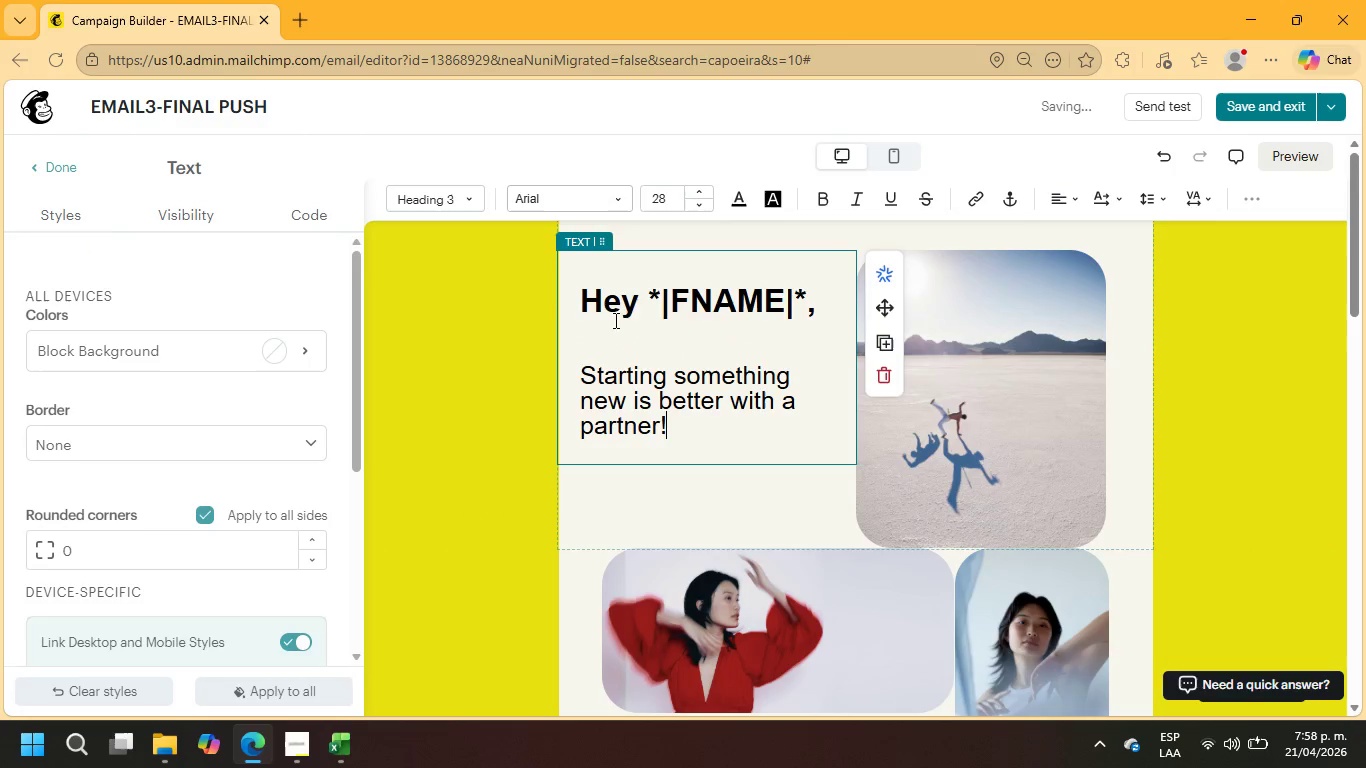 
left_click([585, 292])
 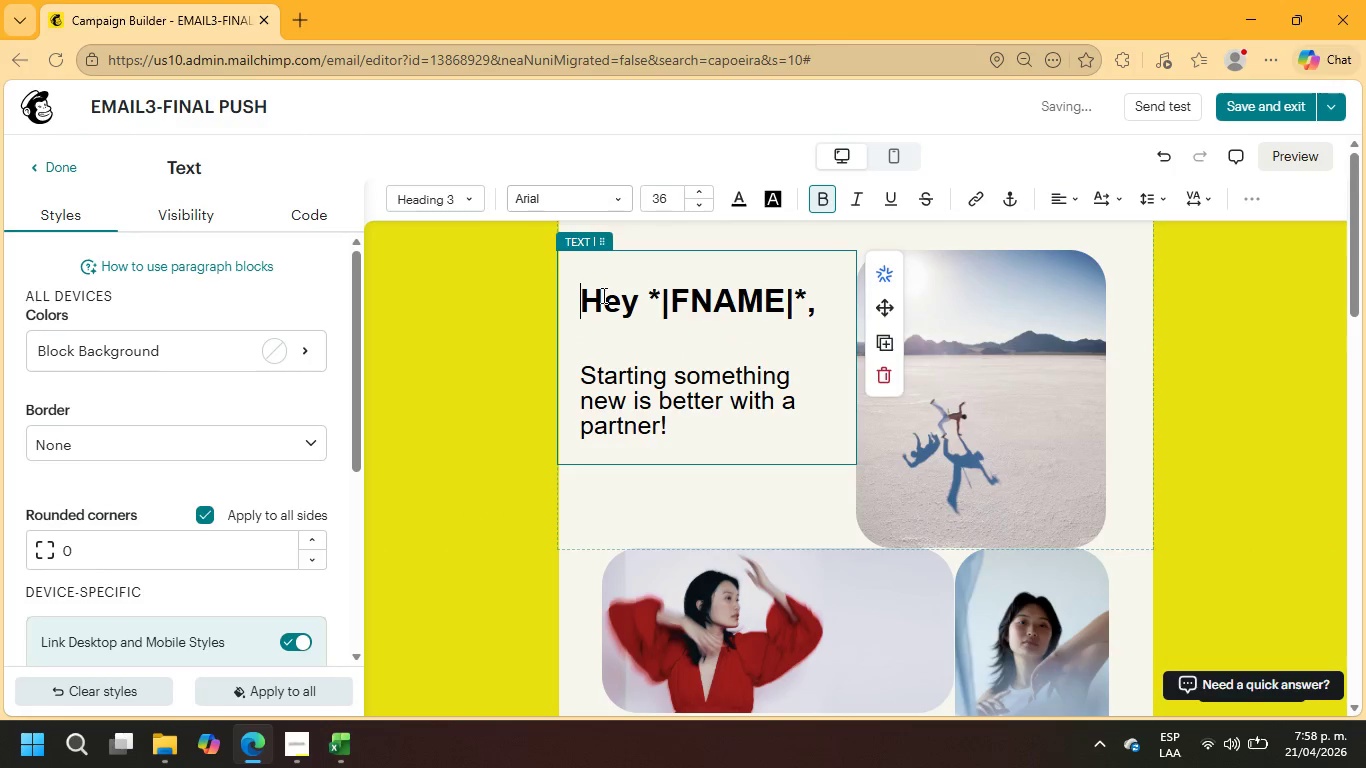 
key(Enter)
 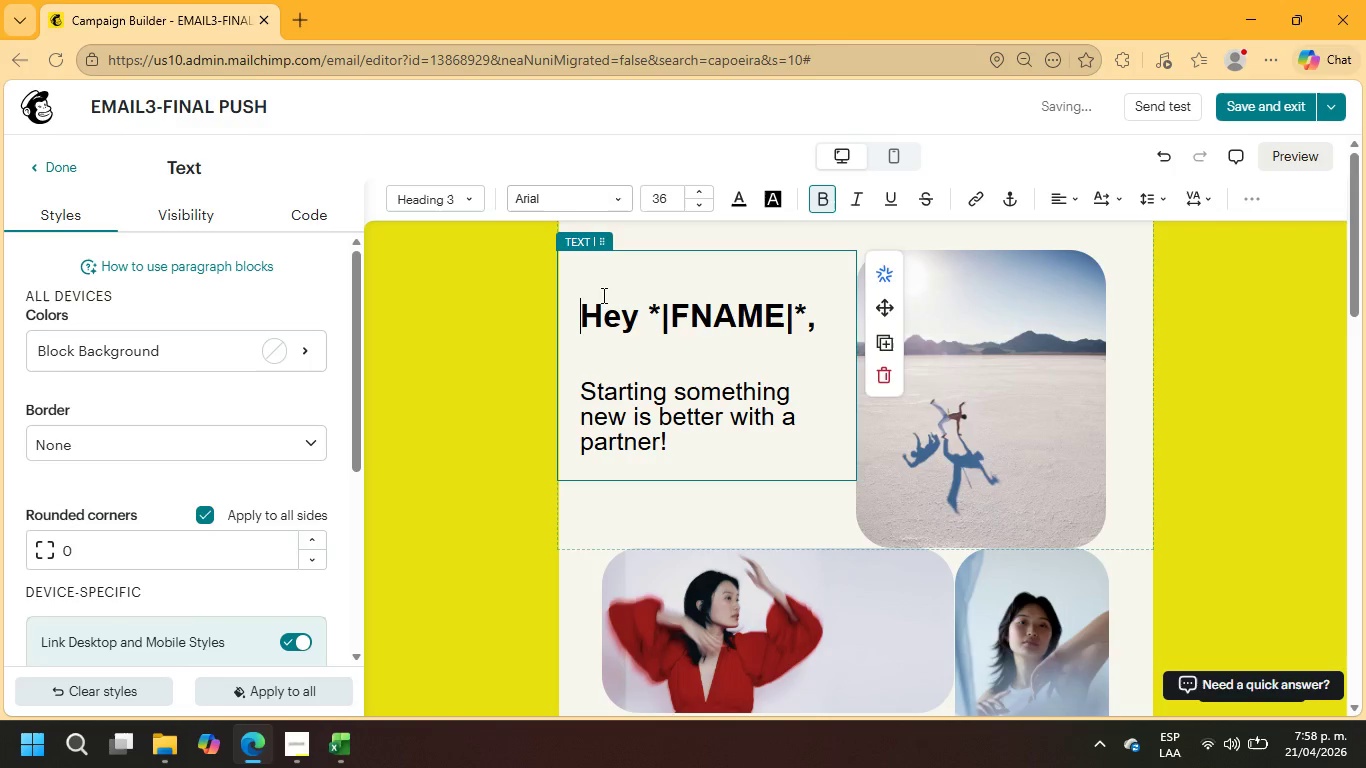 
key(Enter)
 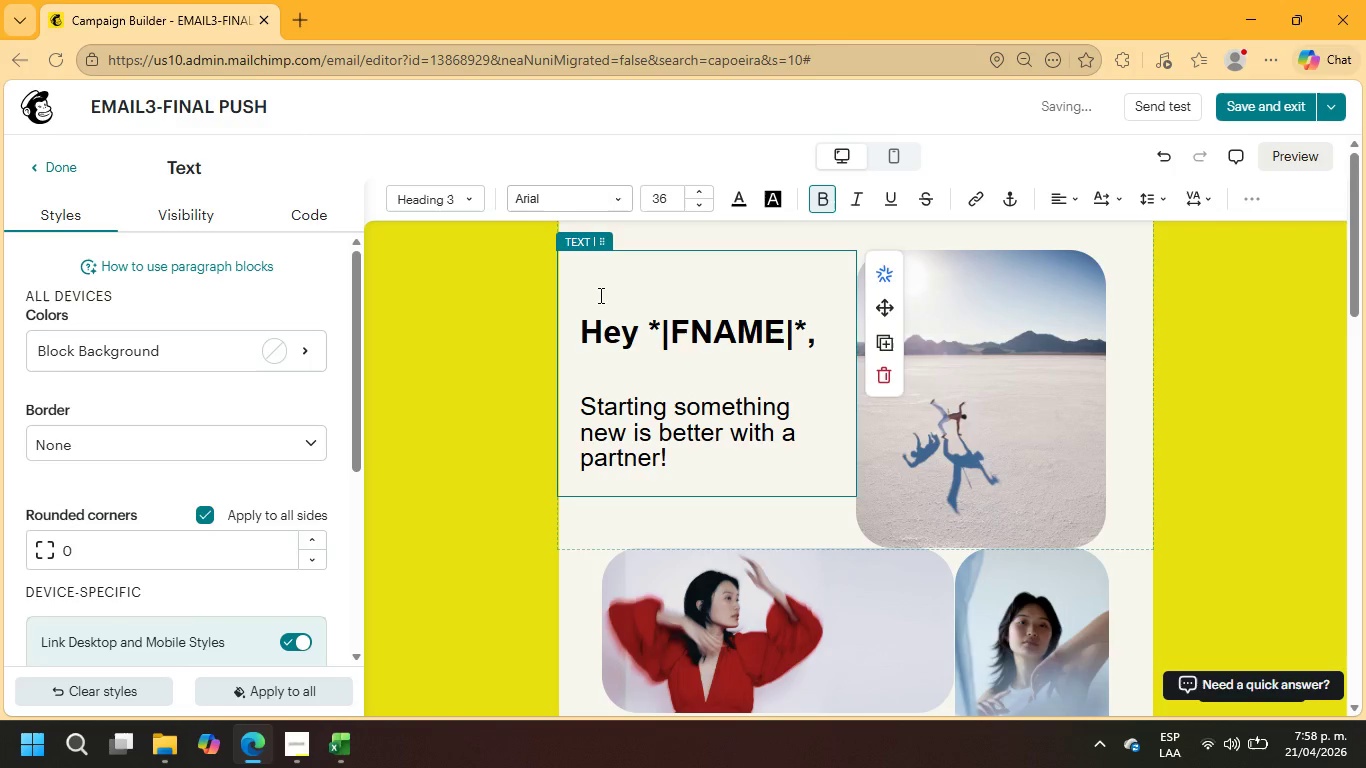 
scroll: coordinate [599, 295], scroll_direction: up, amount: 3.0
 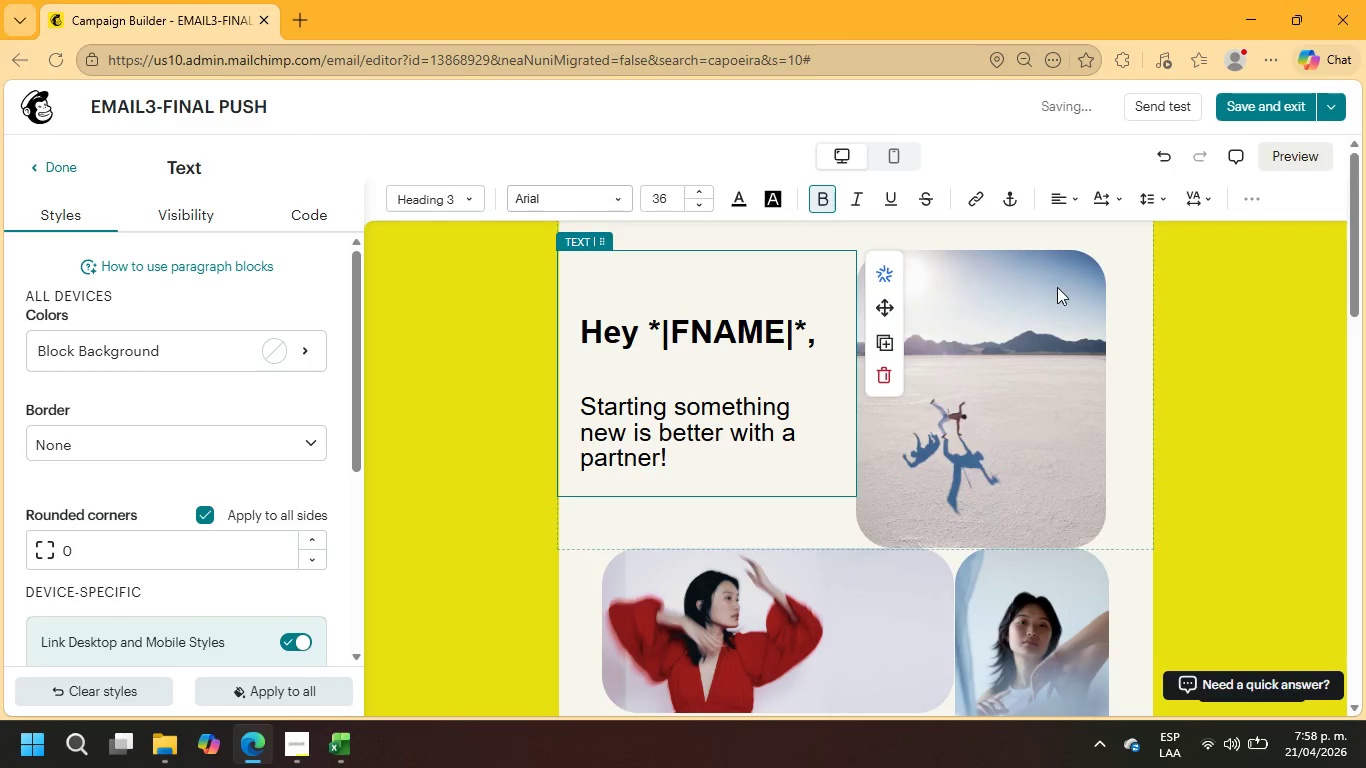 
left_click([1365, 317])
 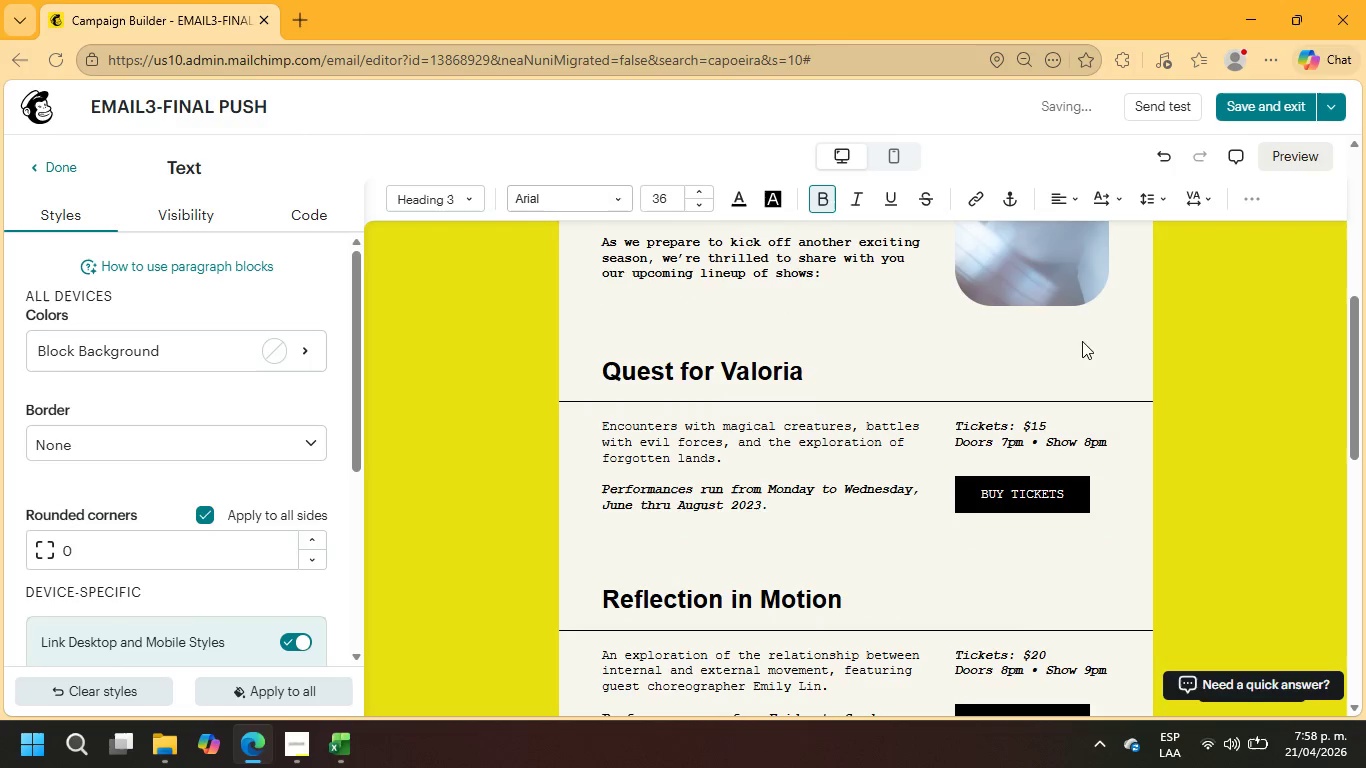 
scroll: coordinate [1070, 345], scroll_direction: up, amount: 16.0
 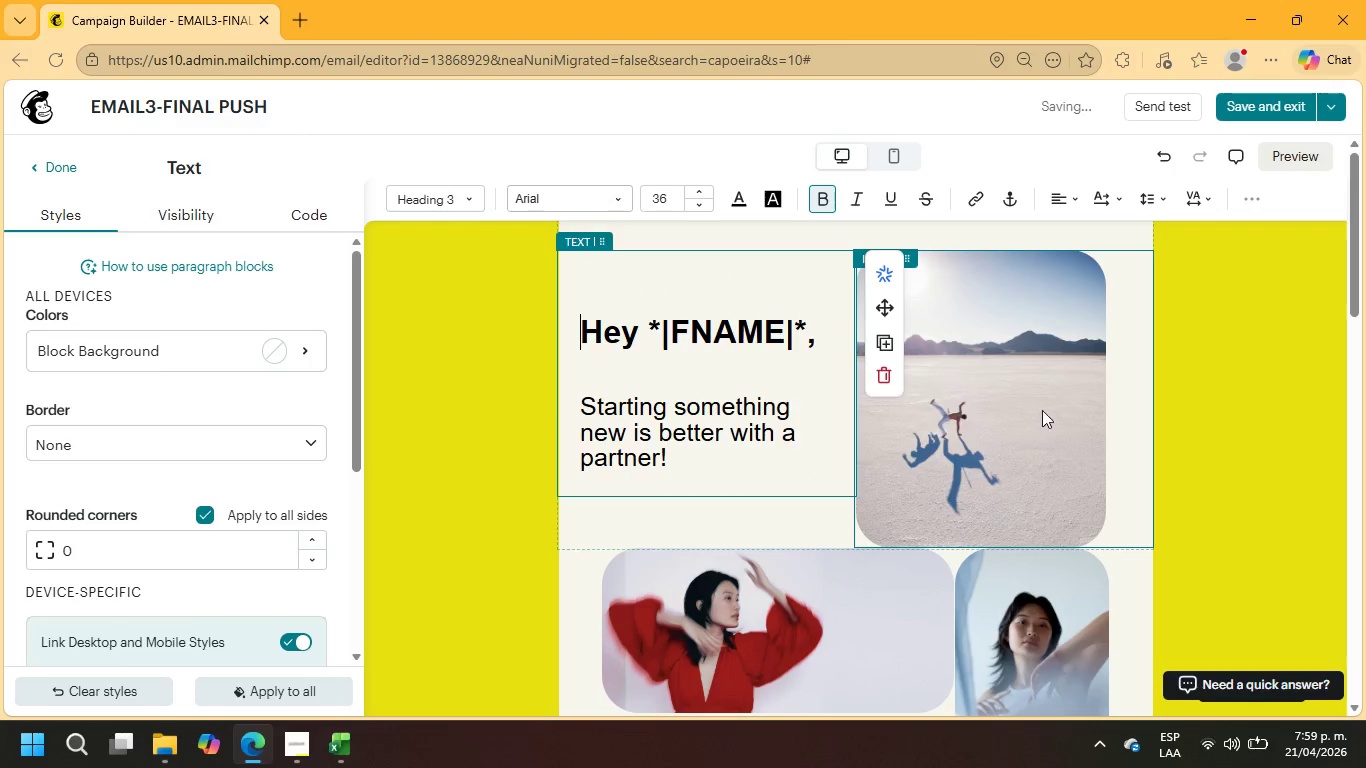 
left_click([844, 594])
 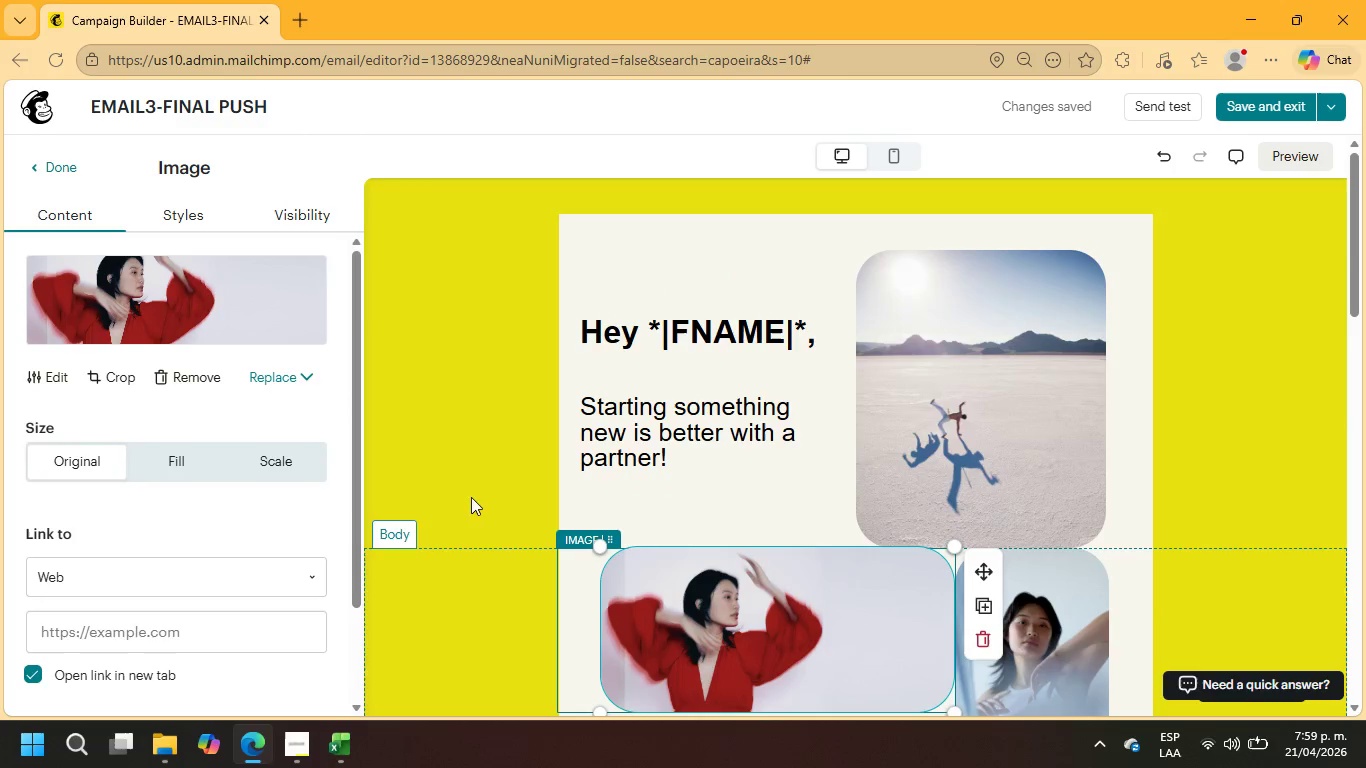 
scroll: coordinate [772, 574], scroll_direction: down, amount: 2.0
 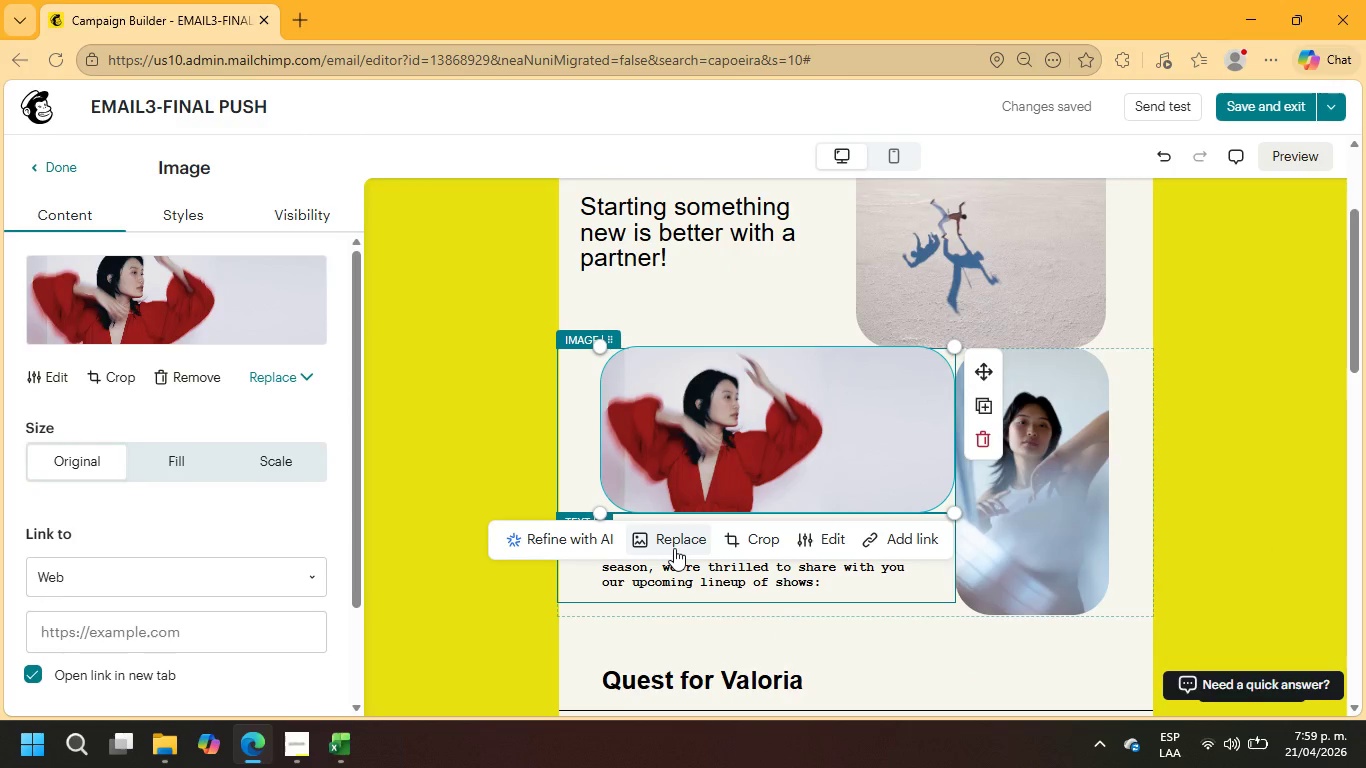 
left_click([674, 548])
 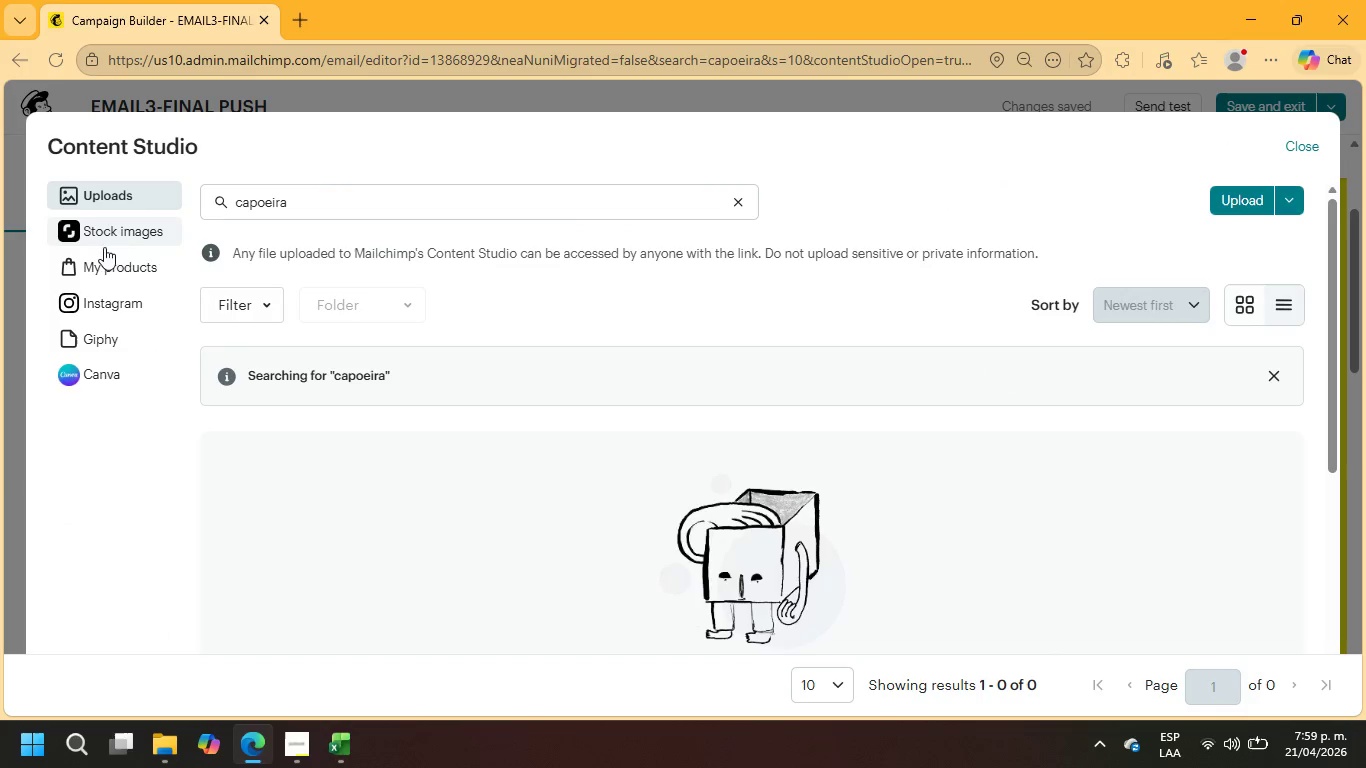 
left_click([113, 345])
 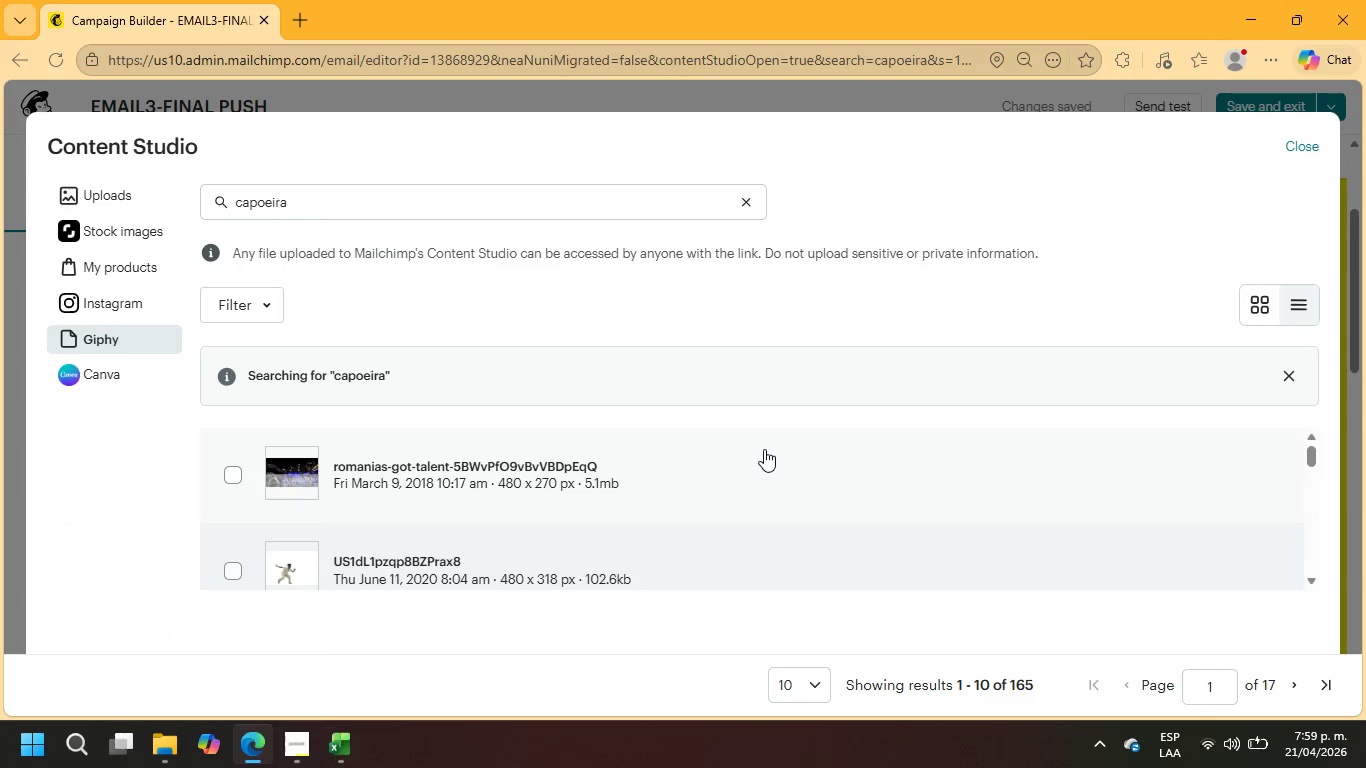 
scroll: coordinate [764, 453], scroll_direction: down, amount: 3.0
 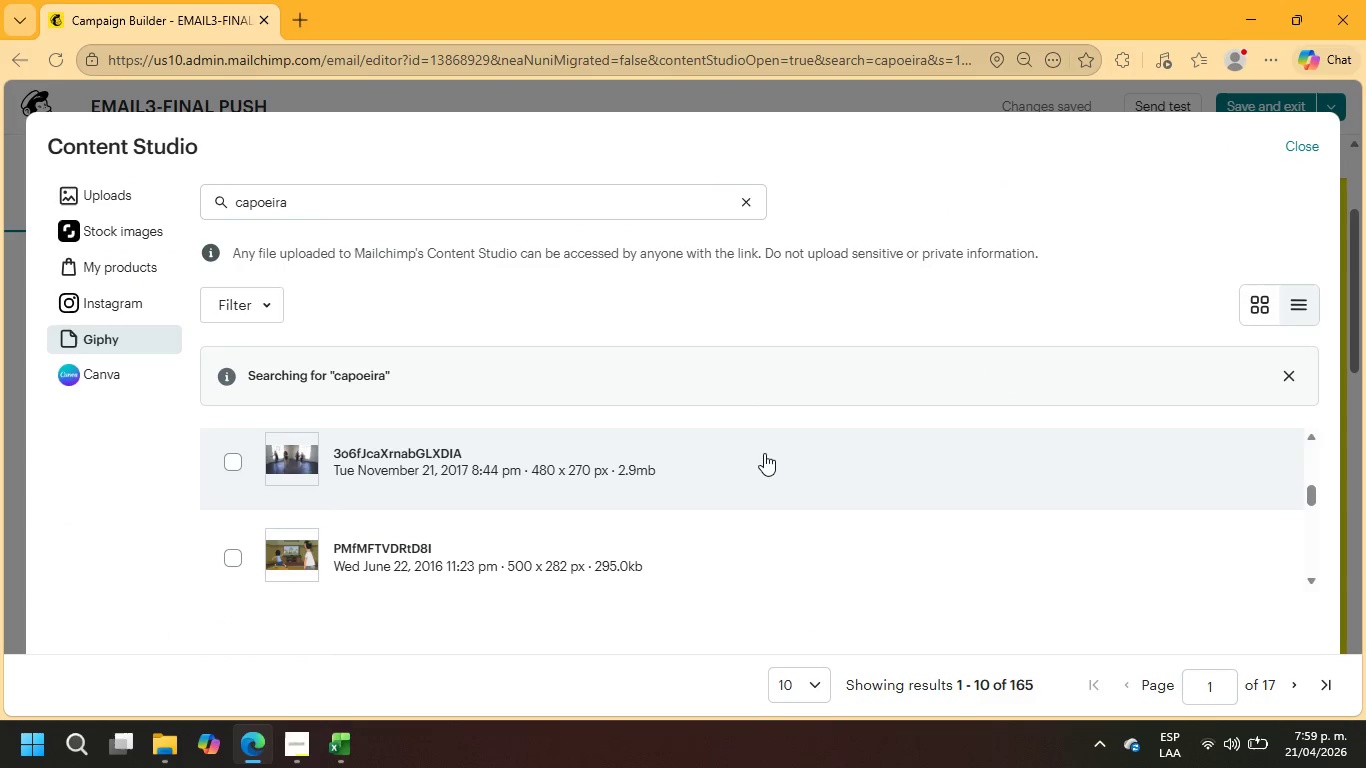 
left_click([764, 453])
 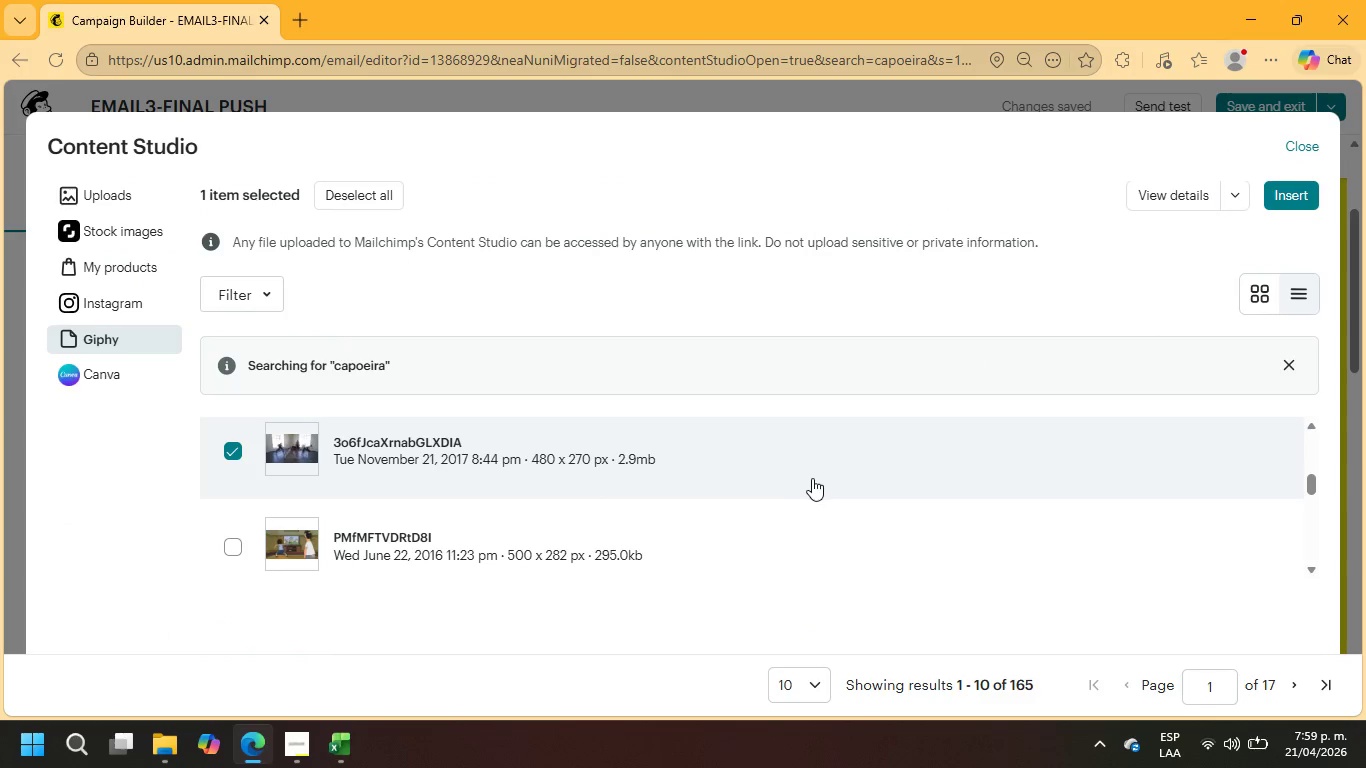 
scroll: coordinate [812, 478], scroll_direction: down, amount: 1.0
 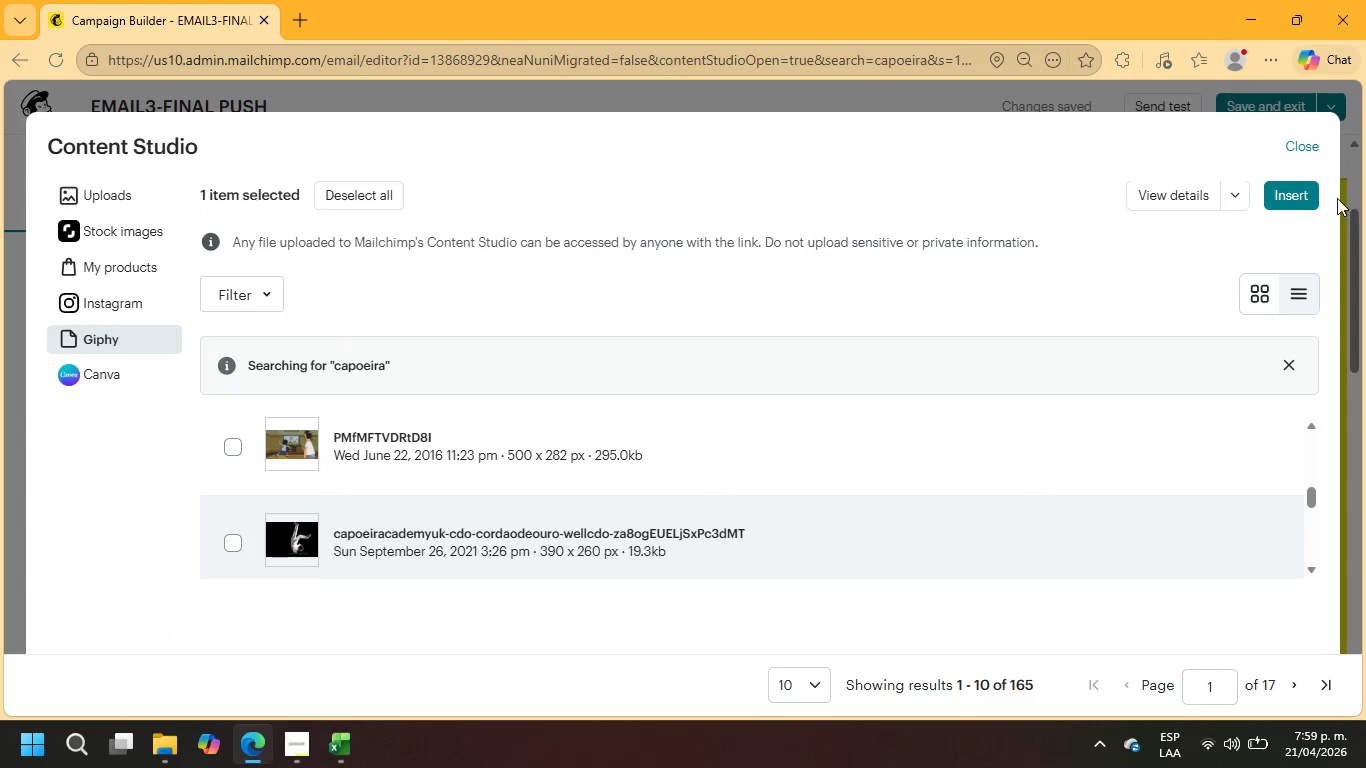 
left_click([1310, 193])
 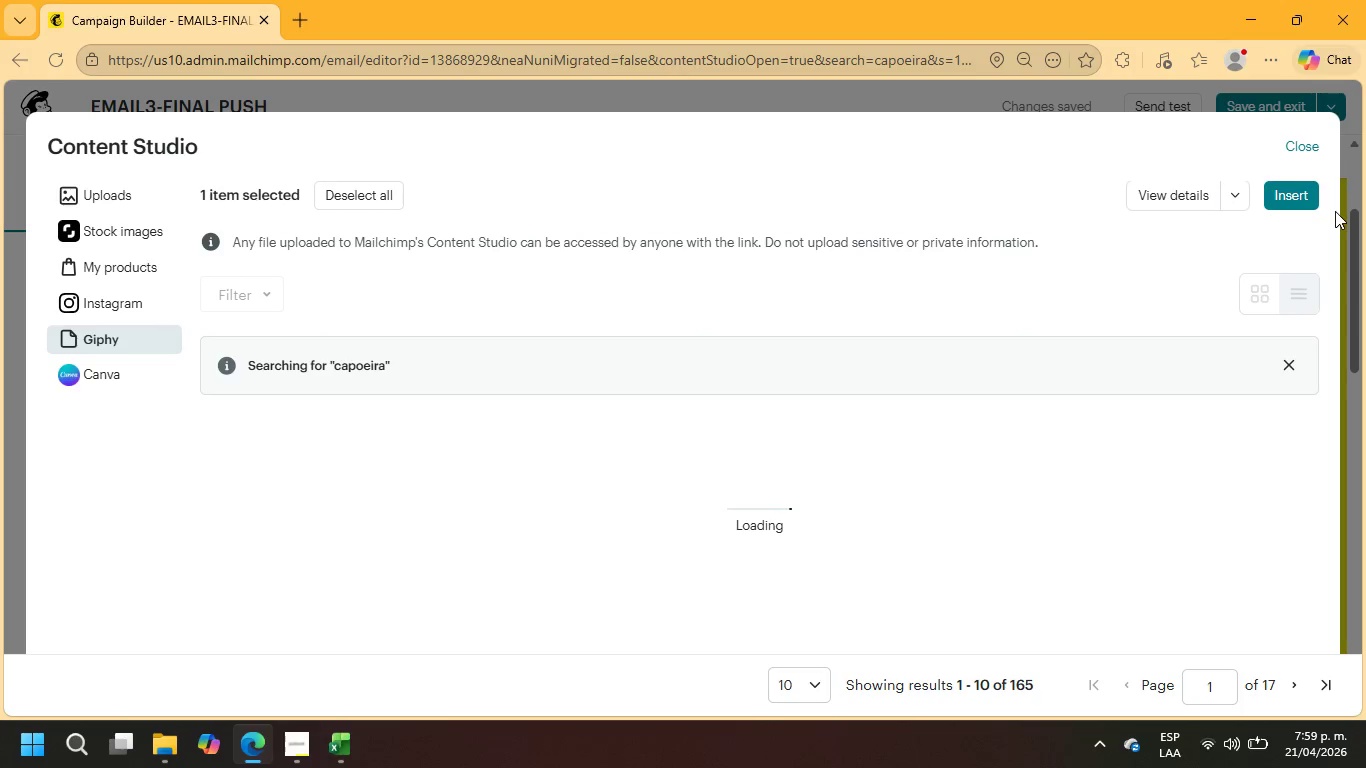 
wait(8.94)
 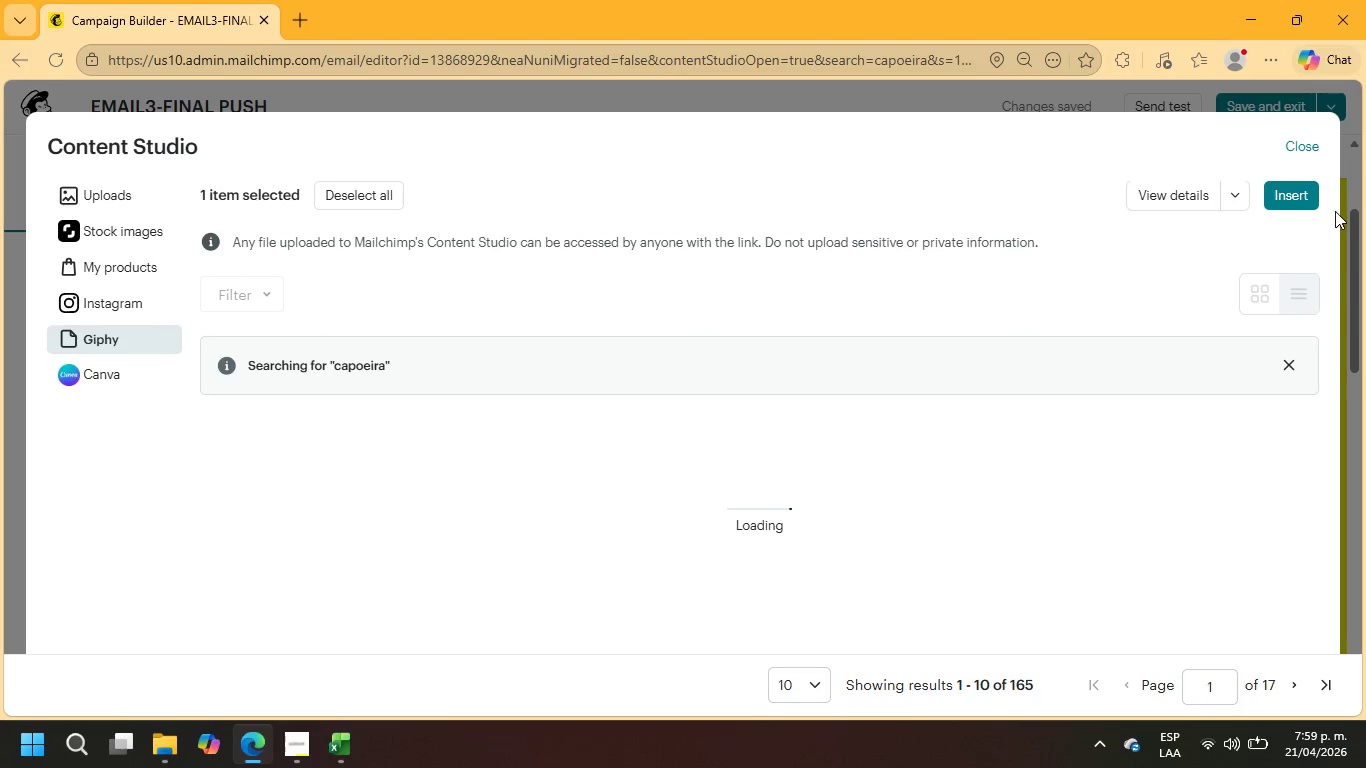 
left_click([1060, 418])
 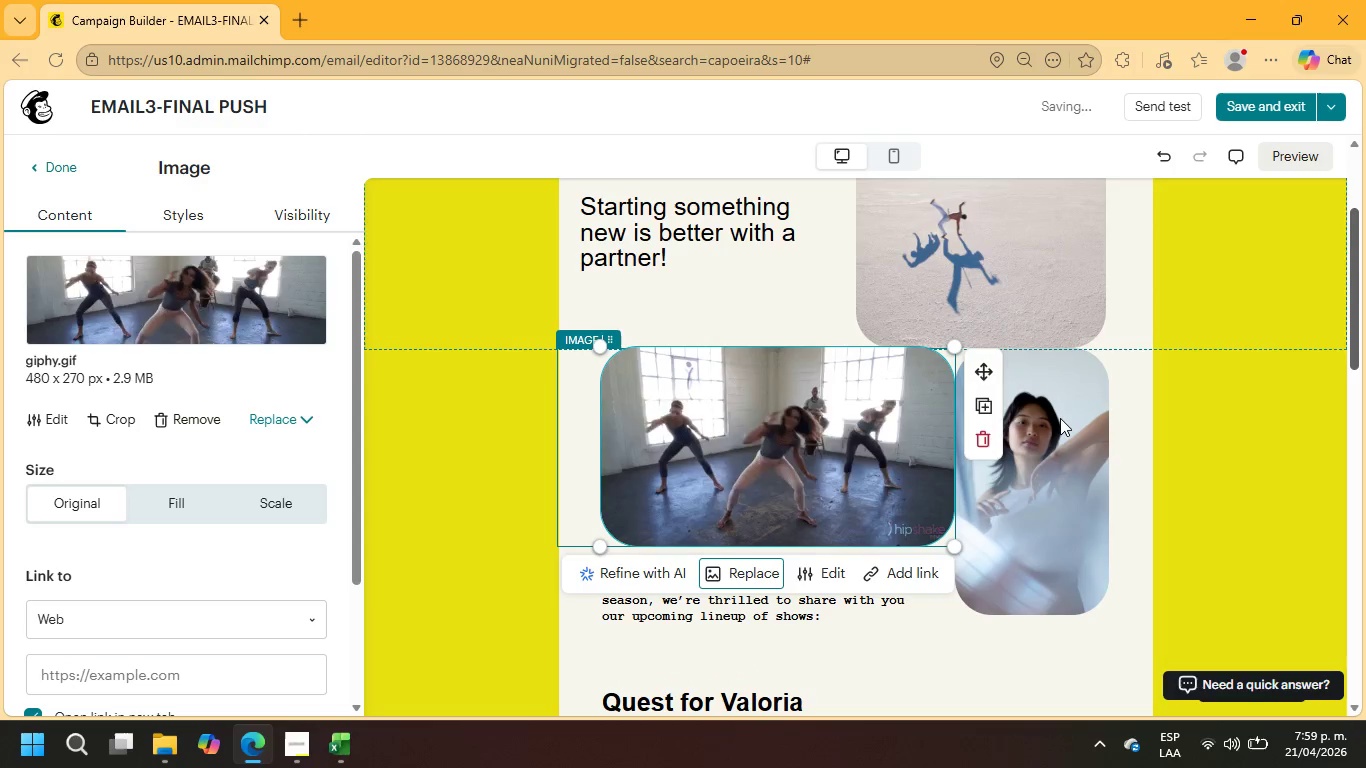 
left_click([1060, 418])
 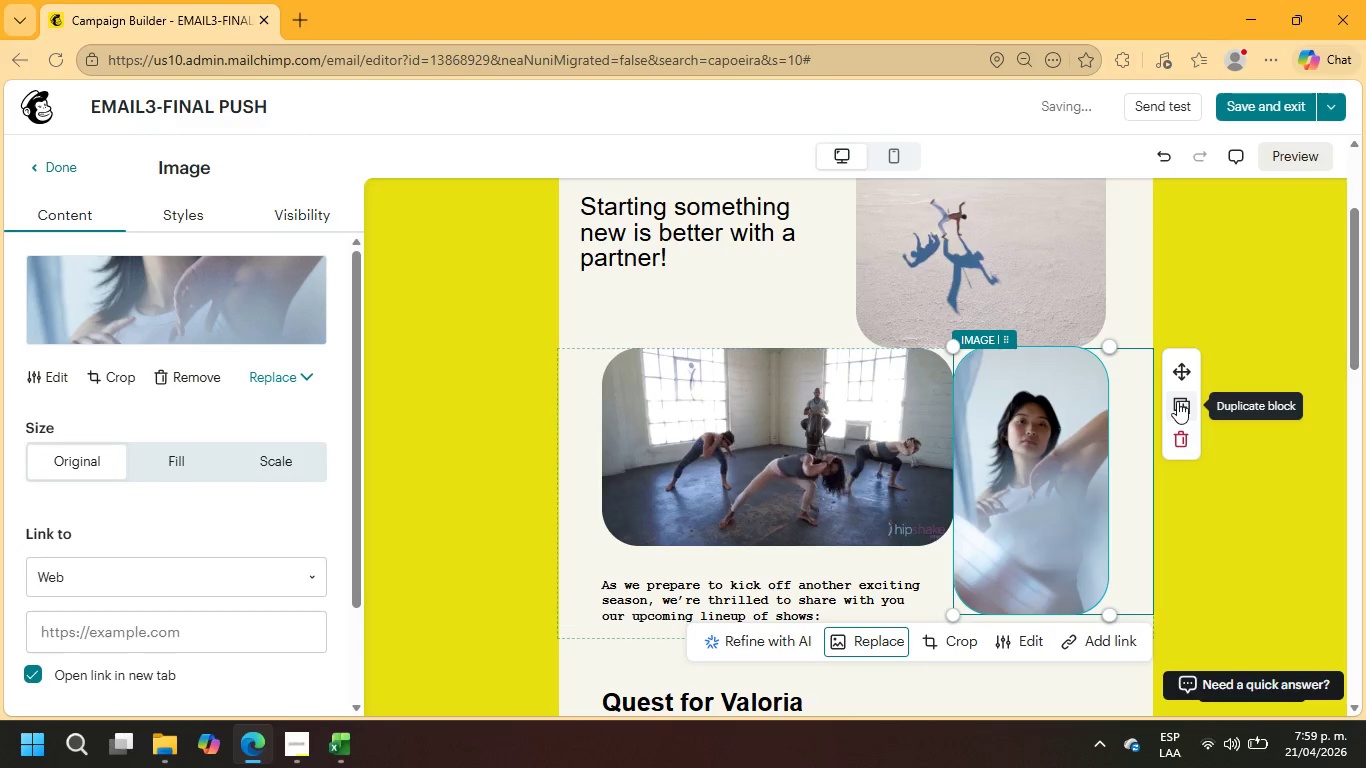 
left_click([836, 636])
 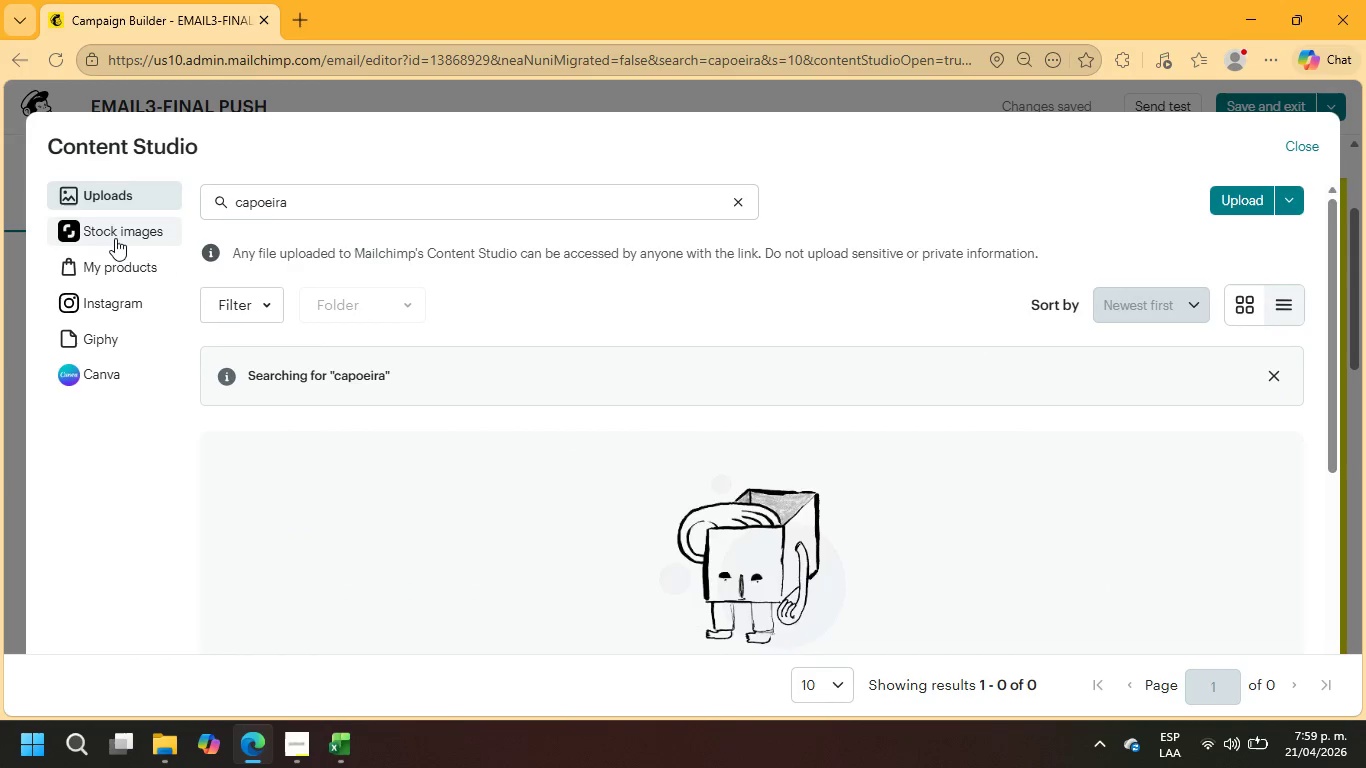 
left_click([113, 341])
 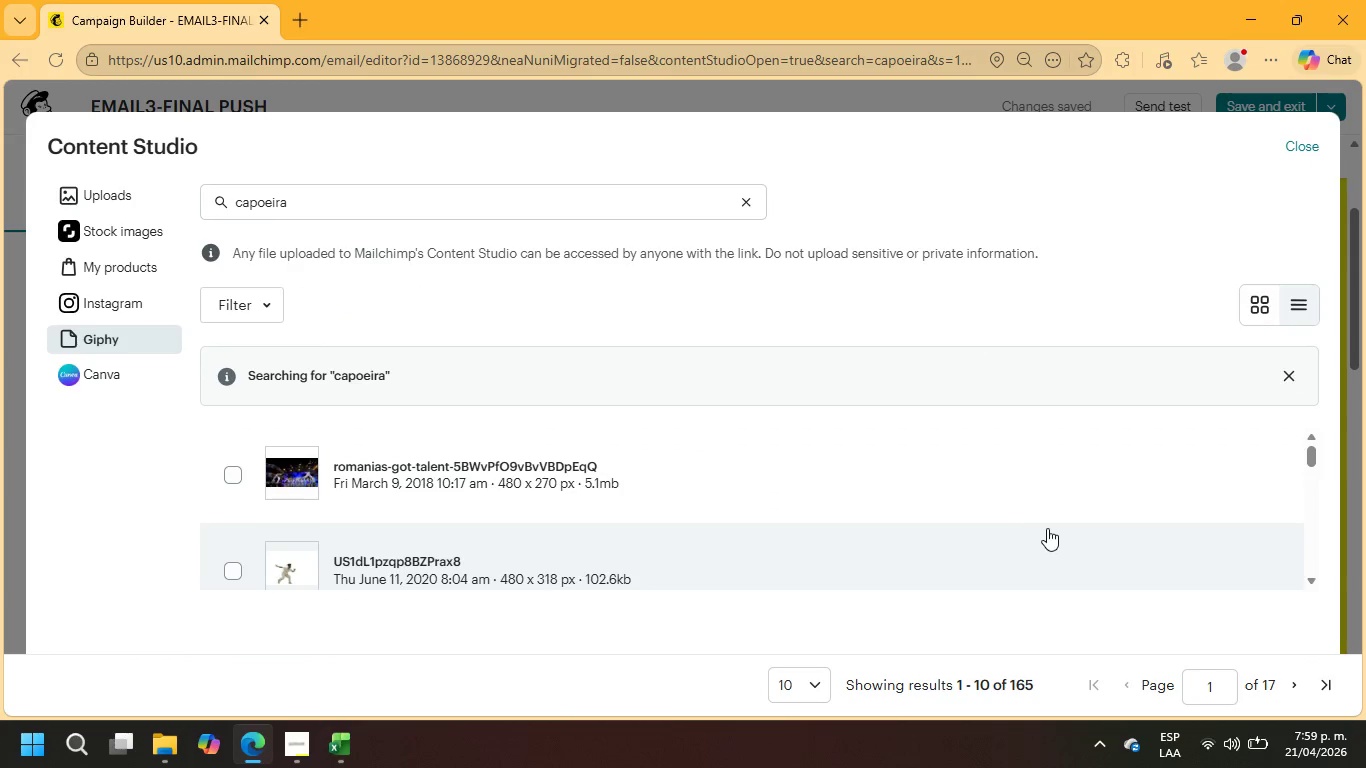 
scroll: coordinate [994, 527], scroll_direction: down, amount: 2.0
 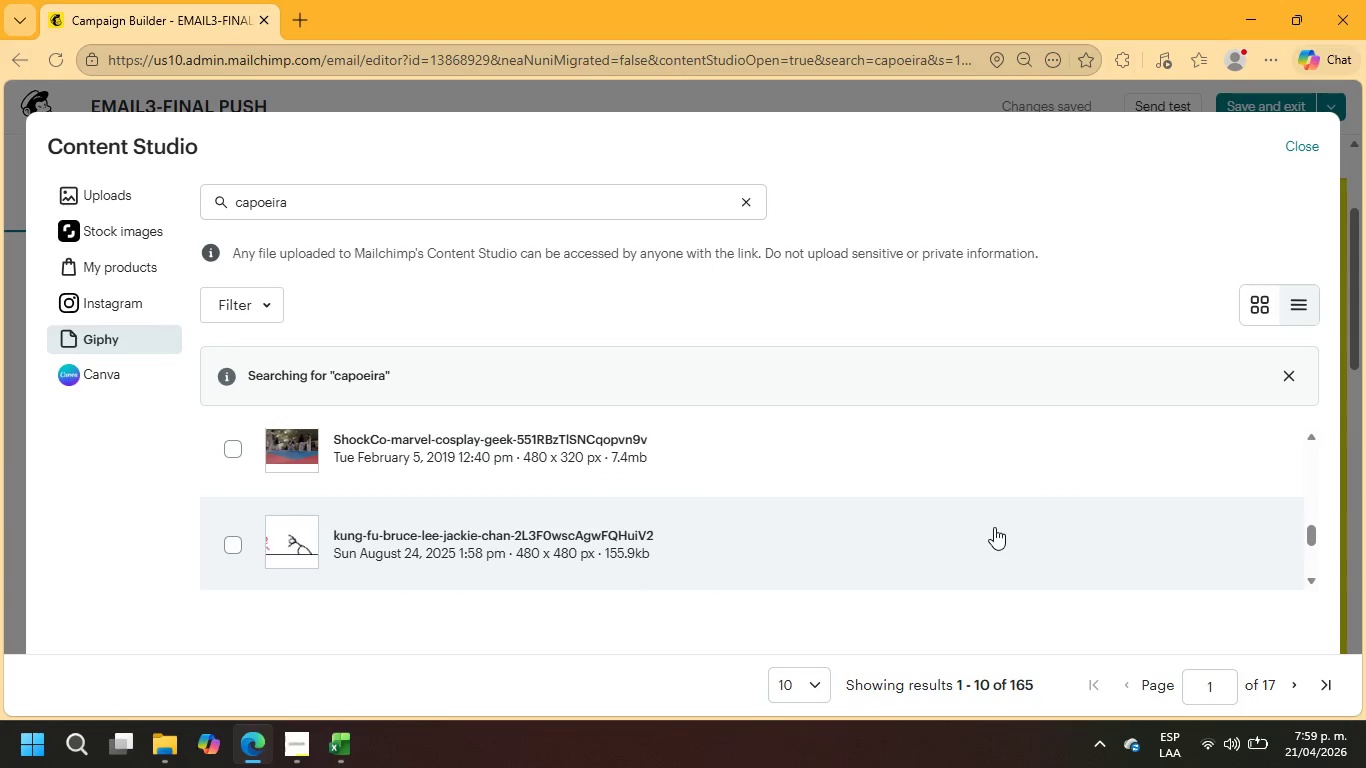 
scroll: coordinate [994, 527], scroll_direction: up, amount: 1.0
 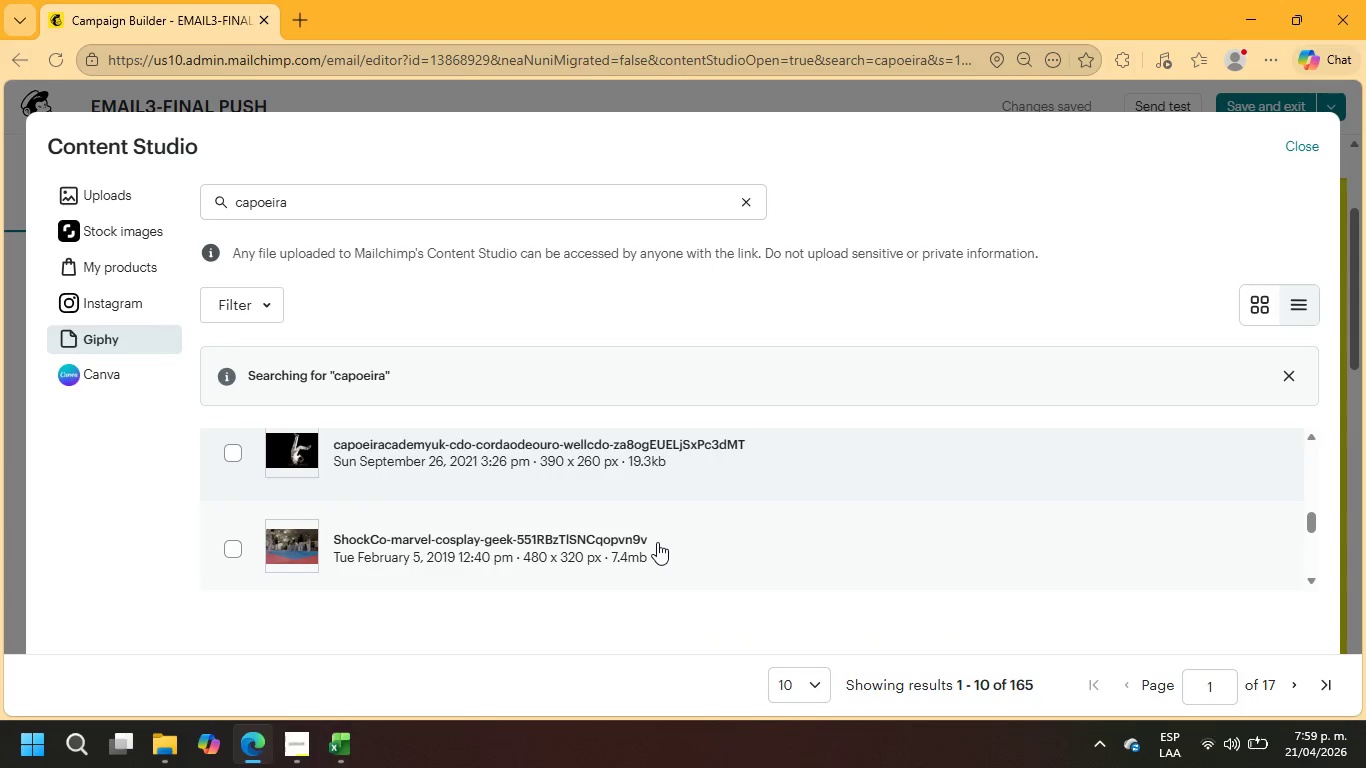 
scroll: coordinate [655, 542], scroll_direction: down, amount: 6.0
 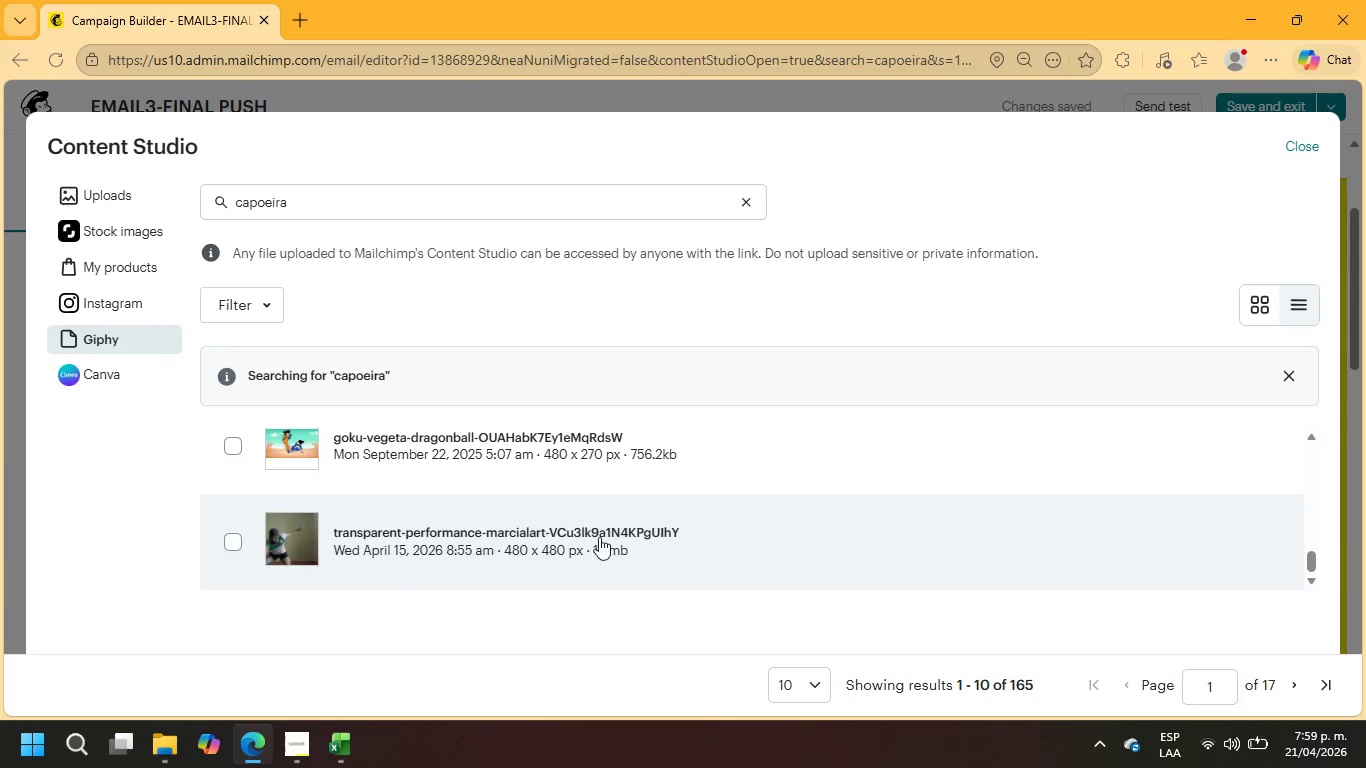 
scroll: coordinate [580, 535], scroll_direction: none, amount: 0.0
 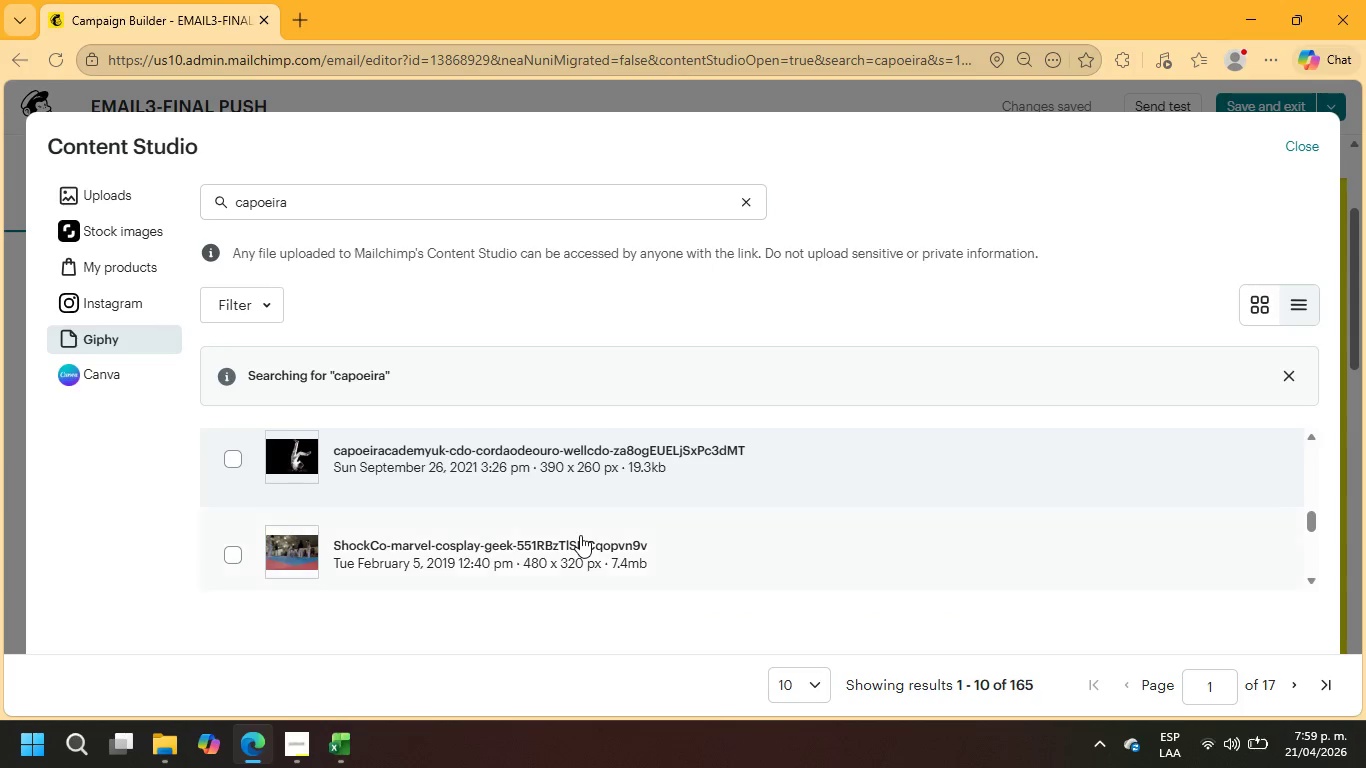 
scroll: coordinate [580, 535], scroll_direction: up, amount: 4.0
 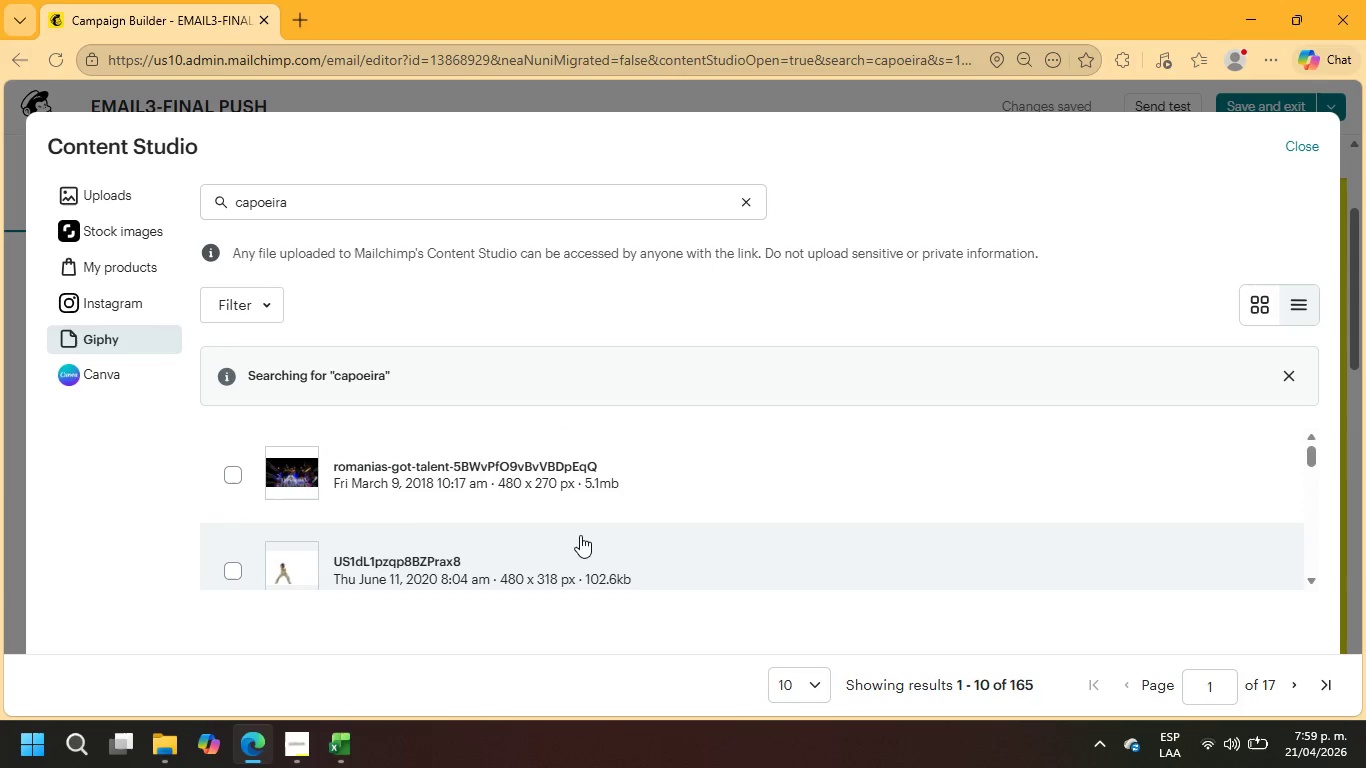 
left_click([586, 482])
 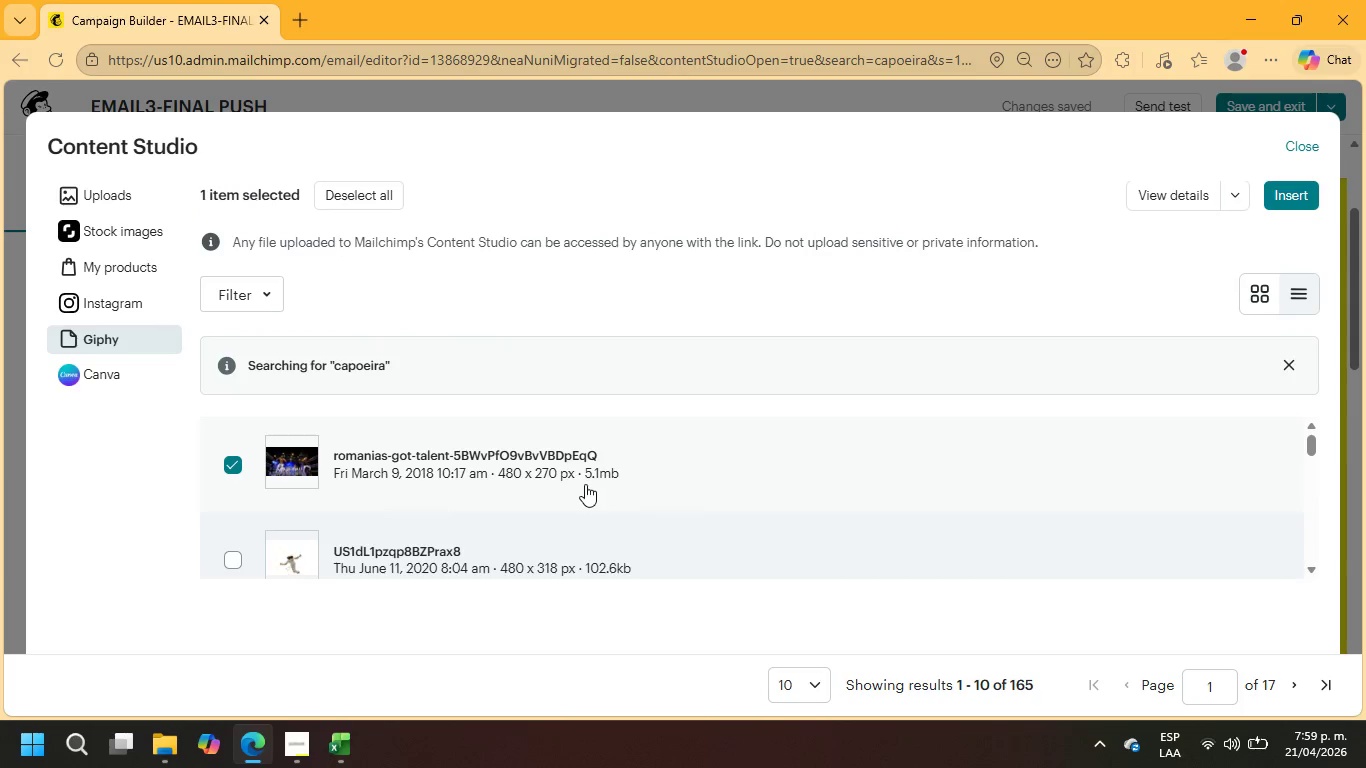 
scroll: coordinate [584, 484], scroll_direction: up, amount: 2.0
 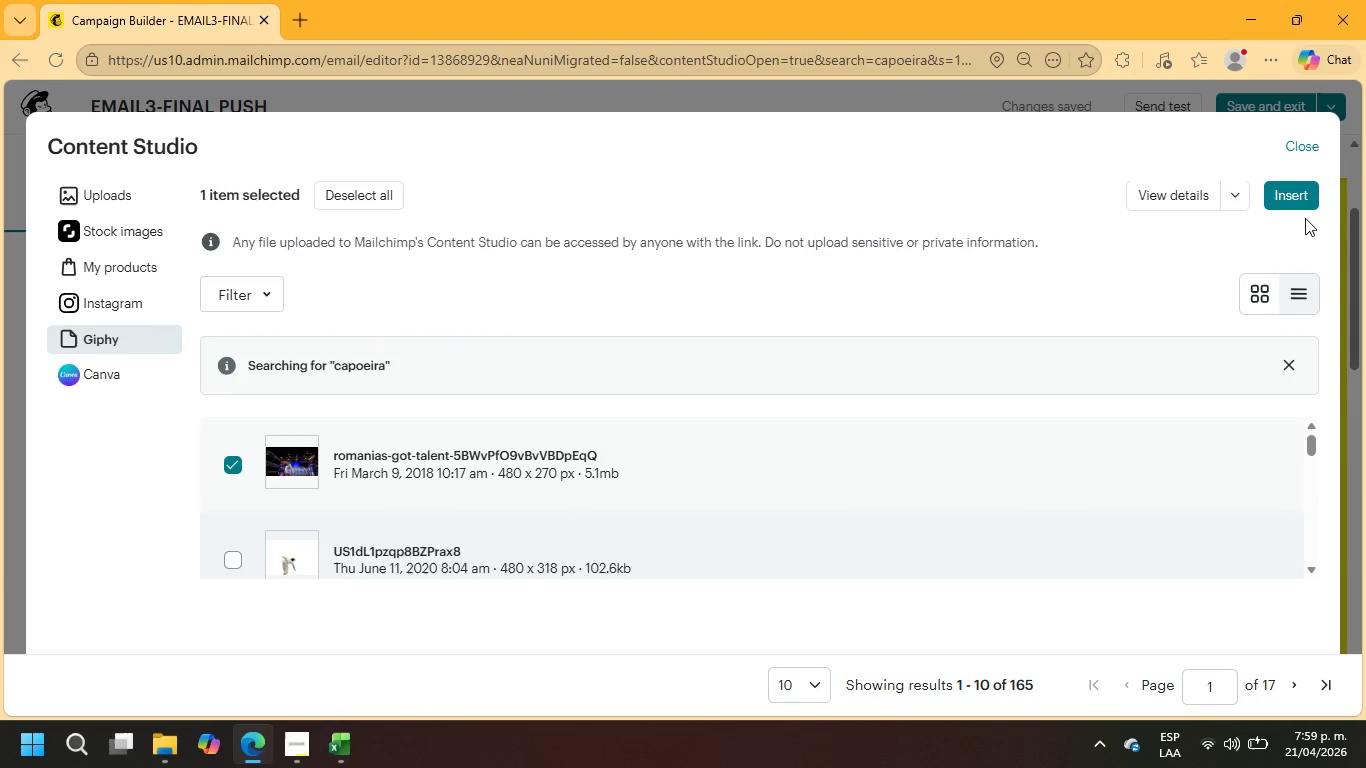 
left_click([1305, 191])
 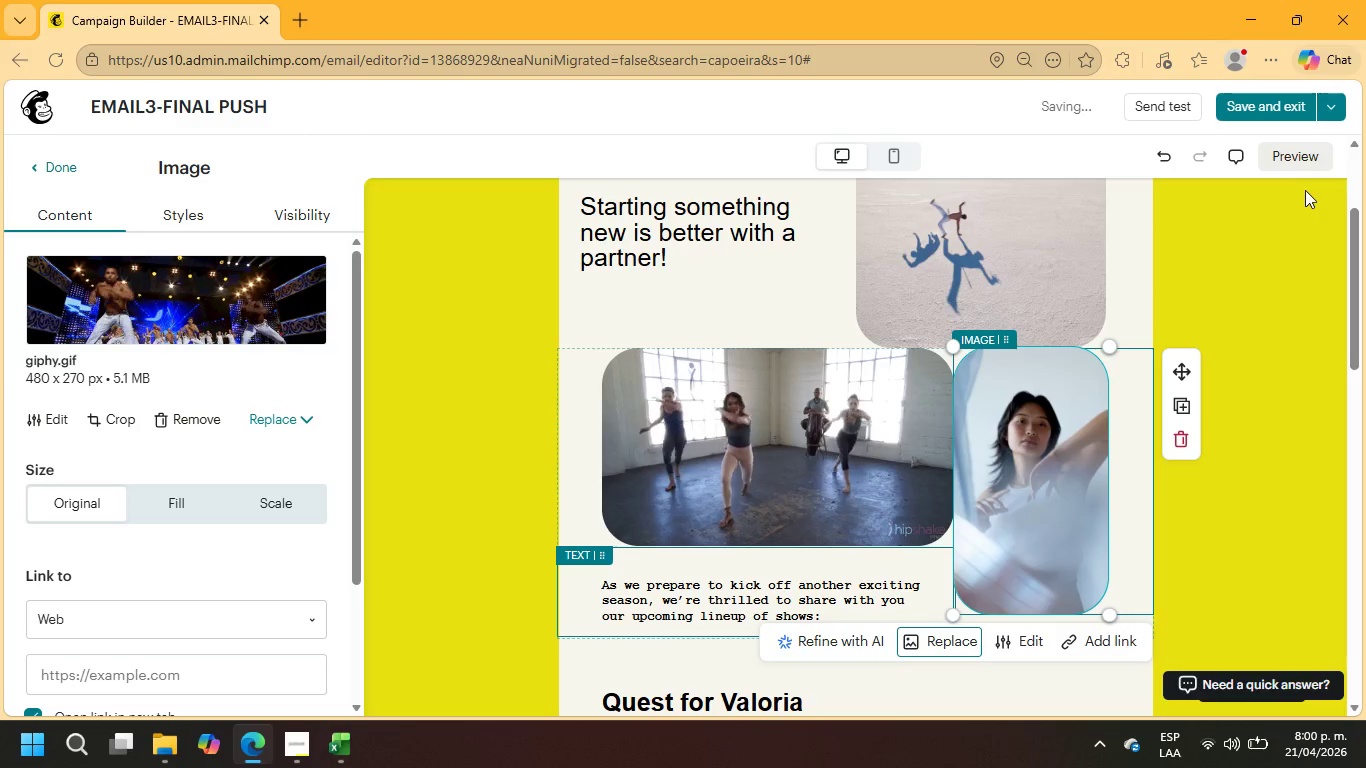 
wait(14.92)
 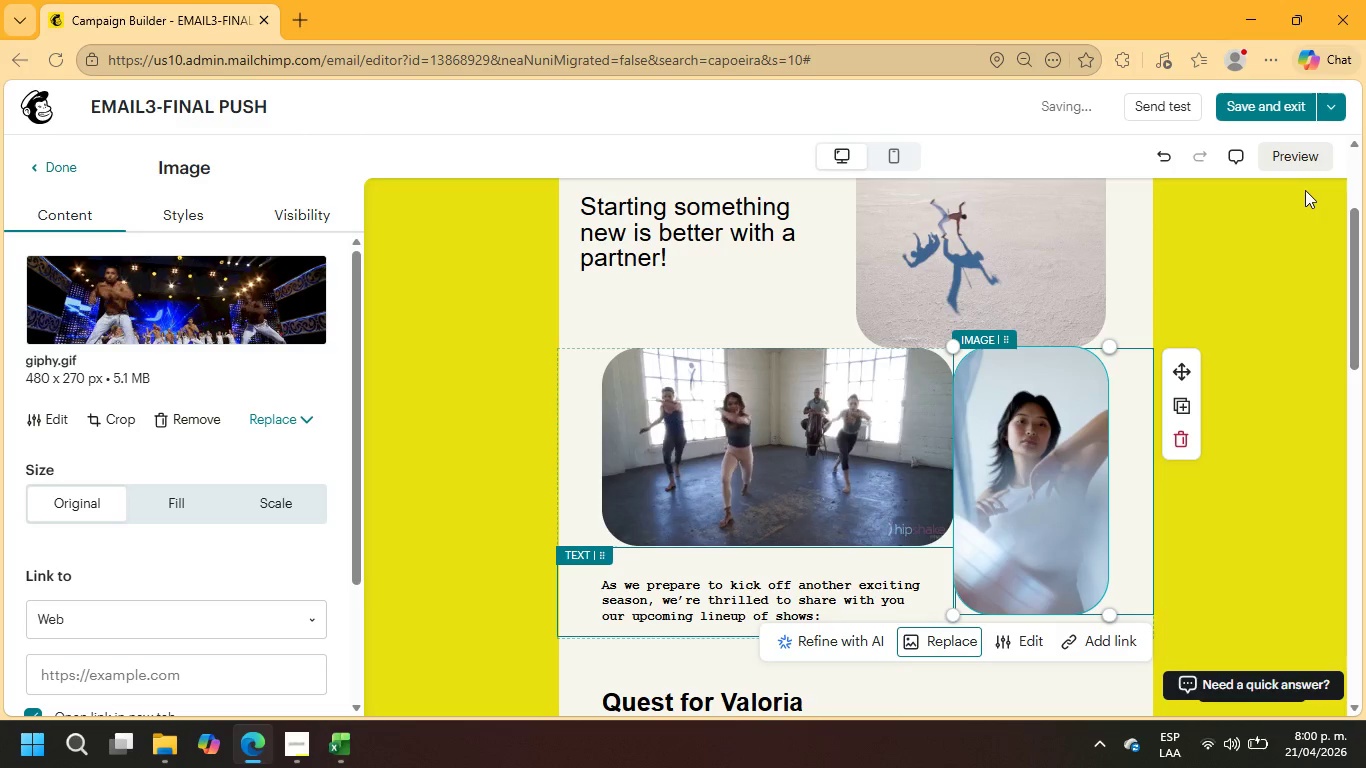 
left_click([918, 468])
 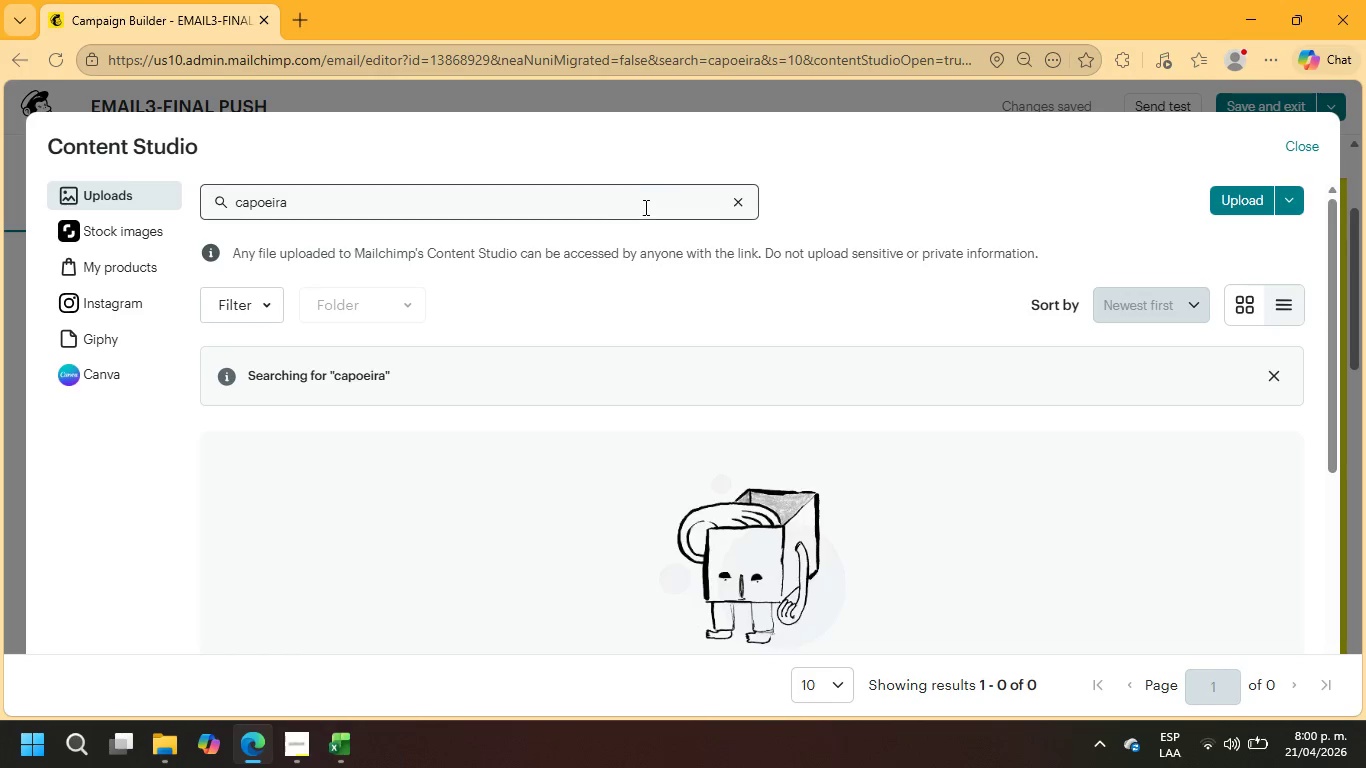 
left_click([408, 206])
 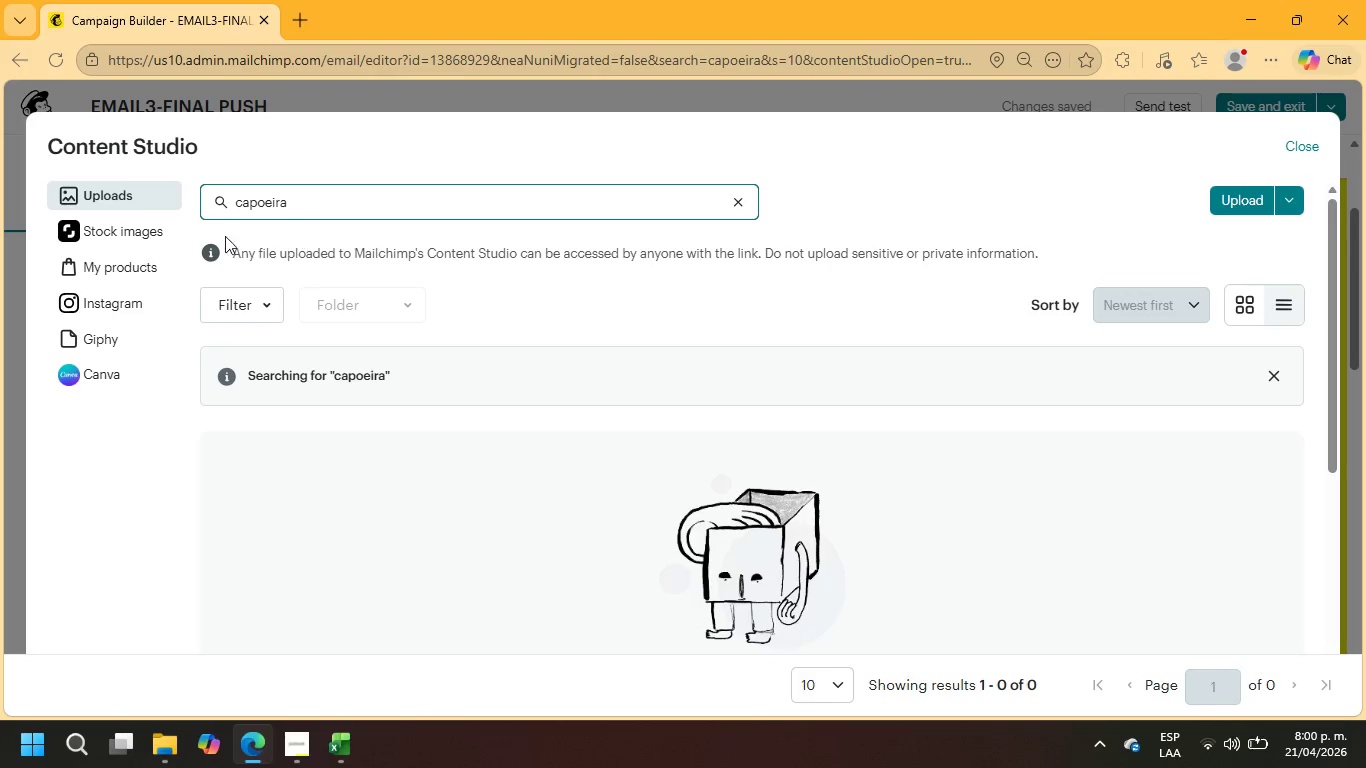 
left_click([134, 238])
 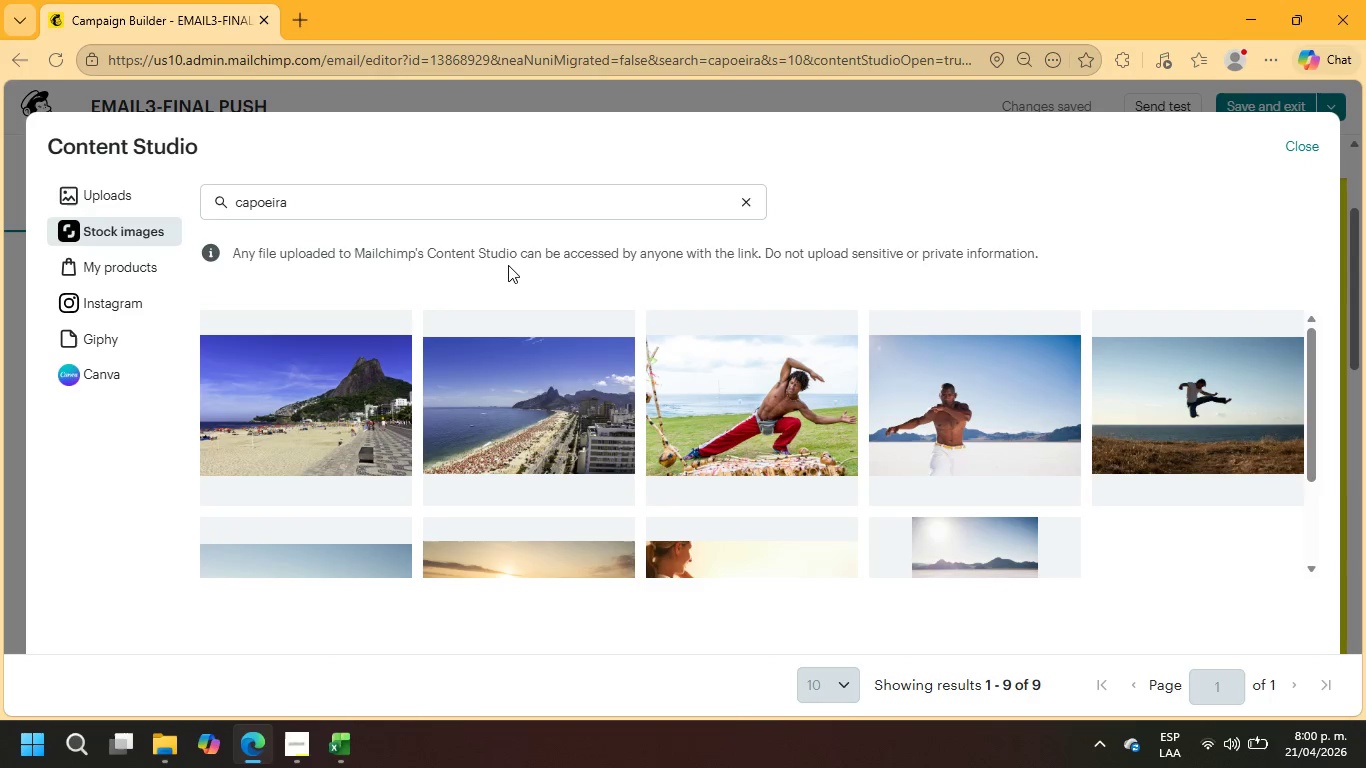 
scroll: coordinate [465, 376], scroll_direction: down, amount: 2.0
 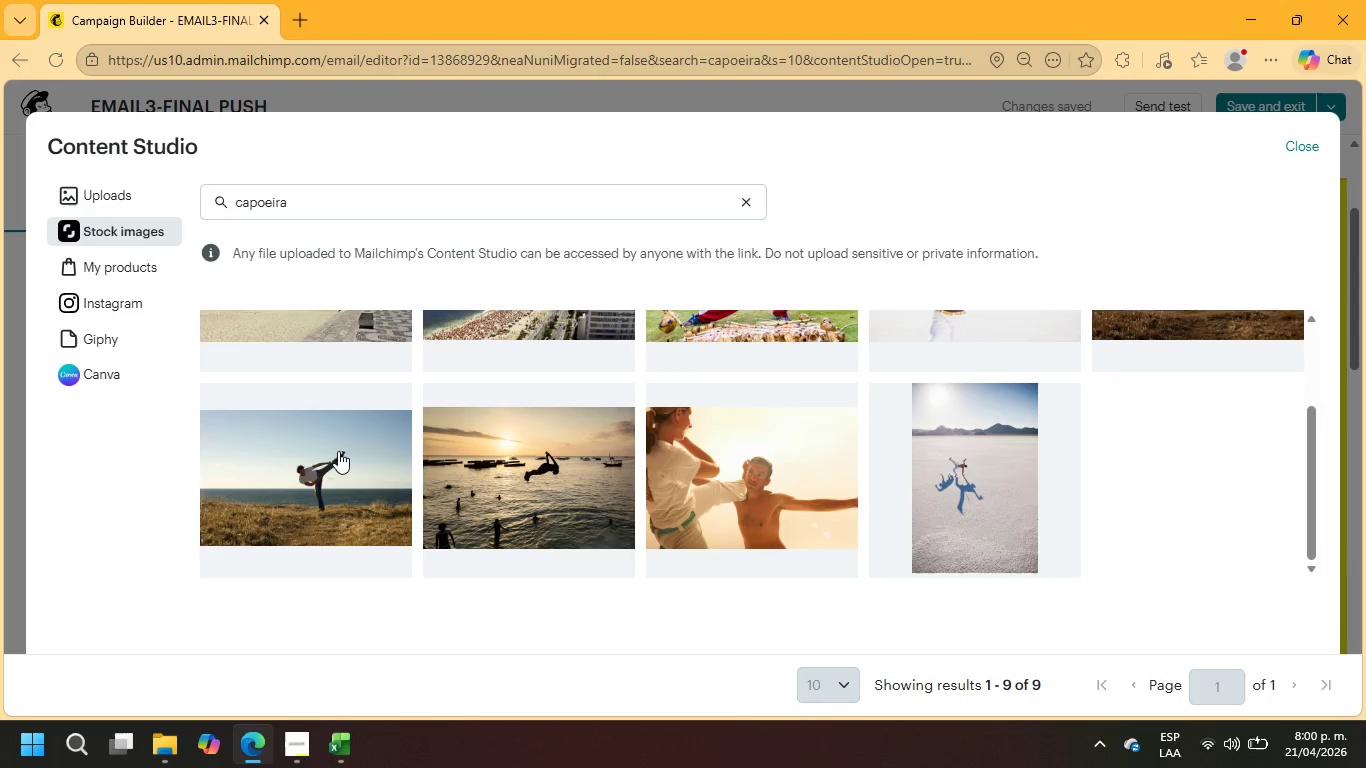 
scroll: coordinate [1173, 407], scroll_direction: up, amount: 2.0
 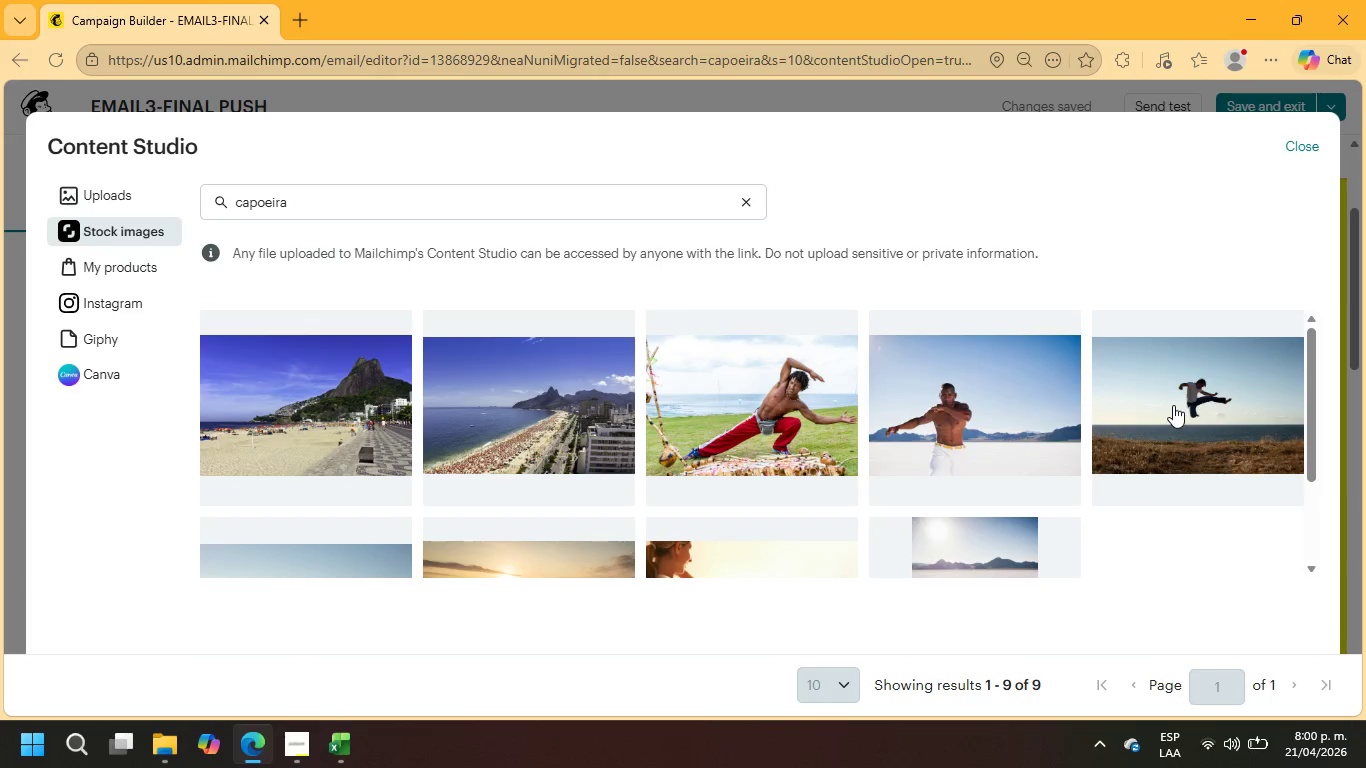 
scroll: coordinate [1155, 410], scroll_direction: down, amount: 5.0
 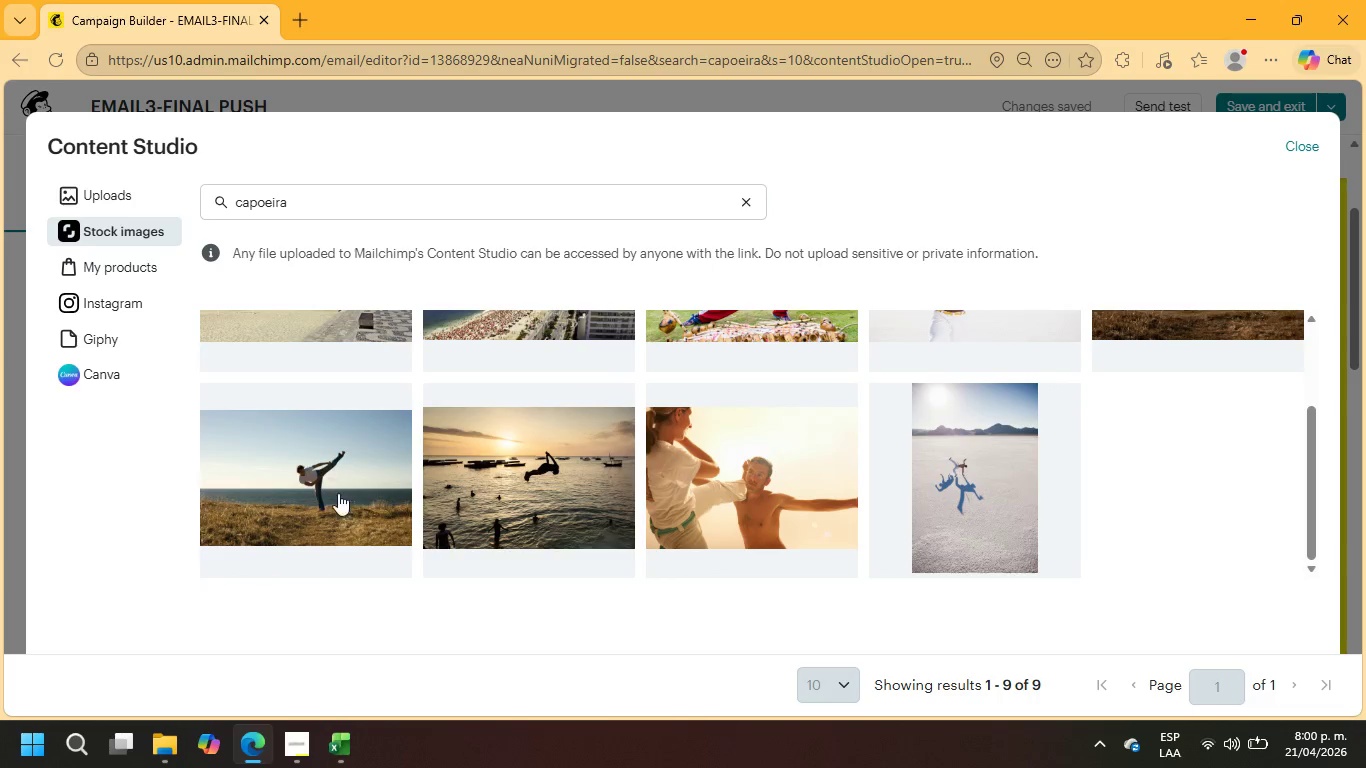 
left_click([332, 487])
 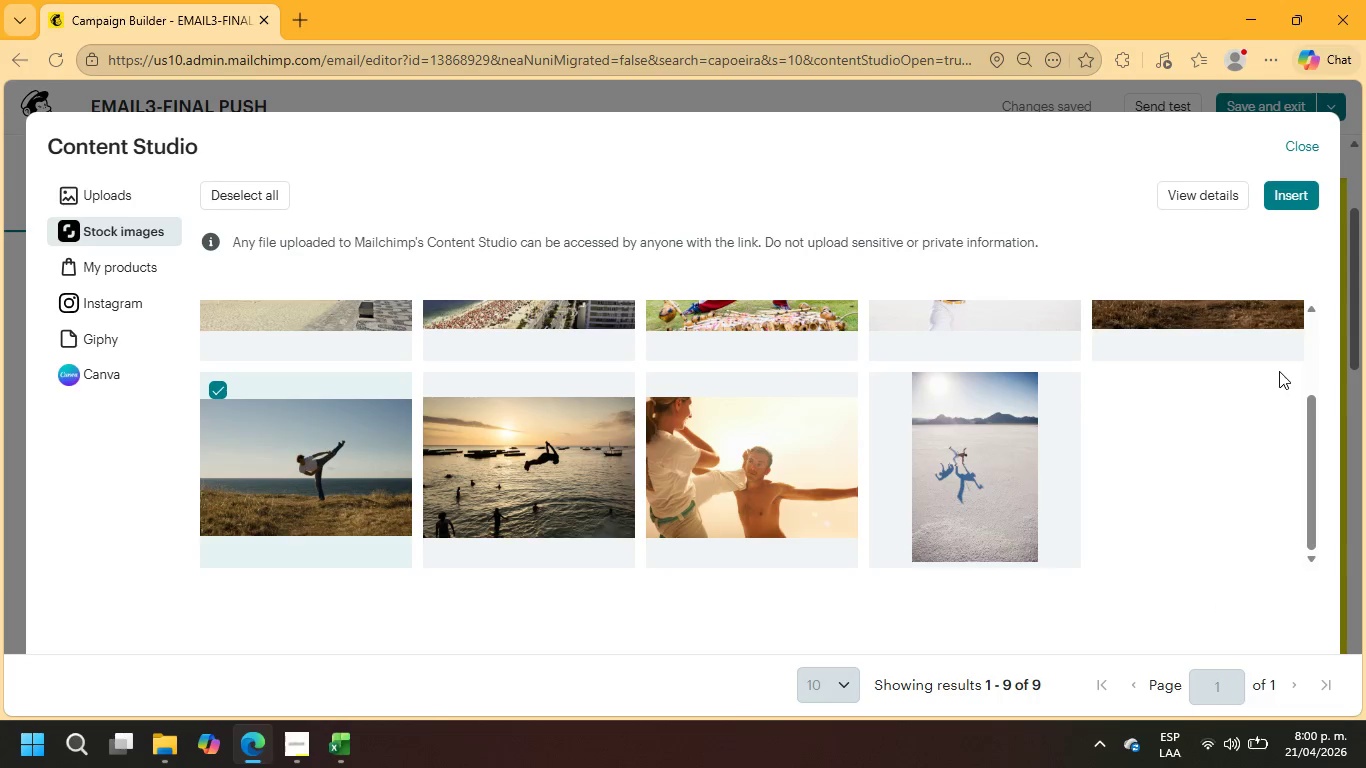 
left_click([1303, 195])
 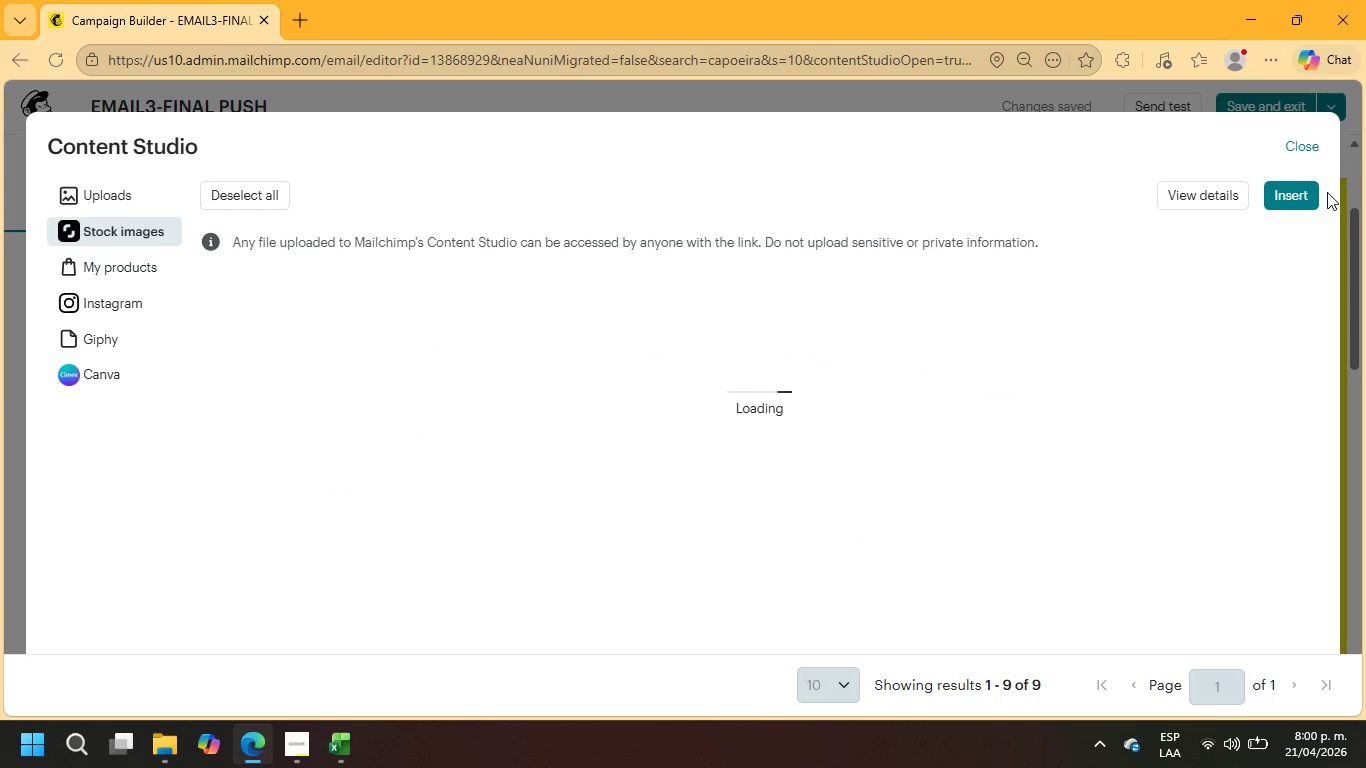 
wait(8.38)
 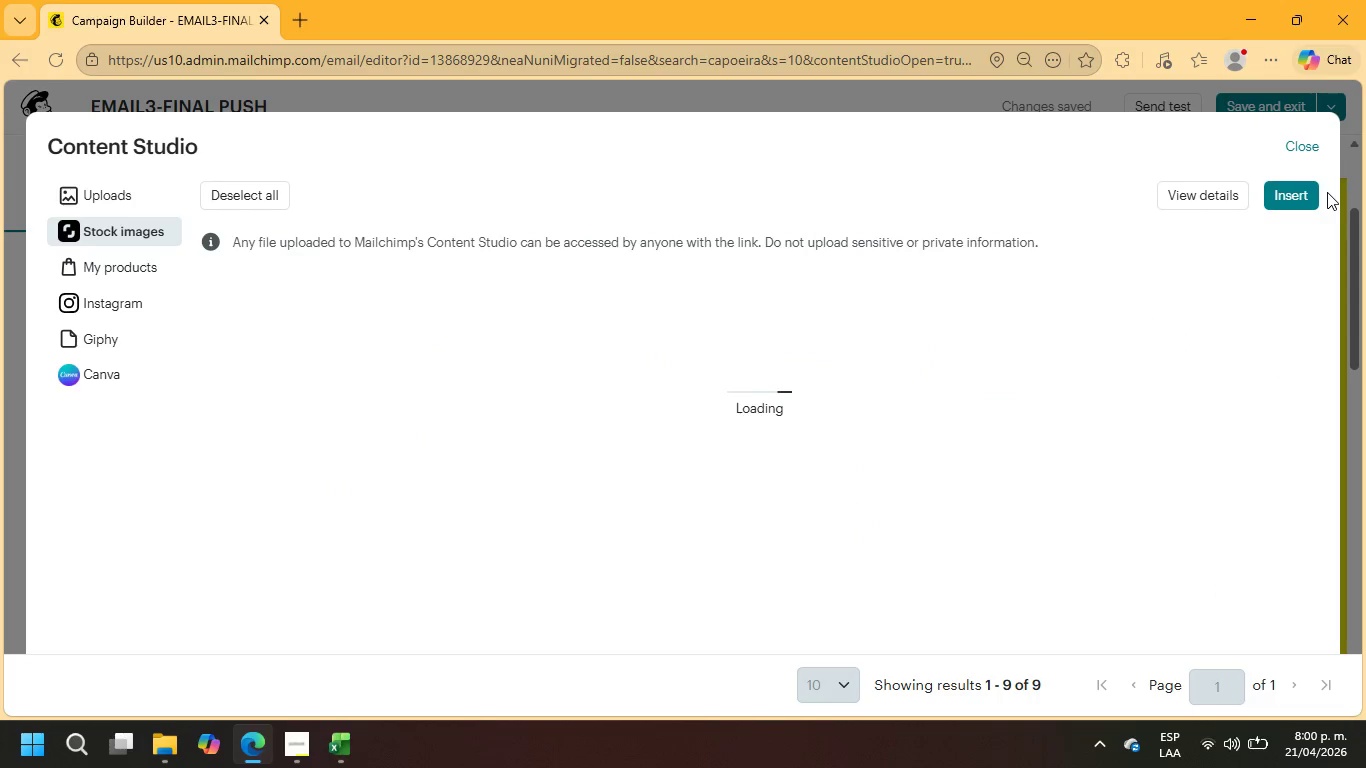 
left_click_drag(start_coordinate=[1114, 452], to_coordinate=[1142, 539])
 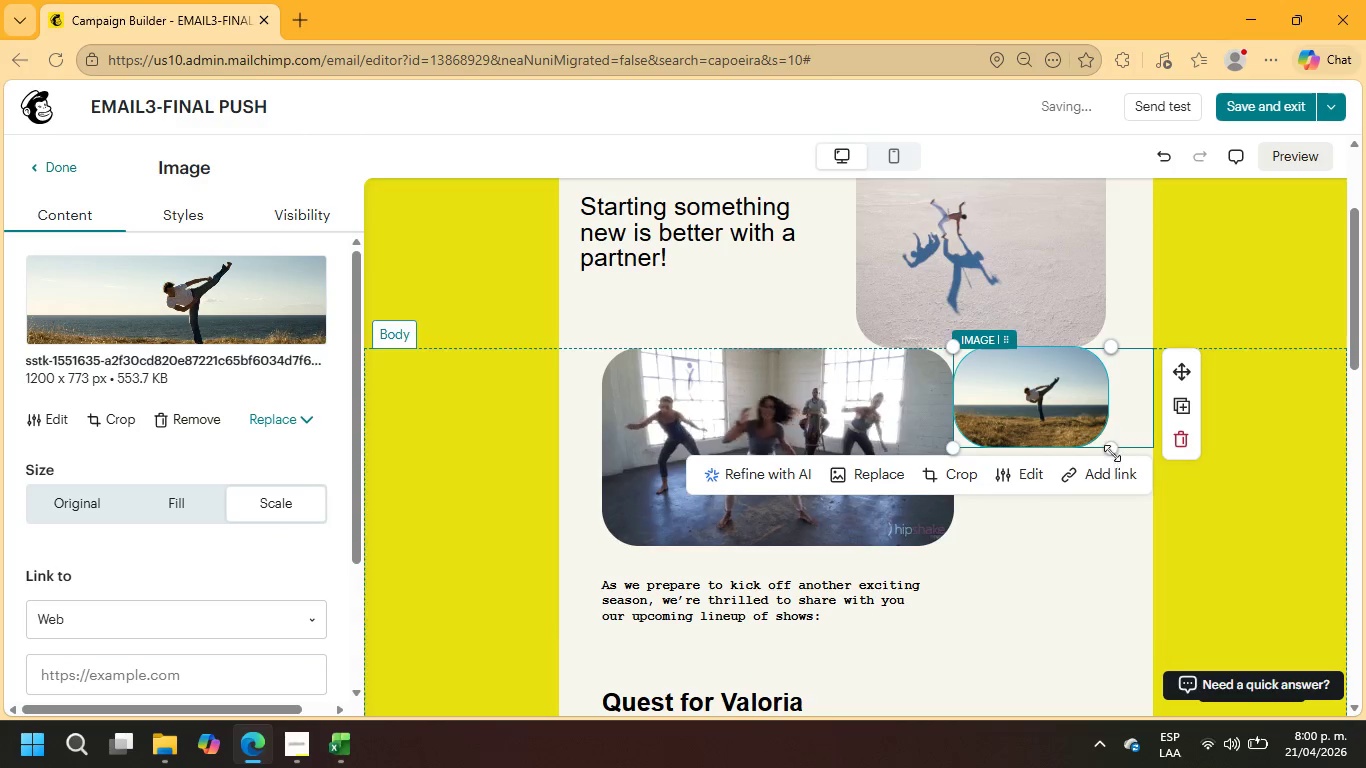 
left_click_drag(start_coordinate=[1106, 451], to_coordinate=[1125, 570])
 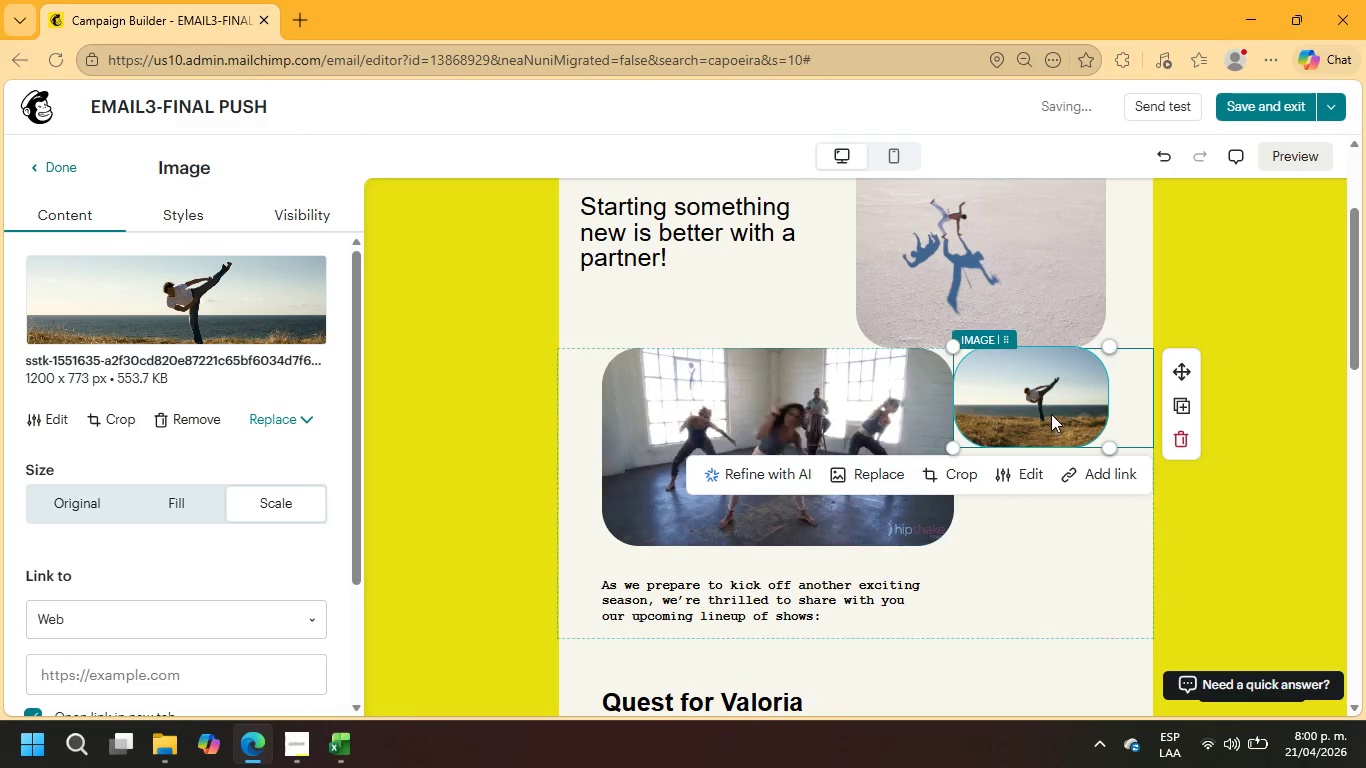 
left_click_drag(start_coordinate=[1051, 415], to_coordinate=[1060, 459])
 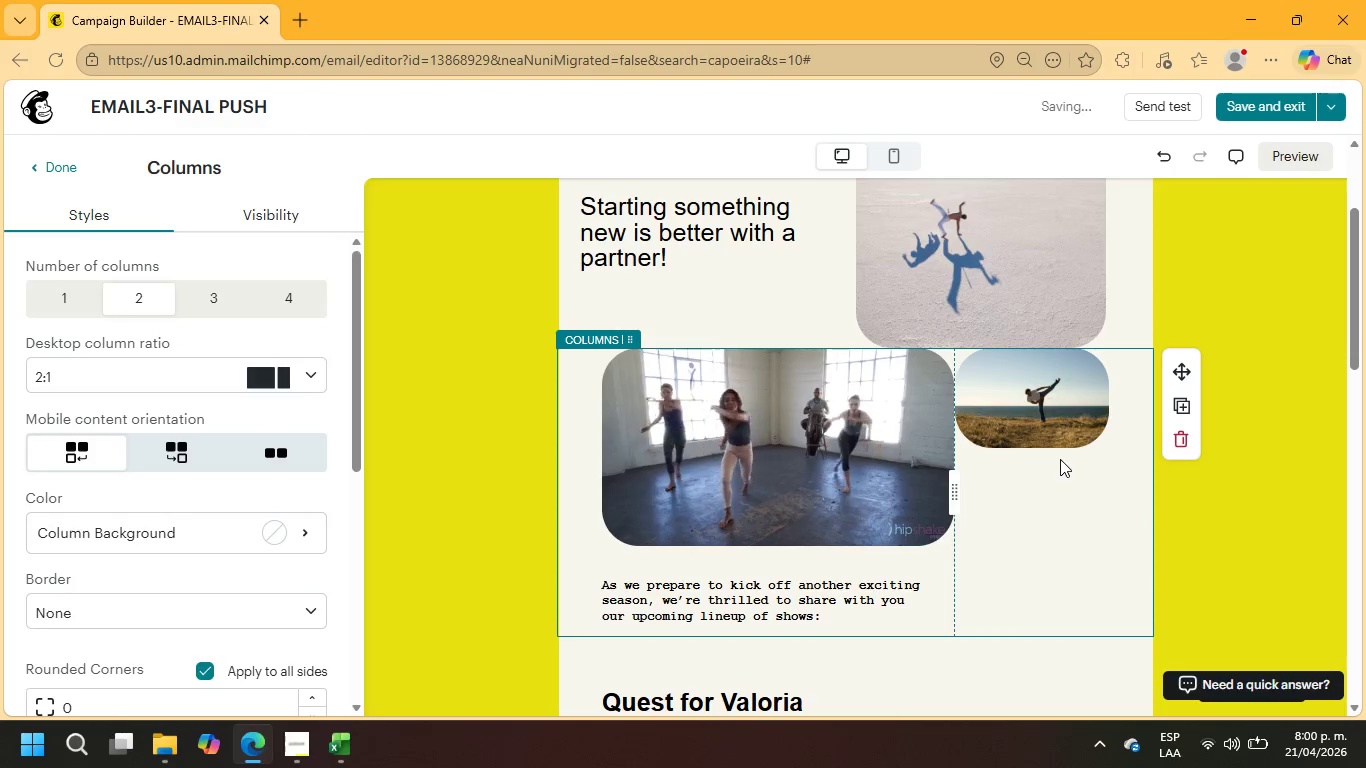 
left_click([1060, 424])
 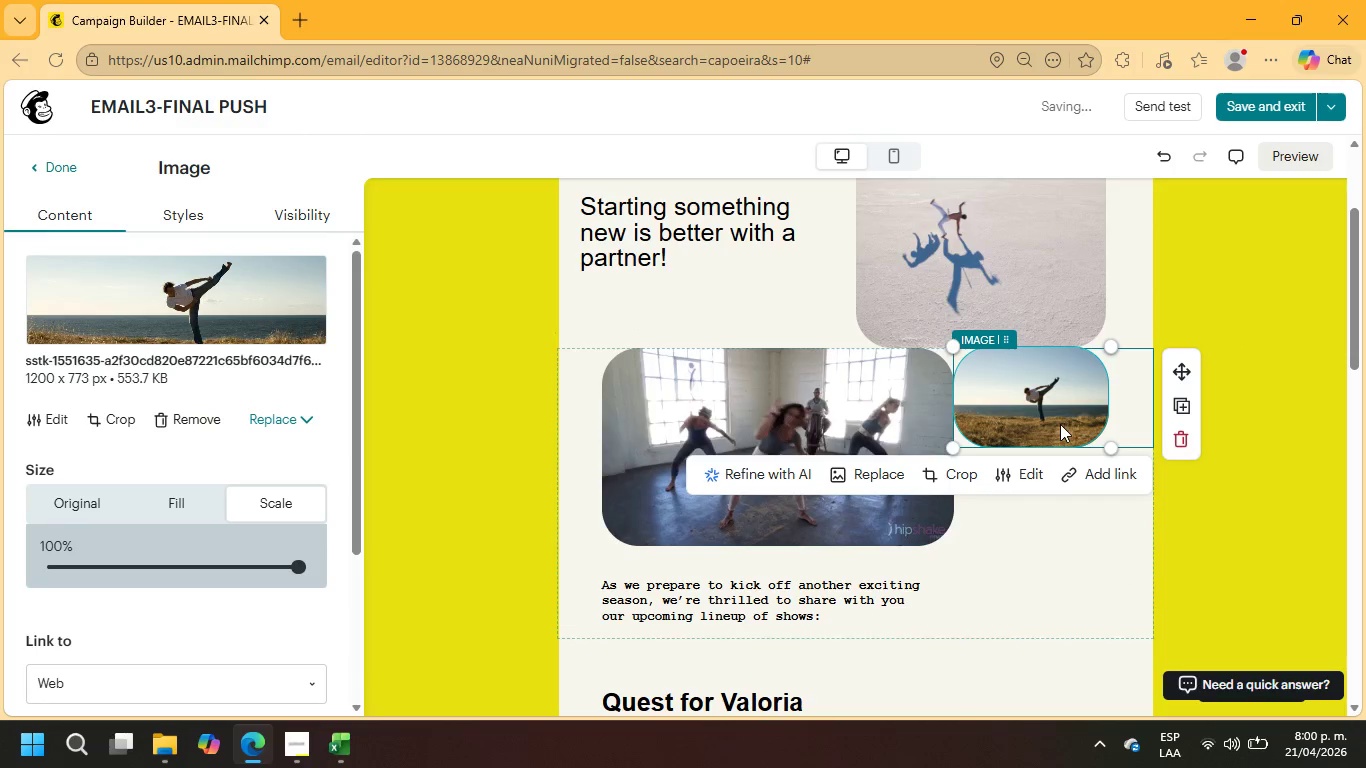 
key(Delete)
 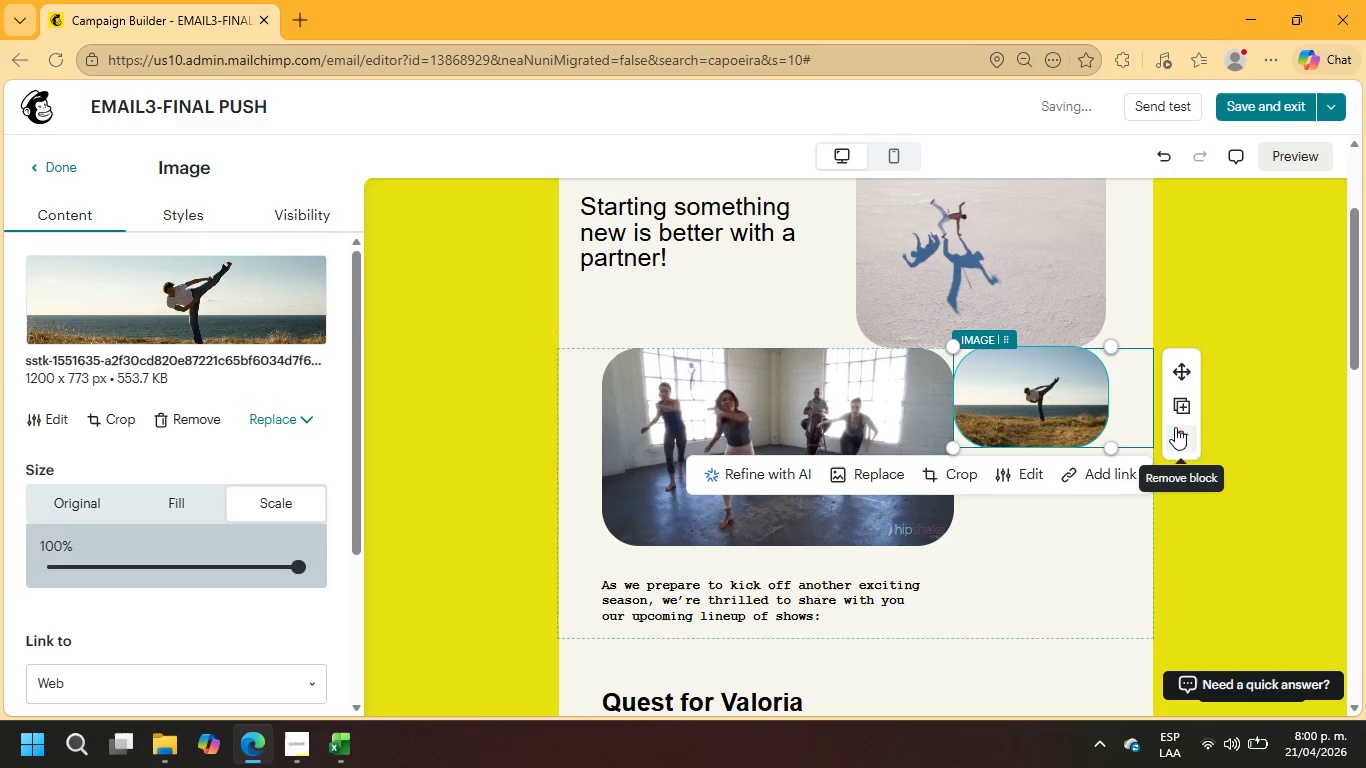 
left_click([1177, 429])
 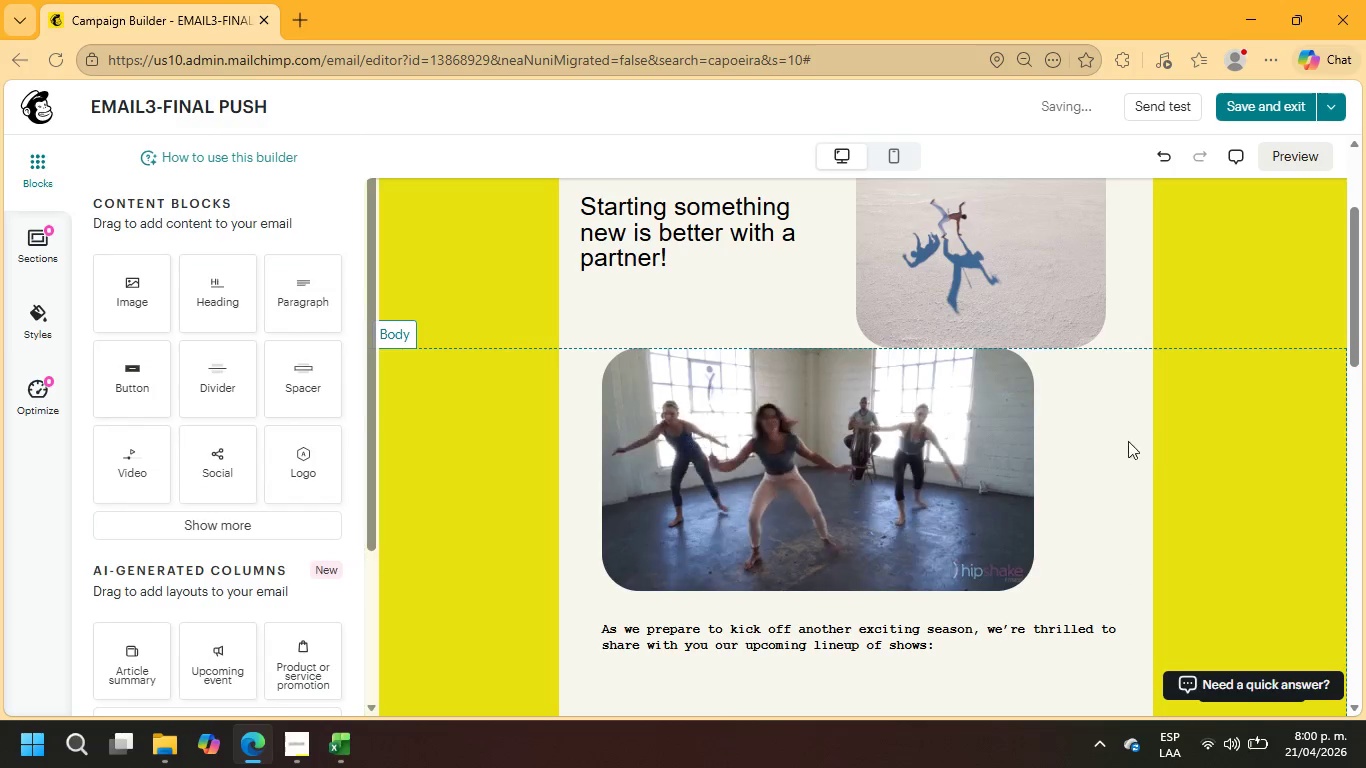 
left_click([1015, 446])
 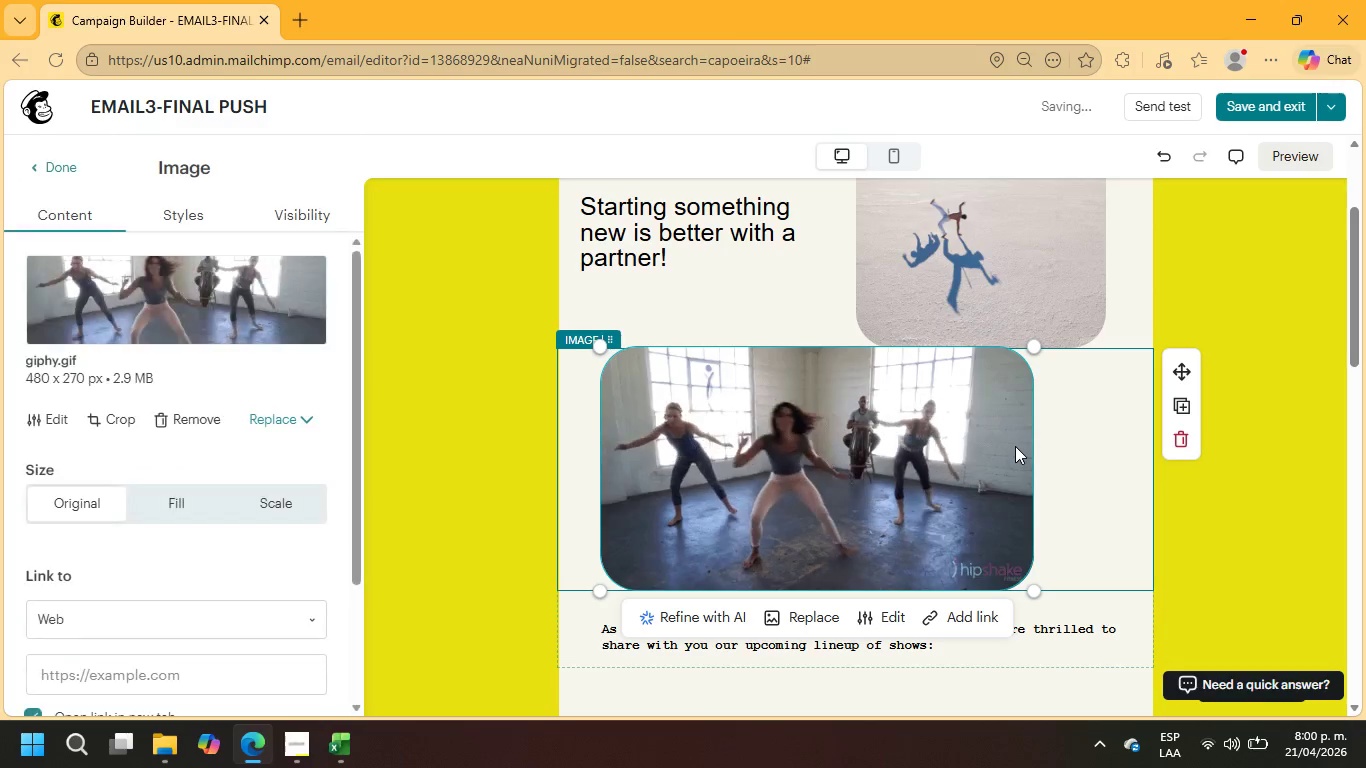 
left_click_drag(start_coordinate=[1015, 446], to_coordinate=[1054, 449])
 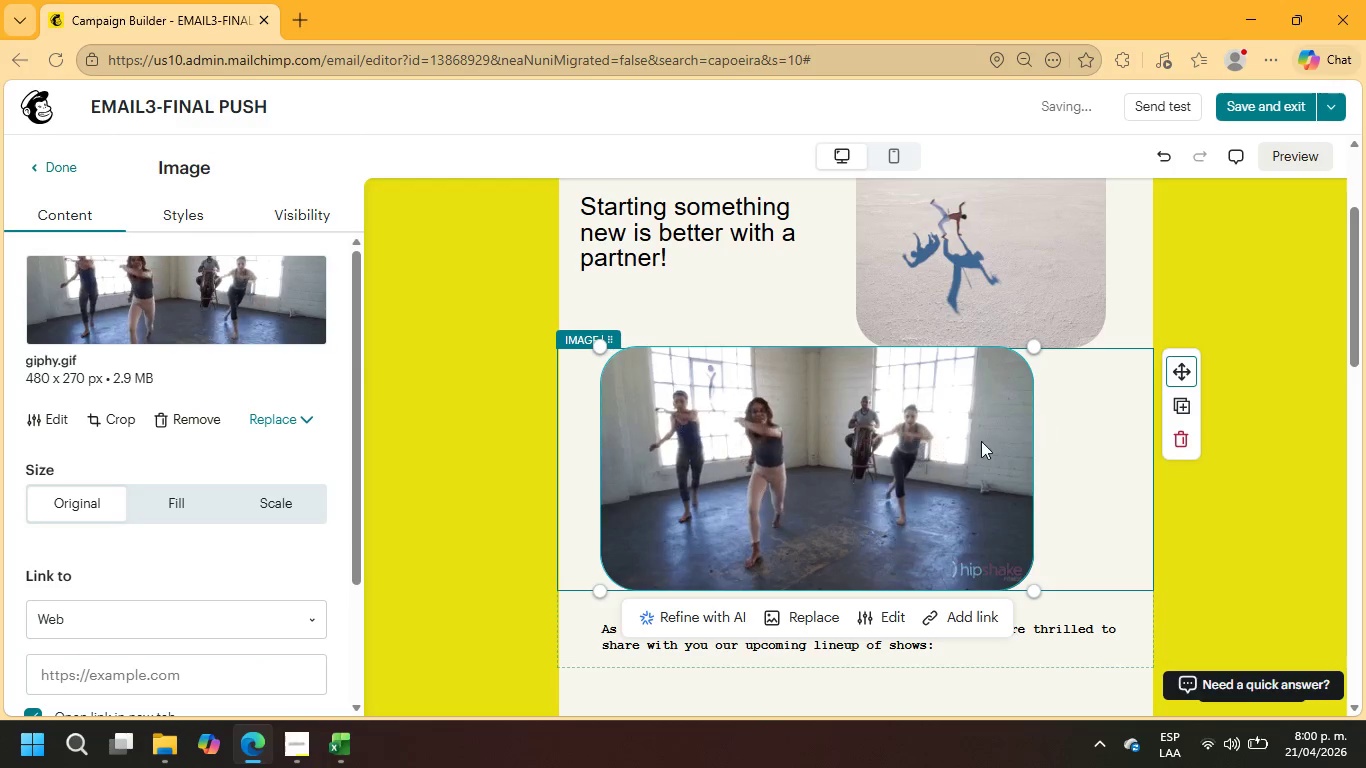 
left_click_drag(start_coordinate=[949, 444], to_coordinate=[1031, 443])
 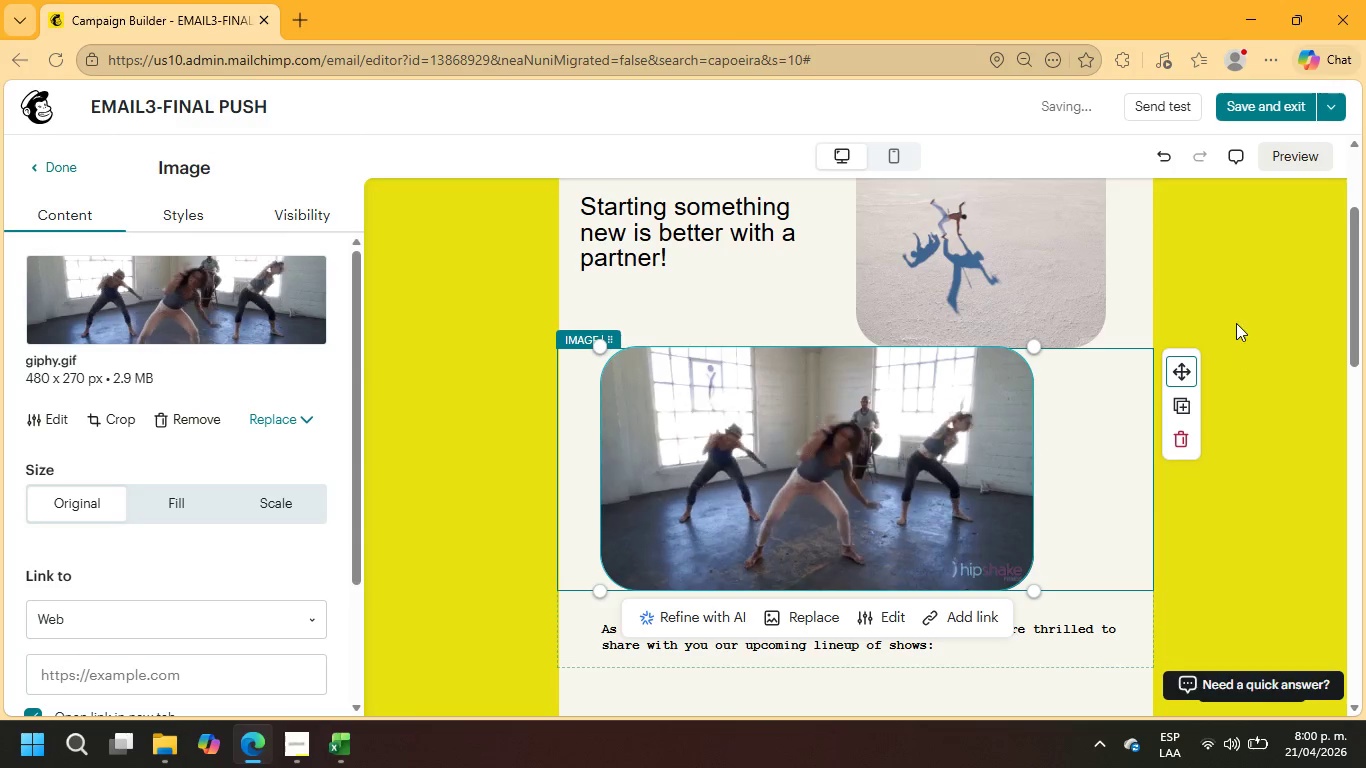 
left_click([1236, 307])
 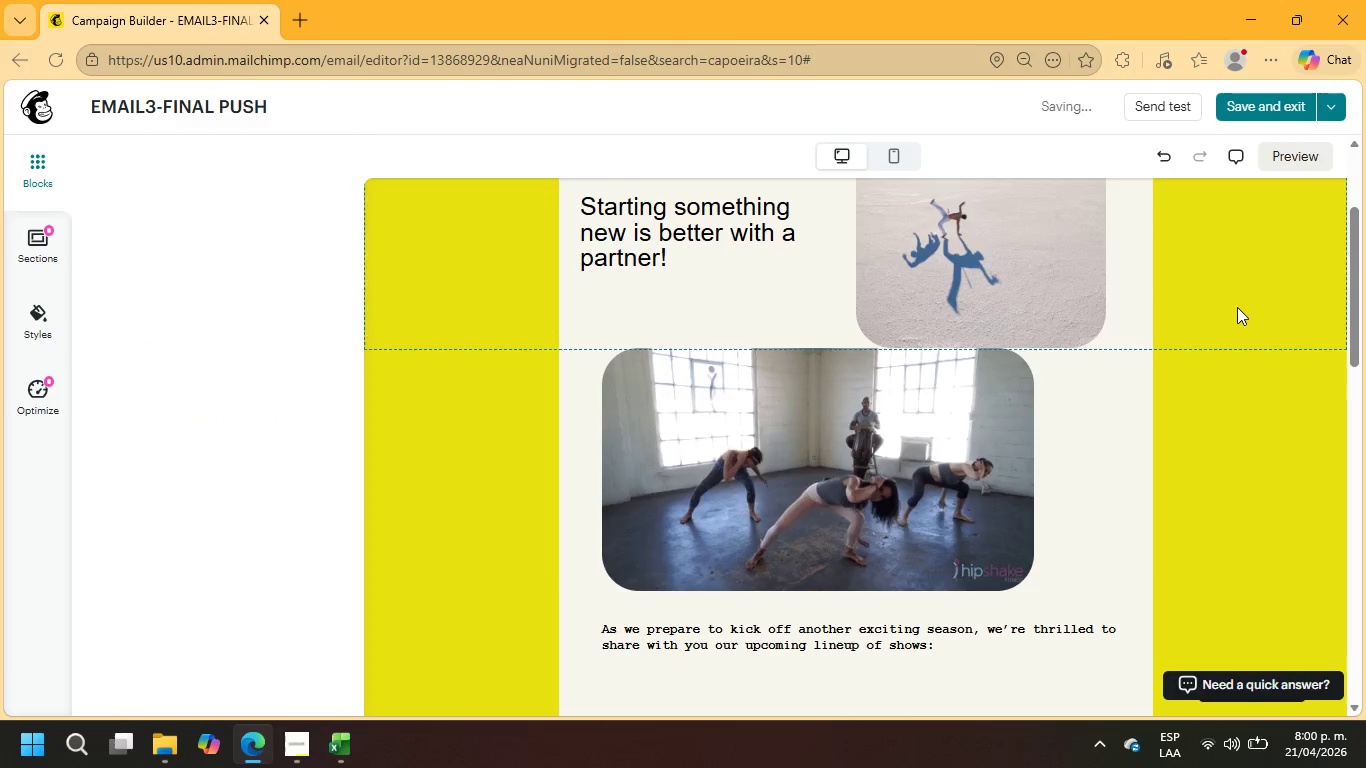 
scroll: coordinate [1237, 307], scroll_direction: up, amount: 2.0
 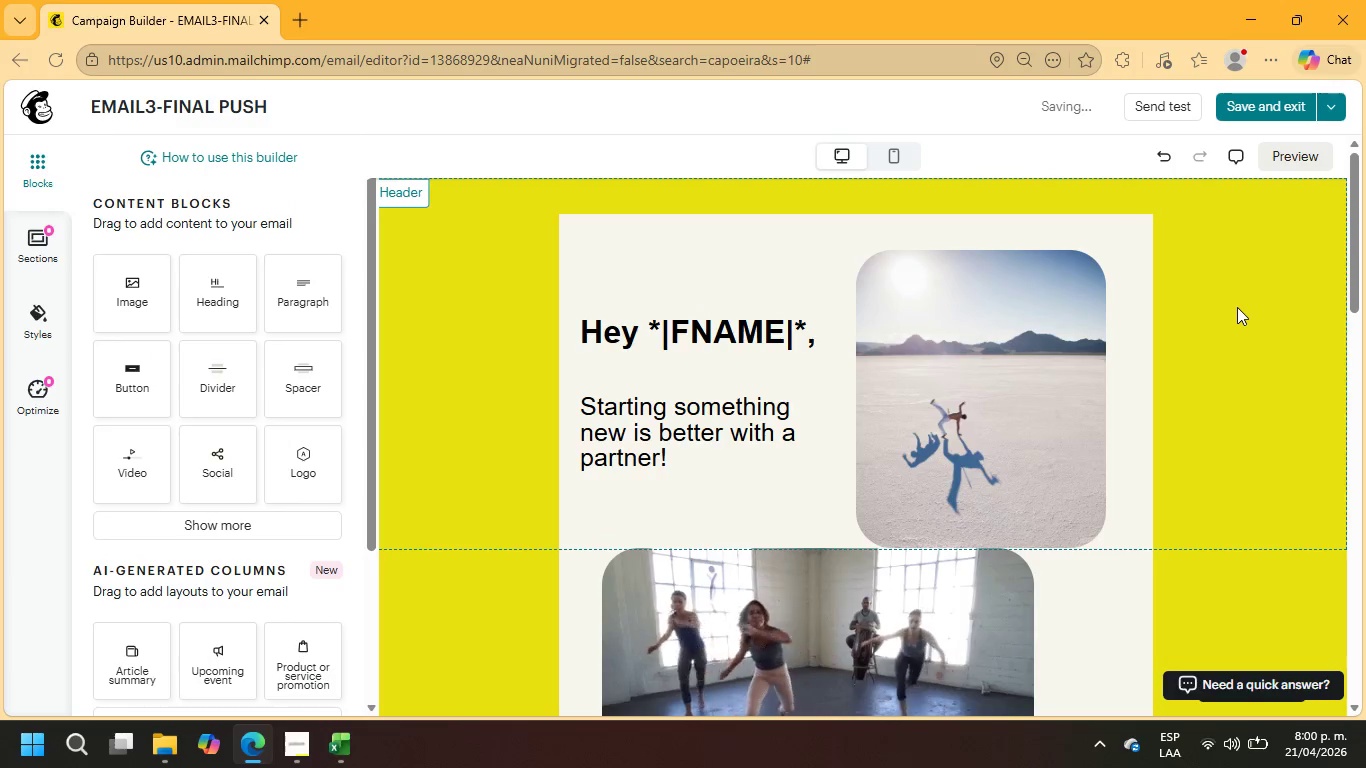 
scroll: coordinate [1237, 307], scroll_direction: down, amount: 2.0
 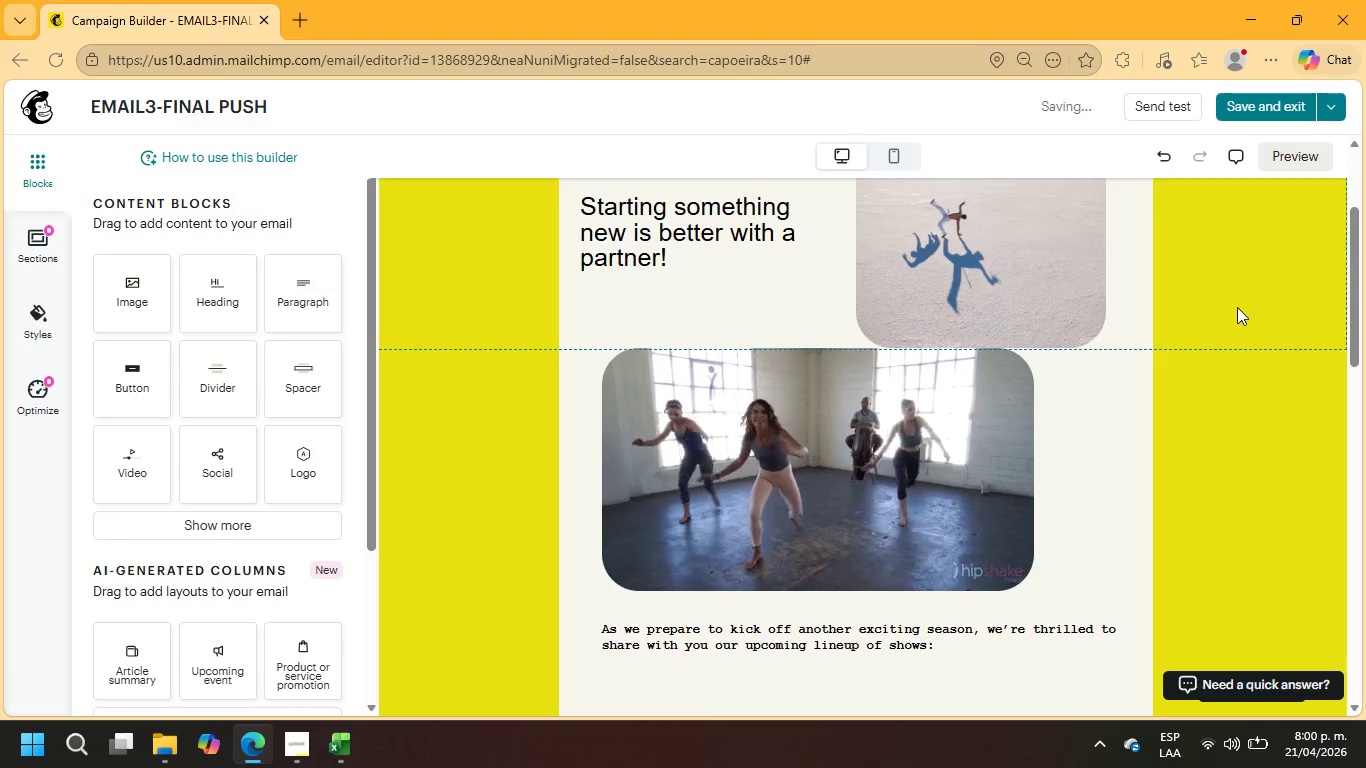 
left_click([804, 448])
 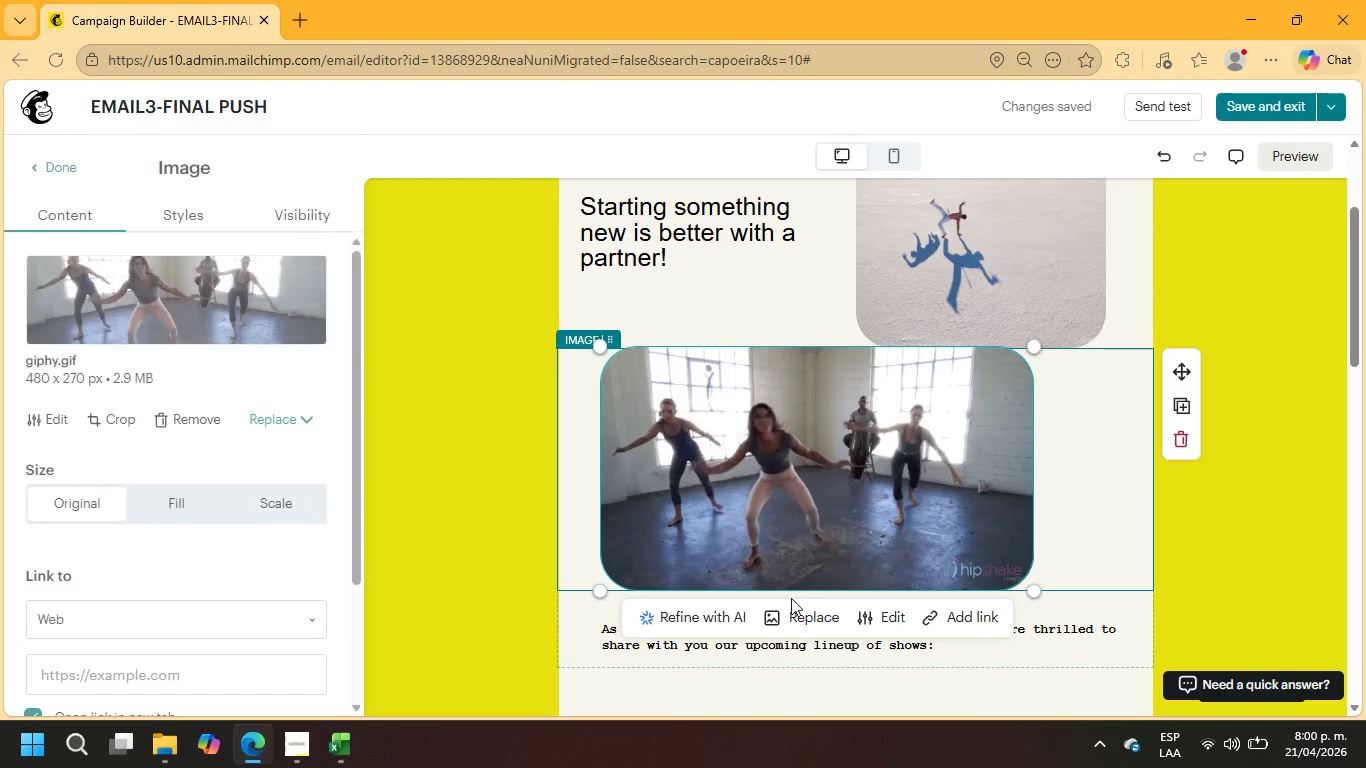 
left_click([790, 613])
 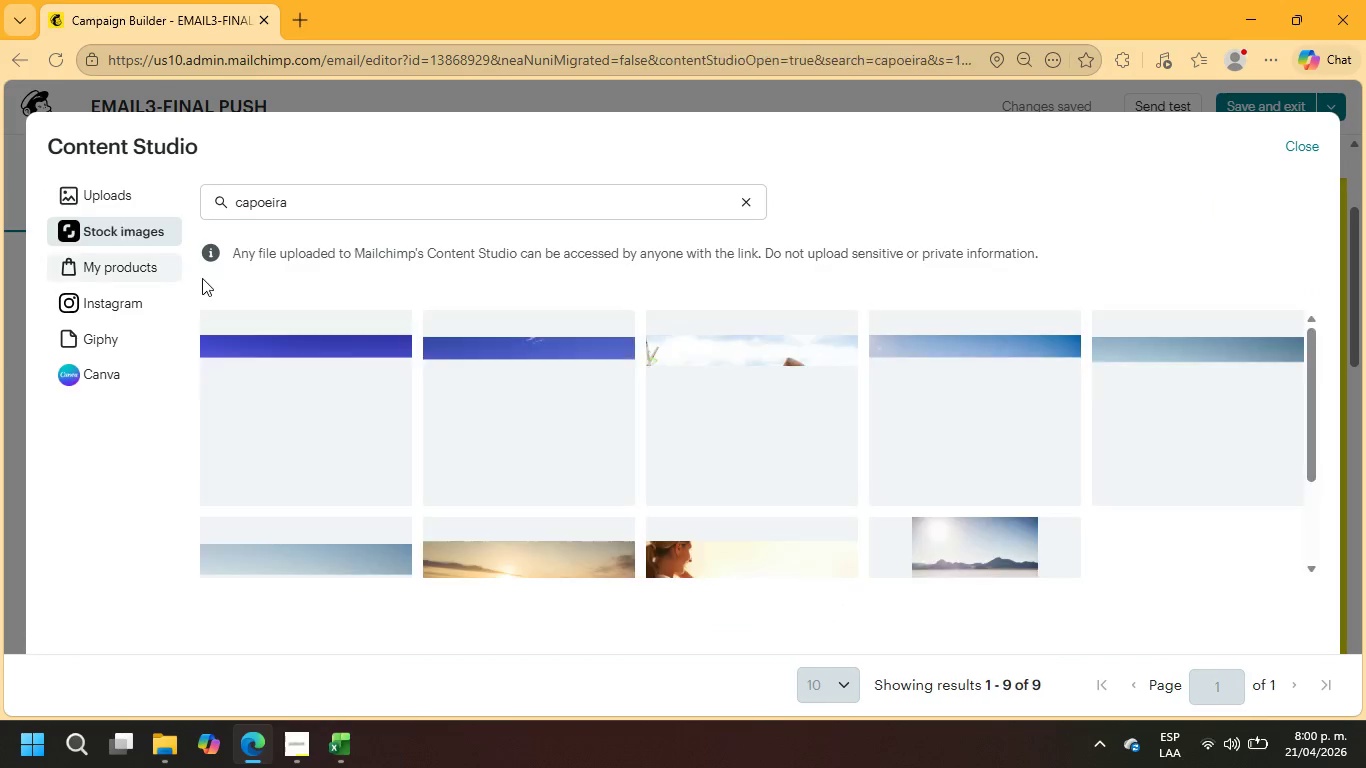 
wait(5.75)
 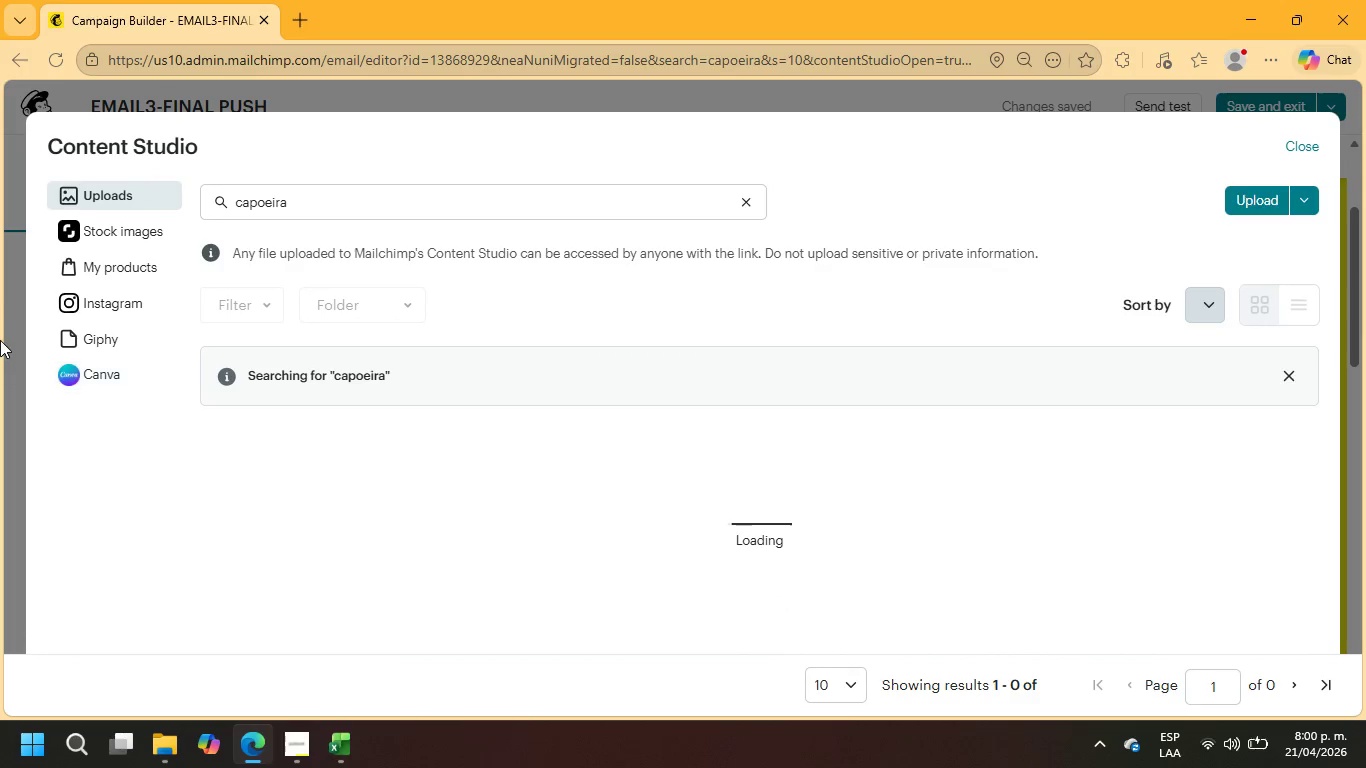 
scroll: coordinate [641, 493], scroll_direction: down, amount: 3.0
 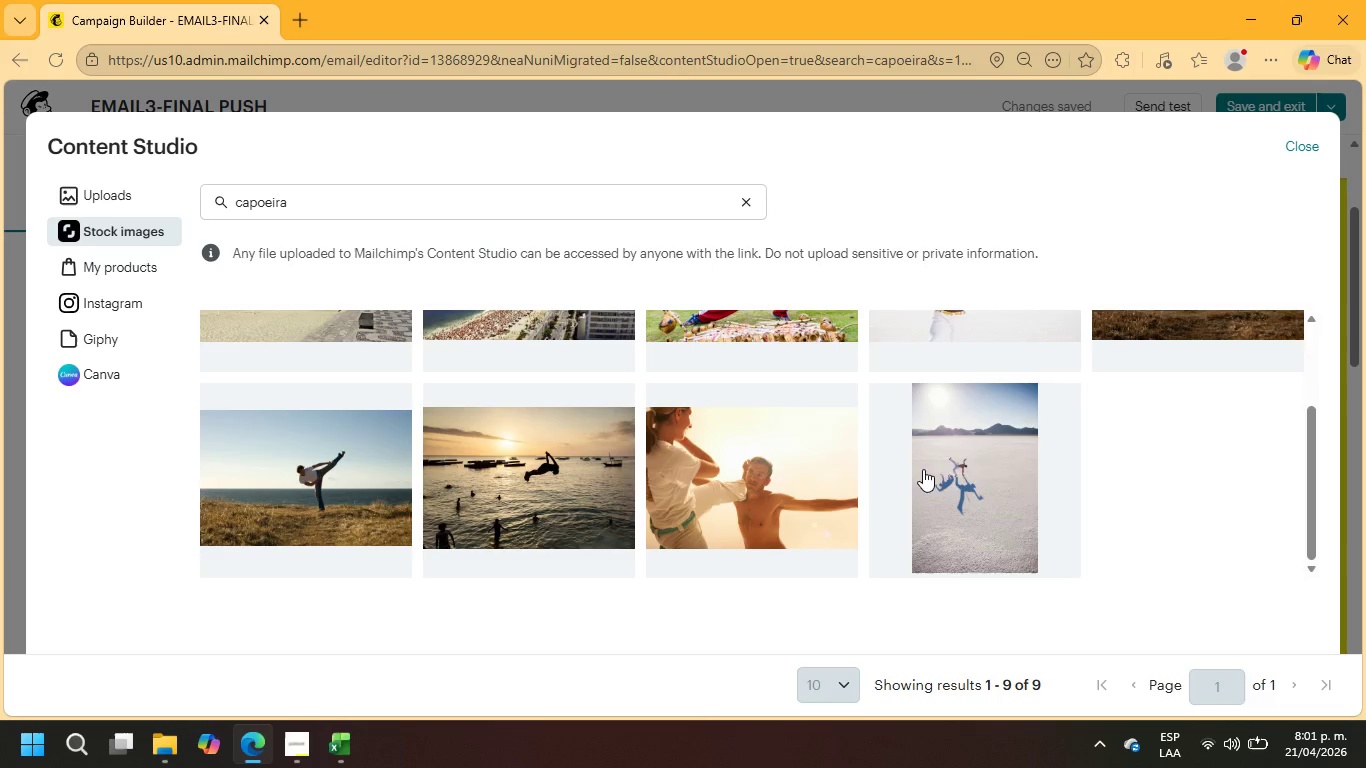 
scroll: coordinate [981, 460], scroll_direction: up, amount: 2.0
 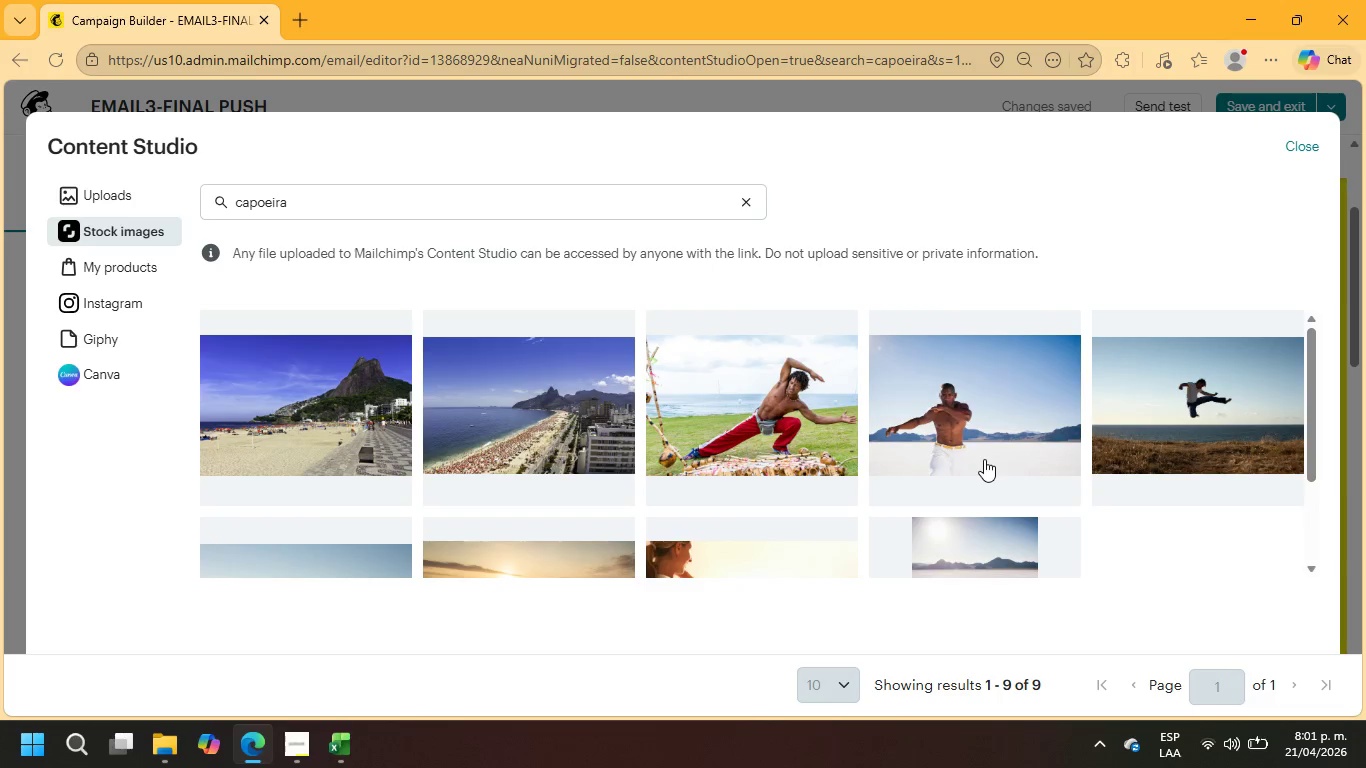 
left_click([985, 452])
 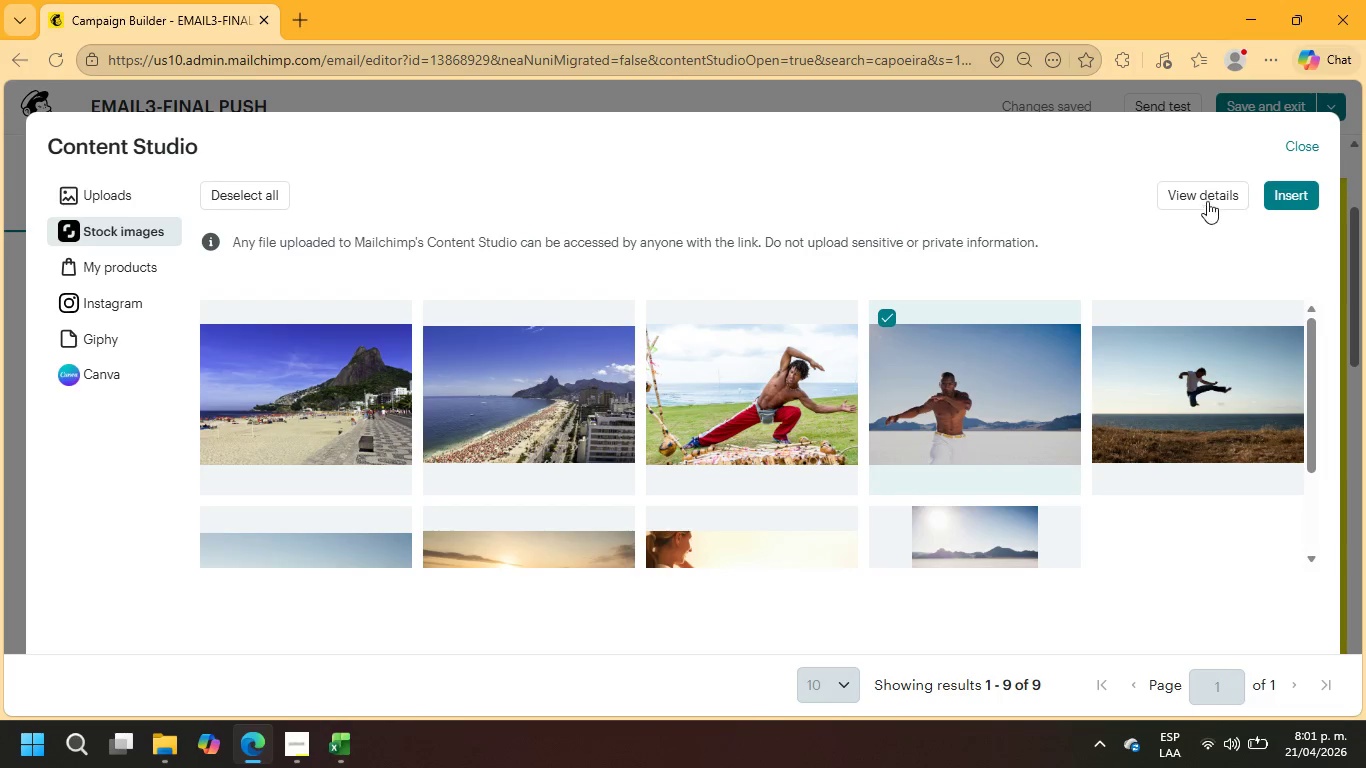 
left_click([1302, 184])
 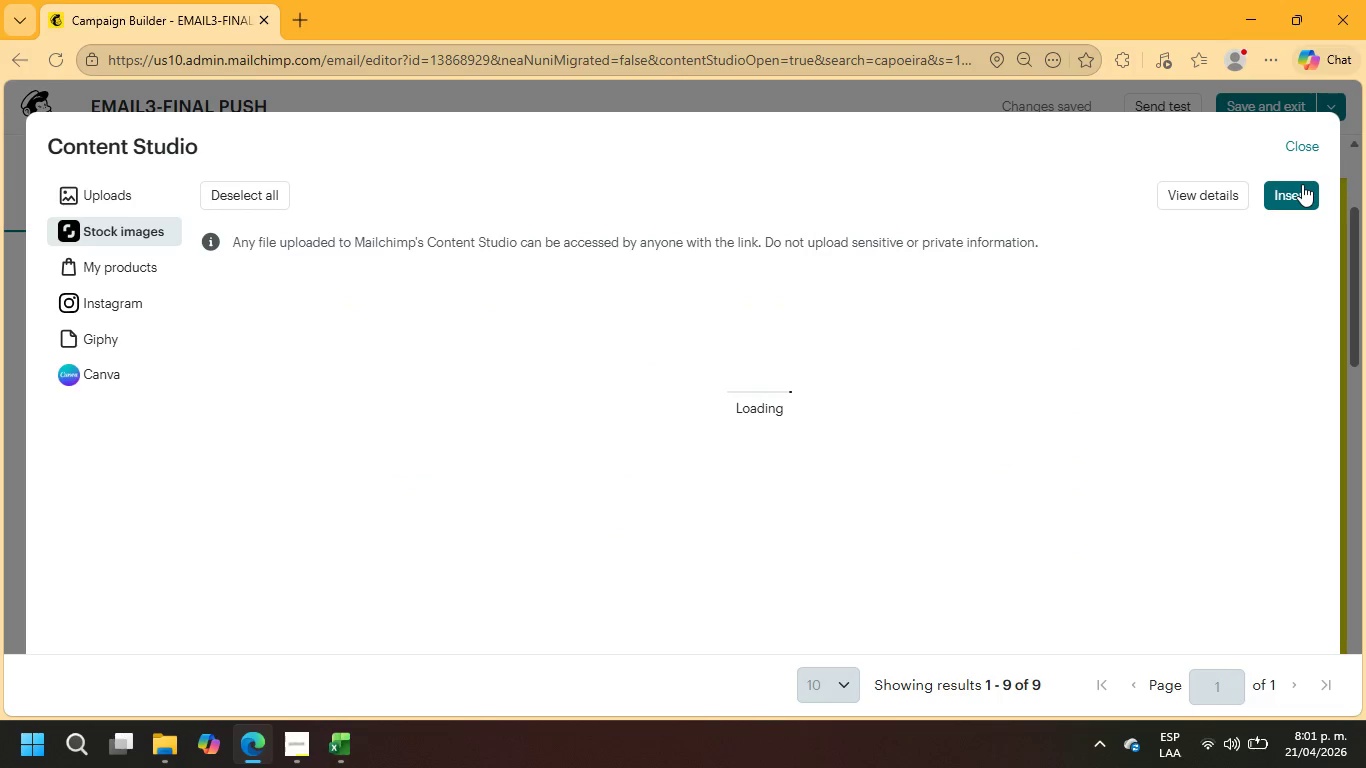 
wait(8.5)
 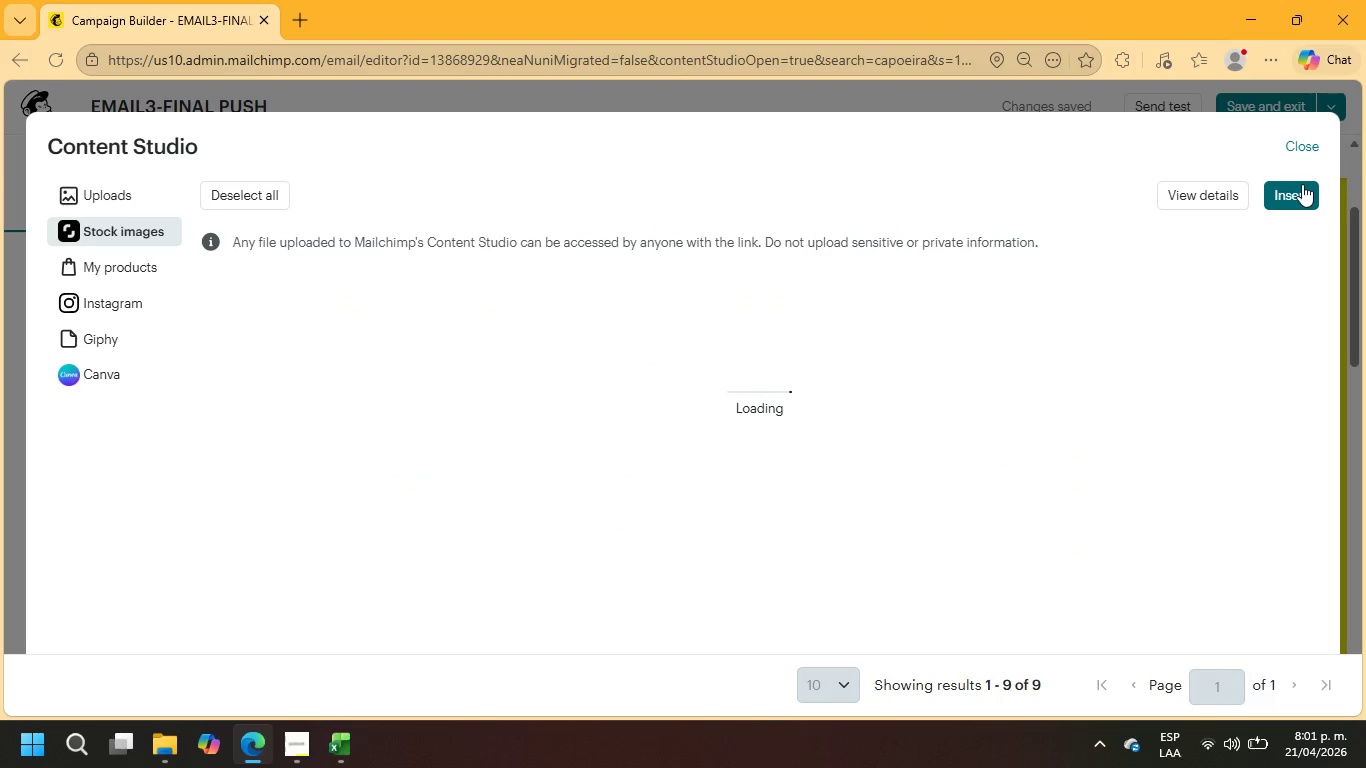 
scroll: coordinate [1132, 318], scroll_direction: down, amount: 2.0
 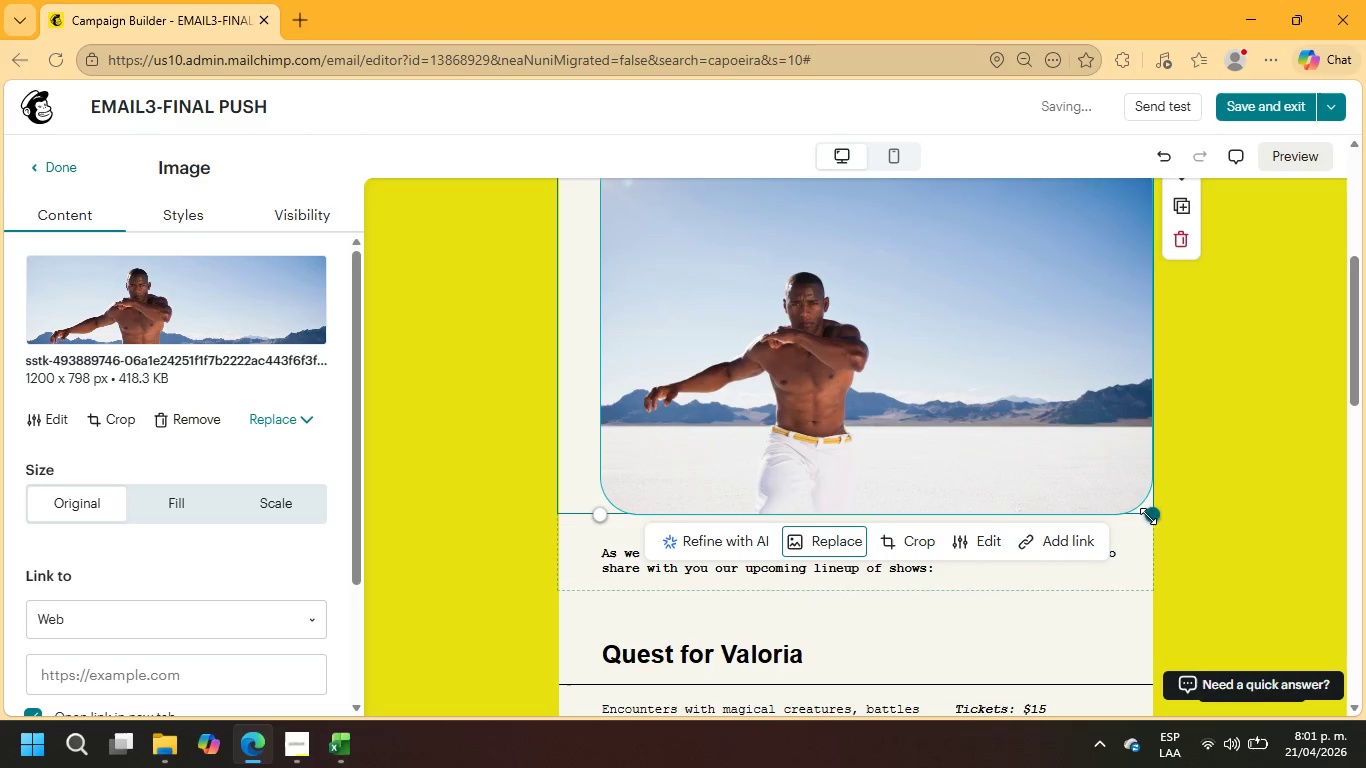 
left_click_drag(start_coordinate=[1151, 516], to_coordinate=[1118, 500])
 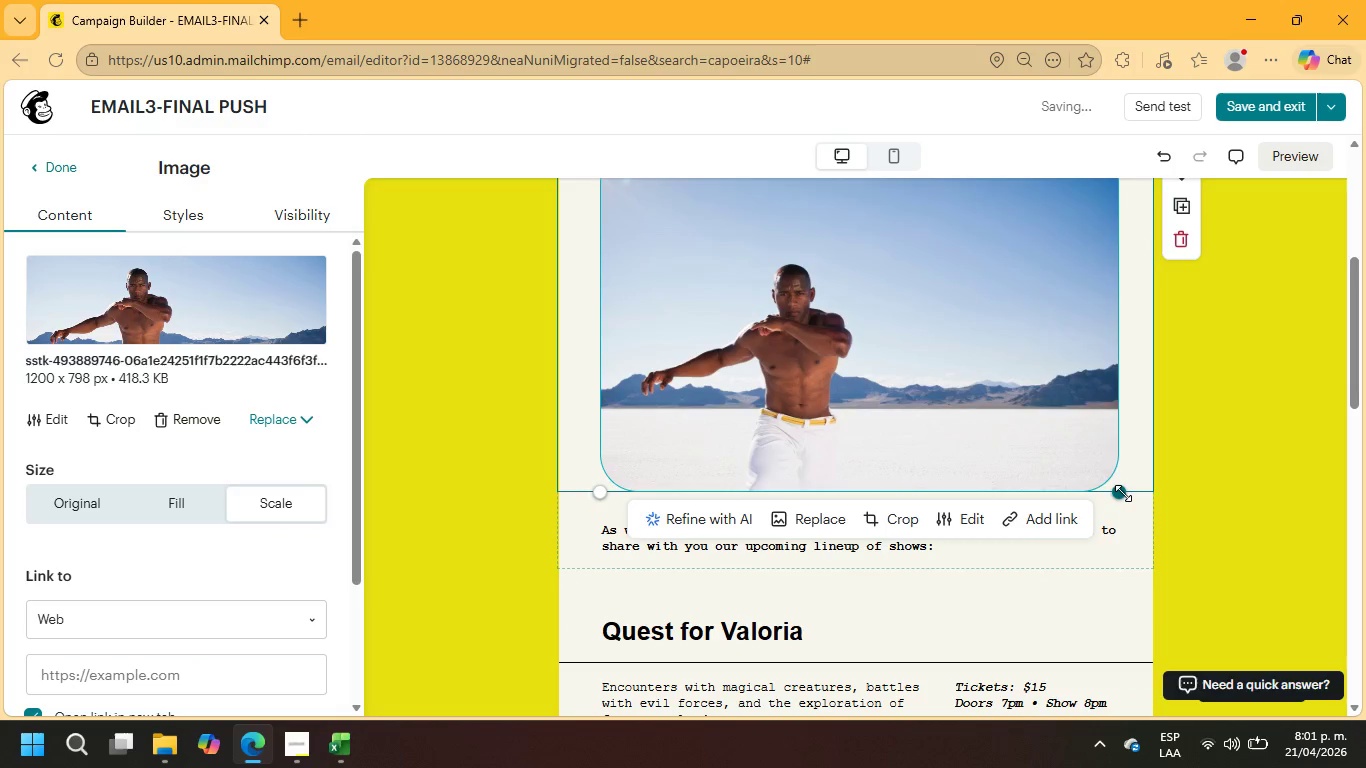 
left_click_drag(start_coordinate=[1123, 493], to_coordinate=[1112, 492])
 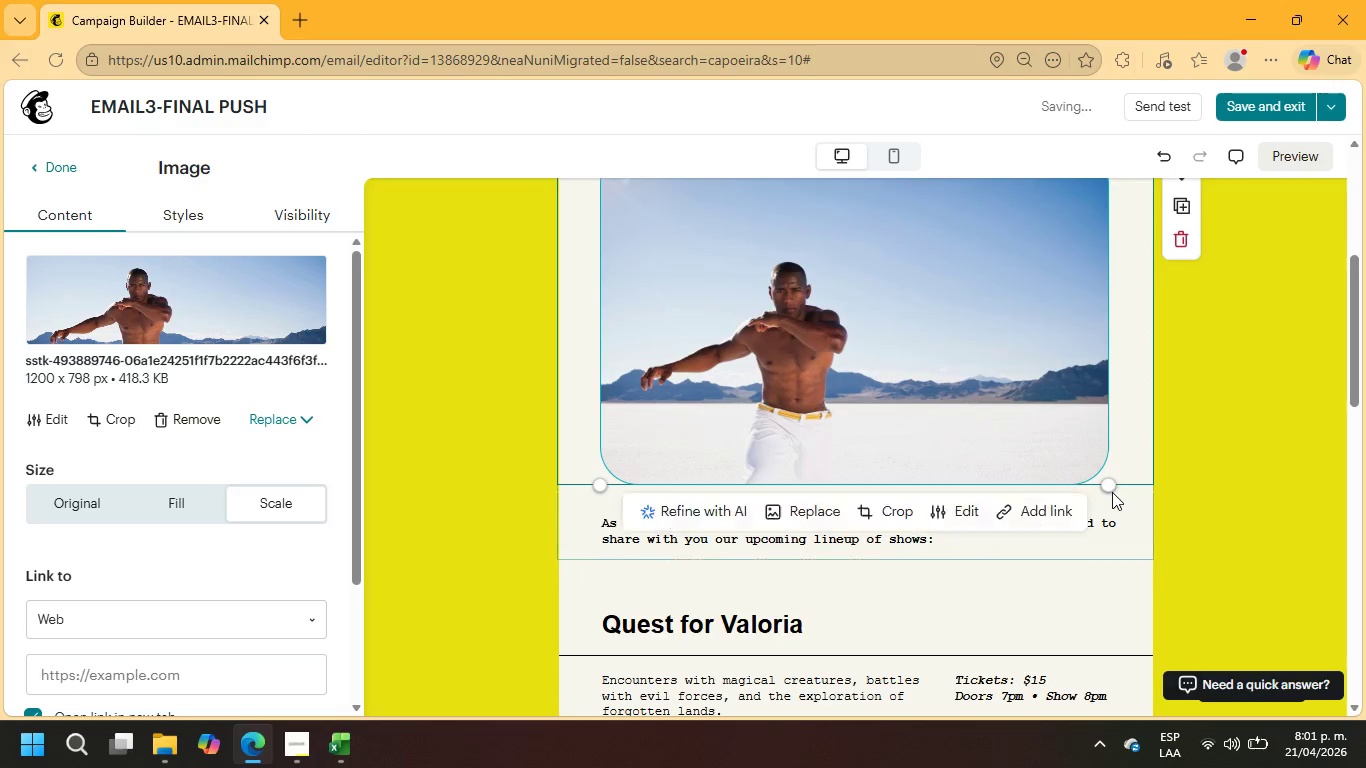 
scroll: coordinate [1117, 441], scroll_direction: up, amount: 4.0
 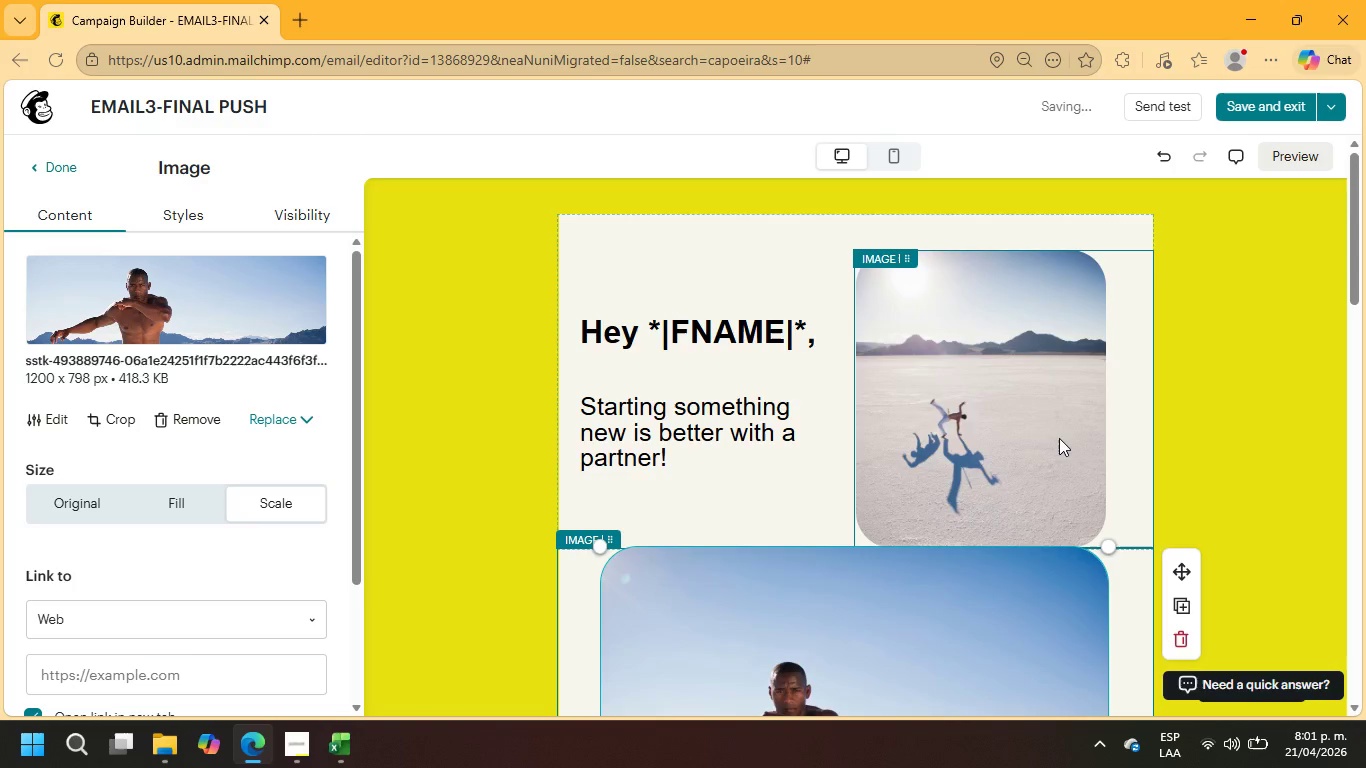 
left_click([1058, 438])
 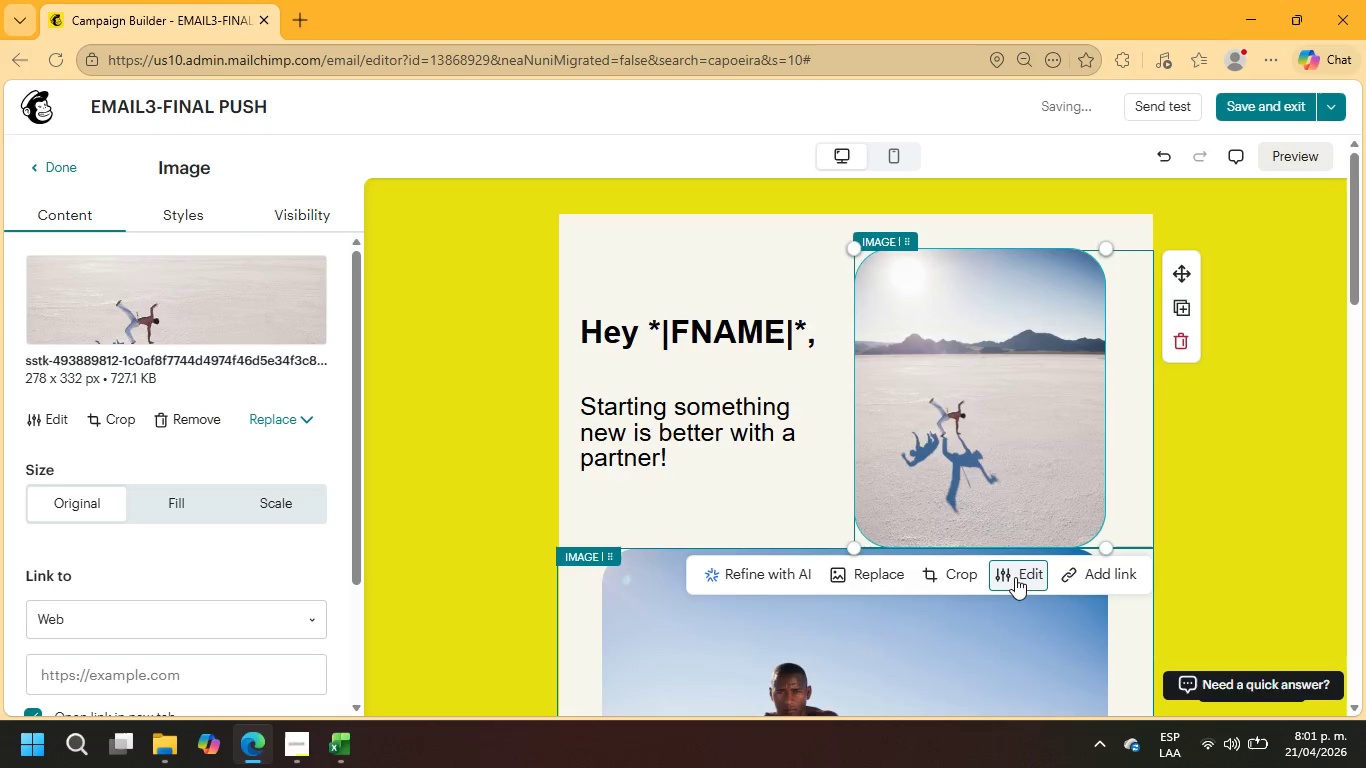 
wait(9.52)
 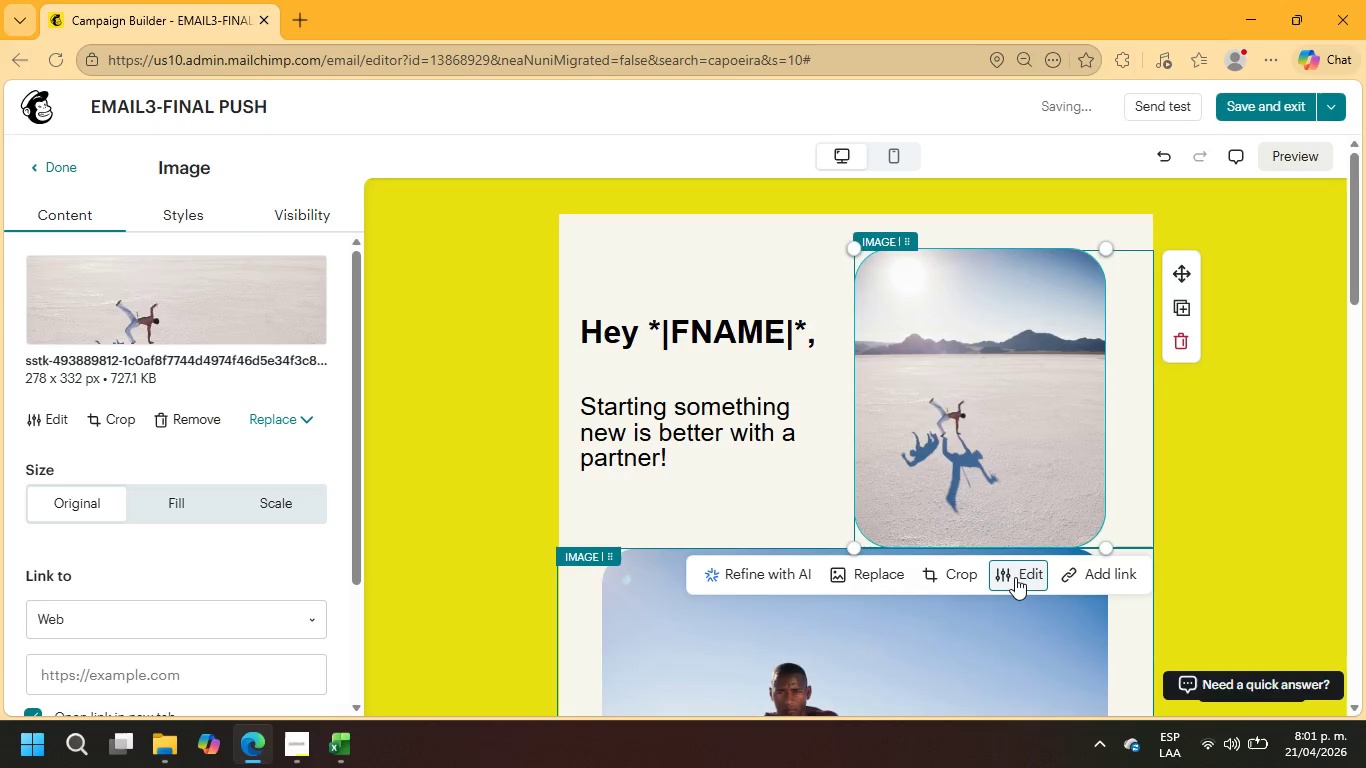 
left_click([98, 333])
 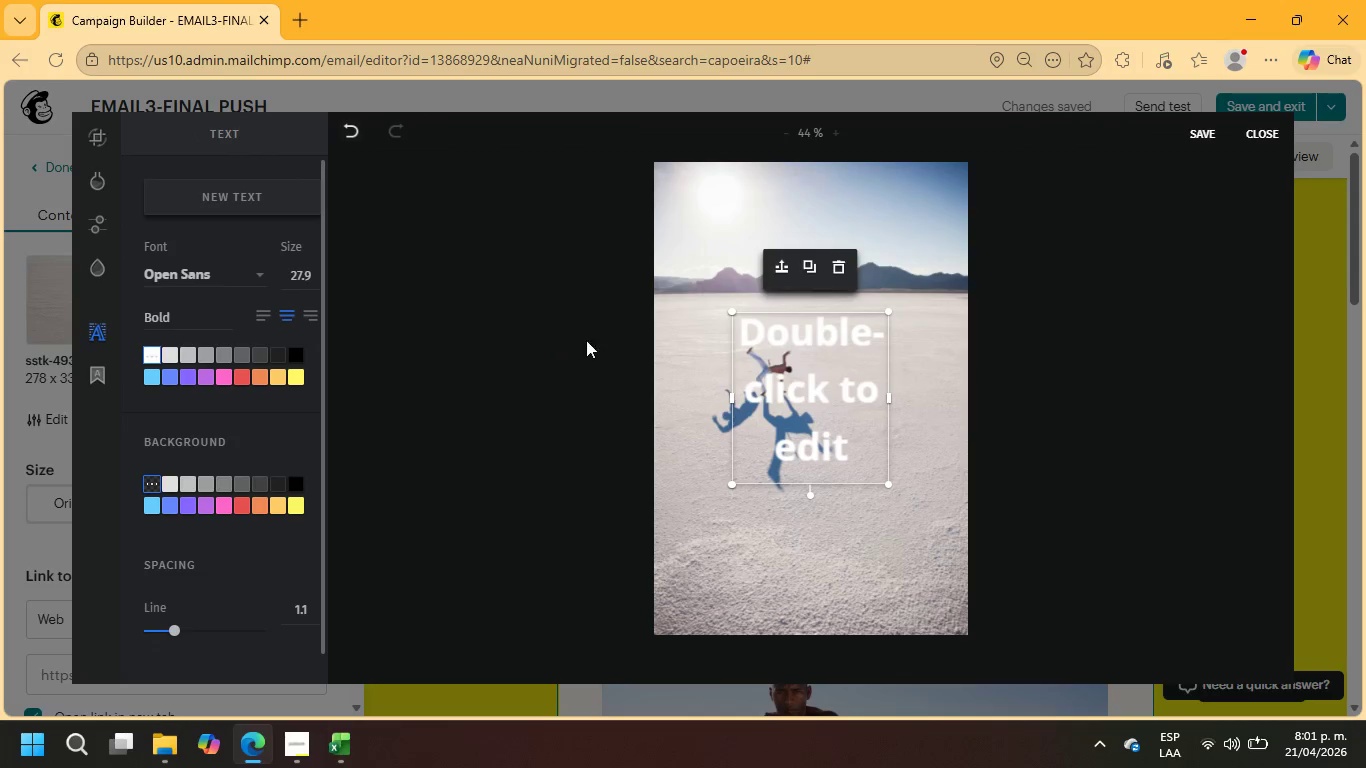 
double_click([812, 375])
 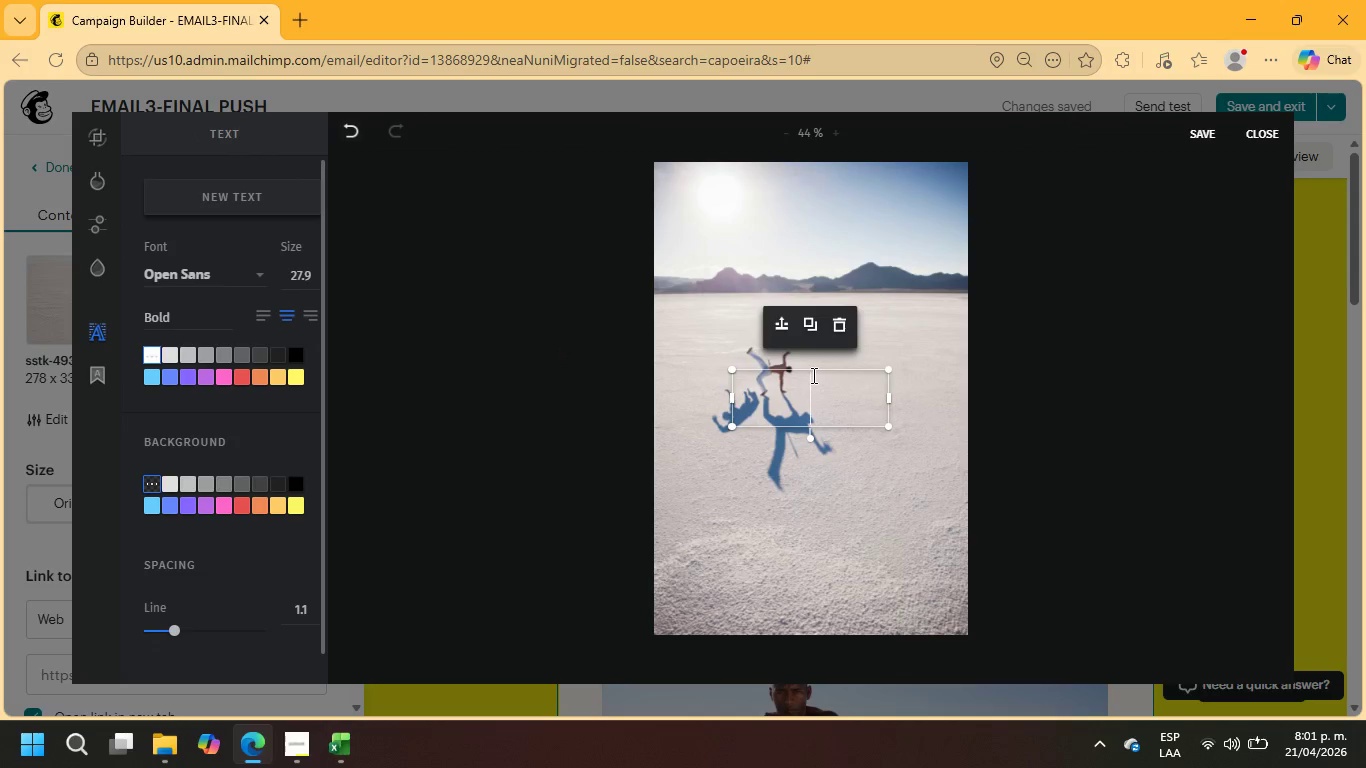 
type(it)
key(Backspace)
key(Backspace)
type(It;s yout)
key(Backspace)
type(r timne)
key(Backspace)
key(Backspace)
type(e!!)
 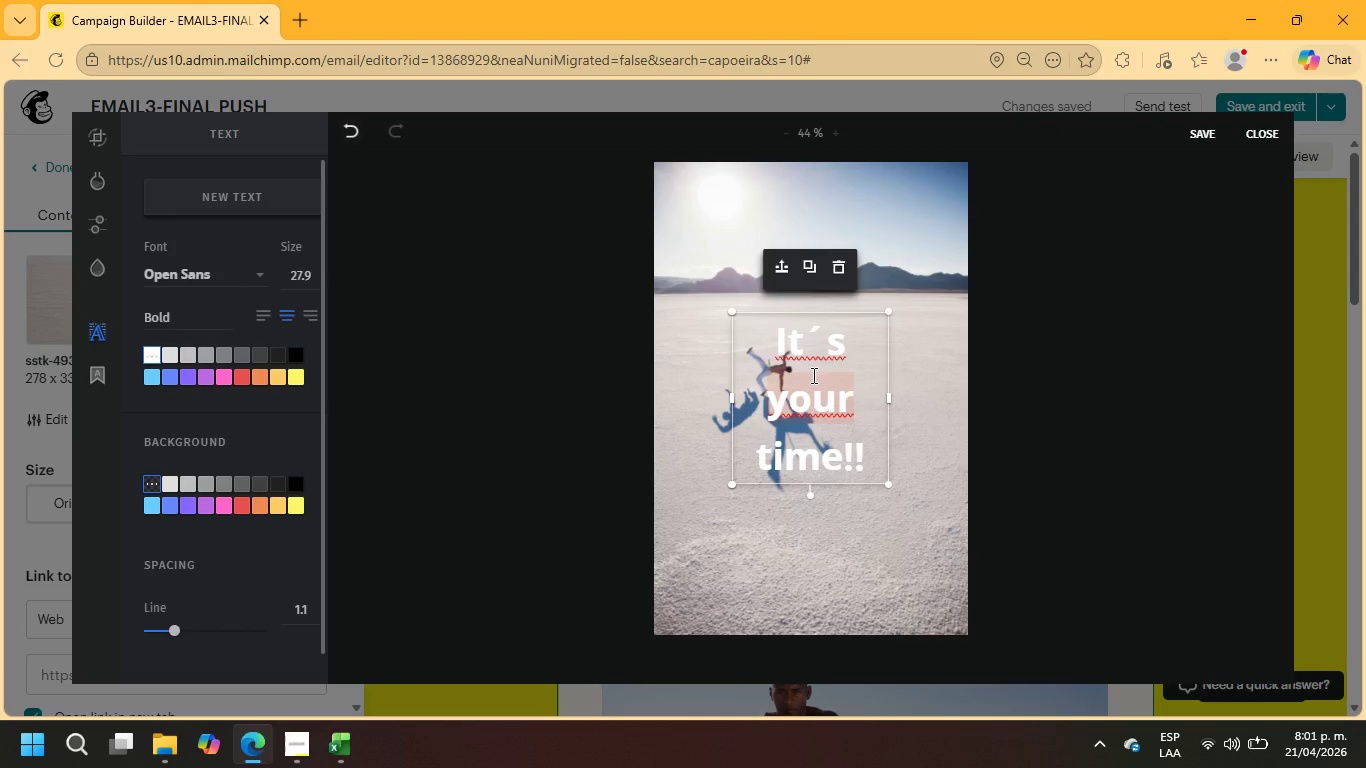 
left_click_drag(start_coordinate=[869, 463], to_coordinate=[767, 346])
 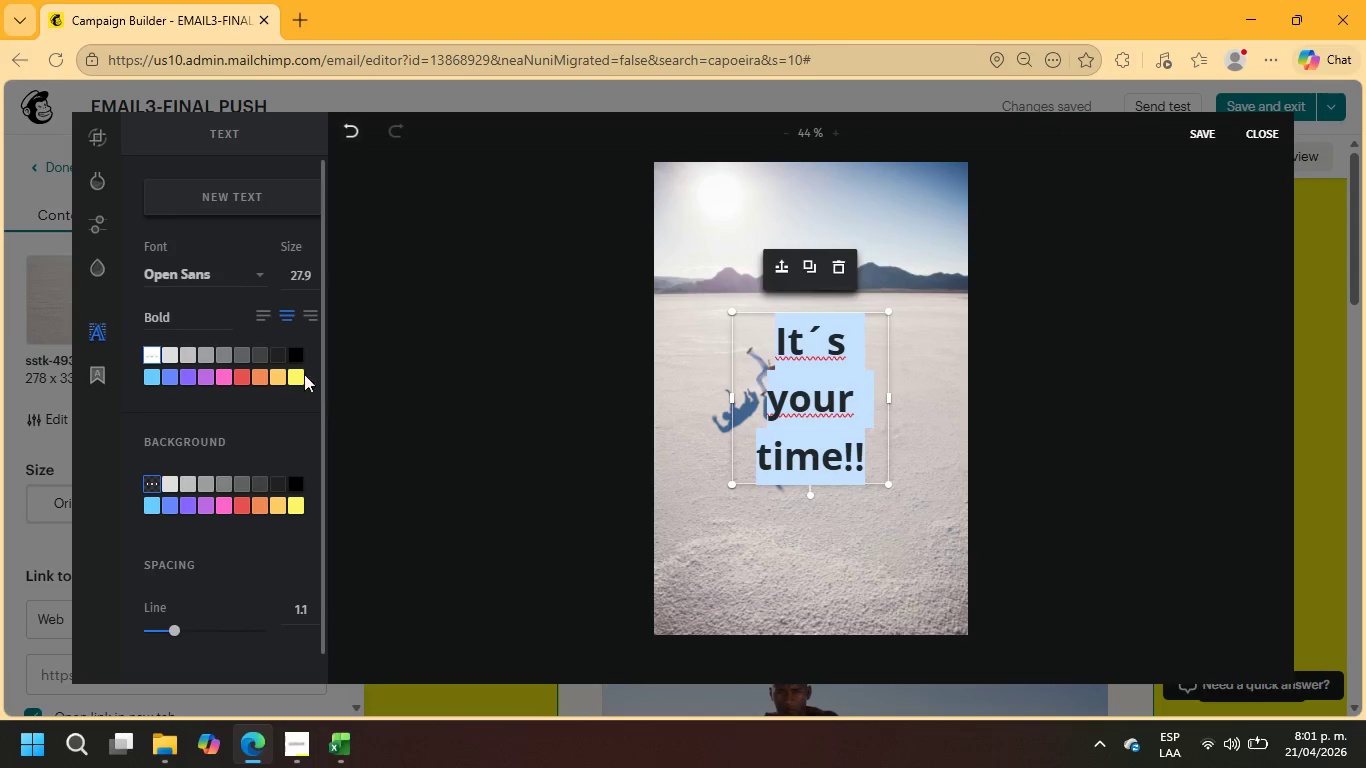 
left_click([300, 374])
 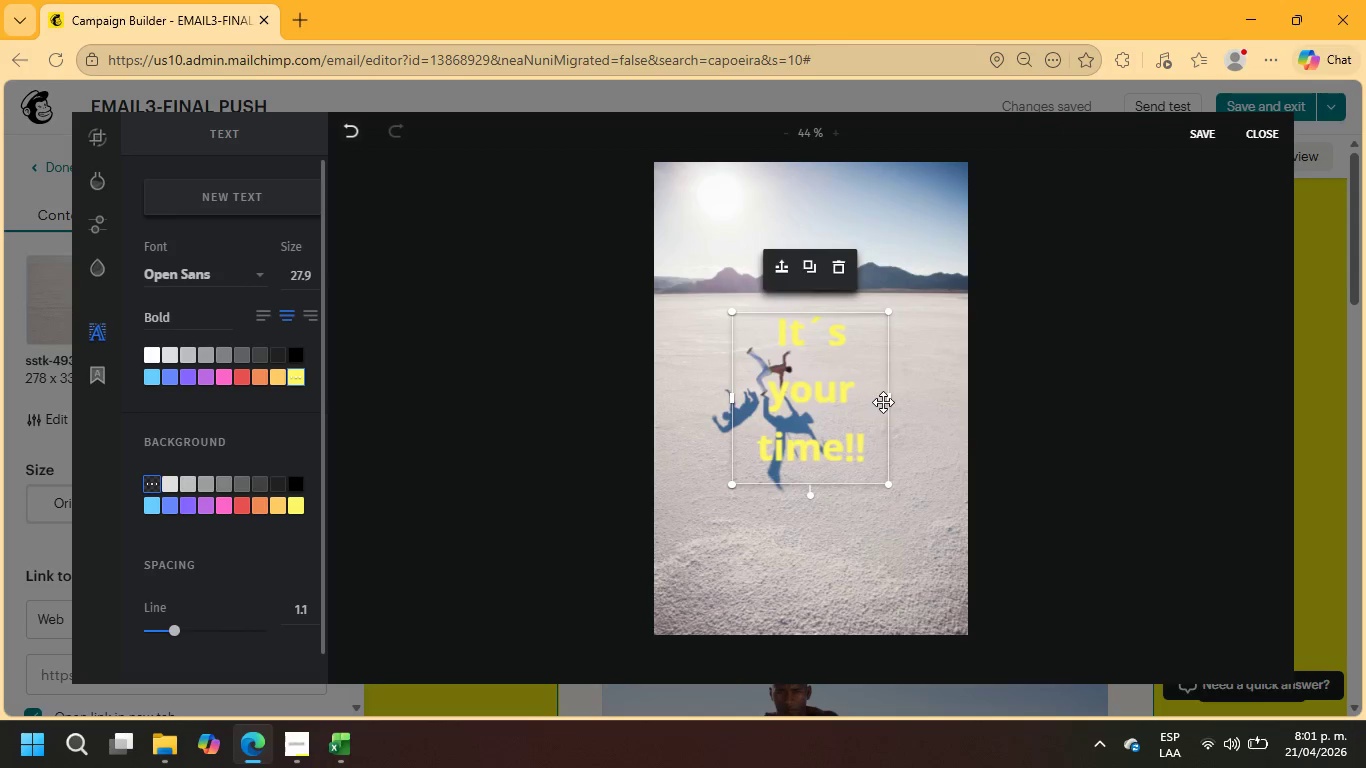 
left_click_drag(start_coordinate=[891, 400], to_coordinate=[946, 394])
 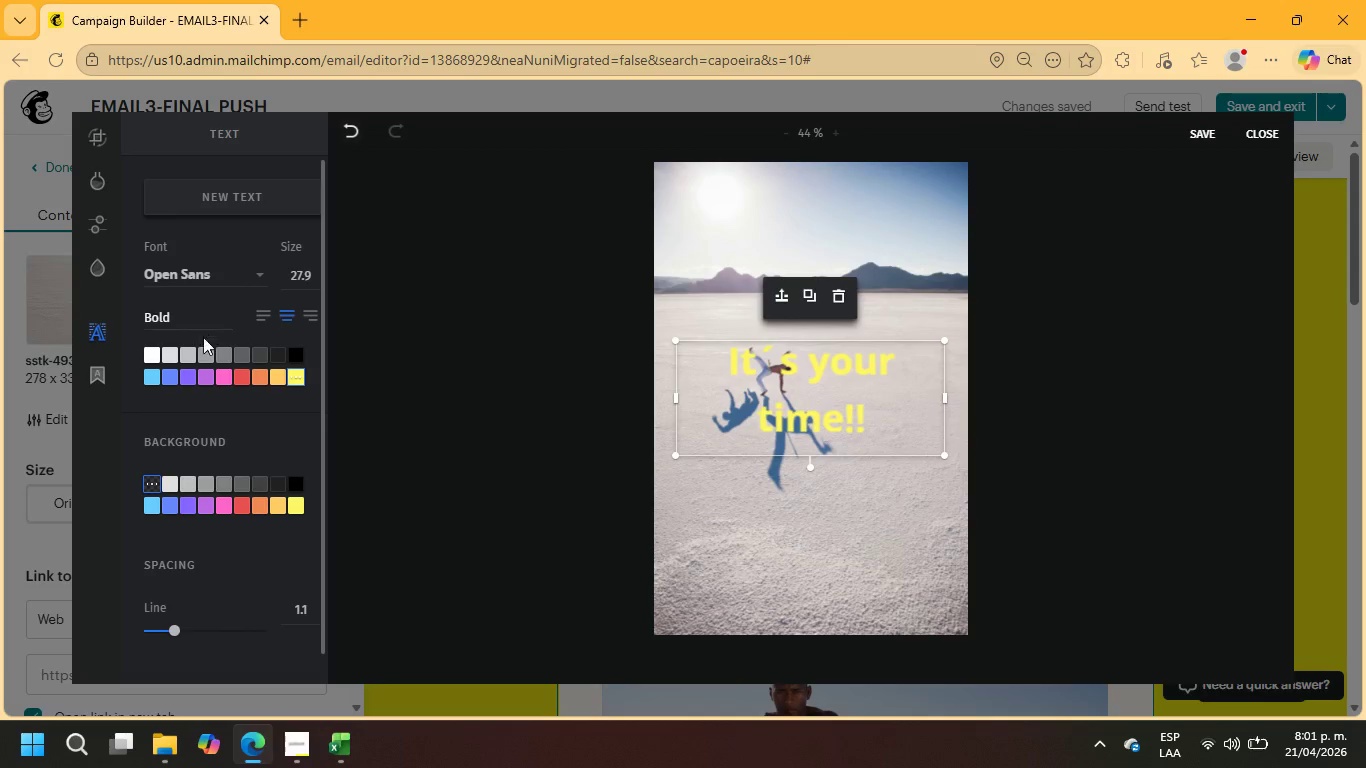 
scroll: coordinate [245, 497], scroll_direction: down, amount: 4.0
 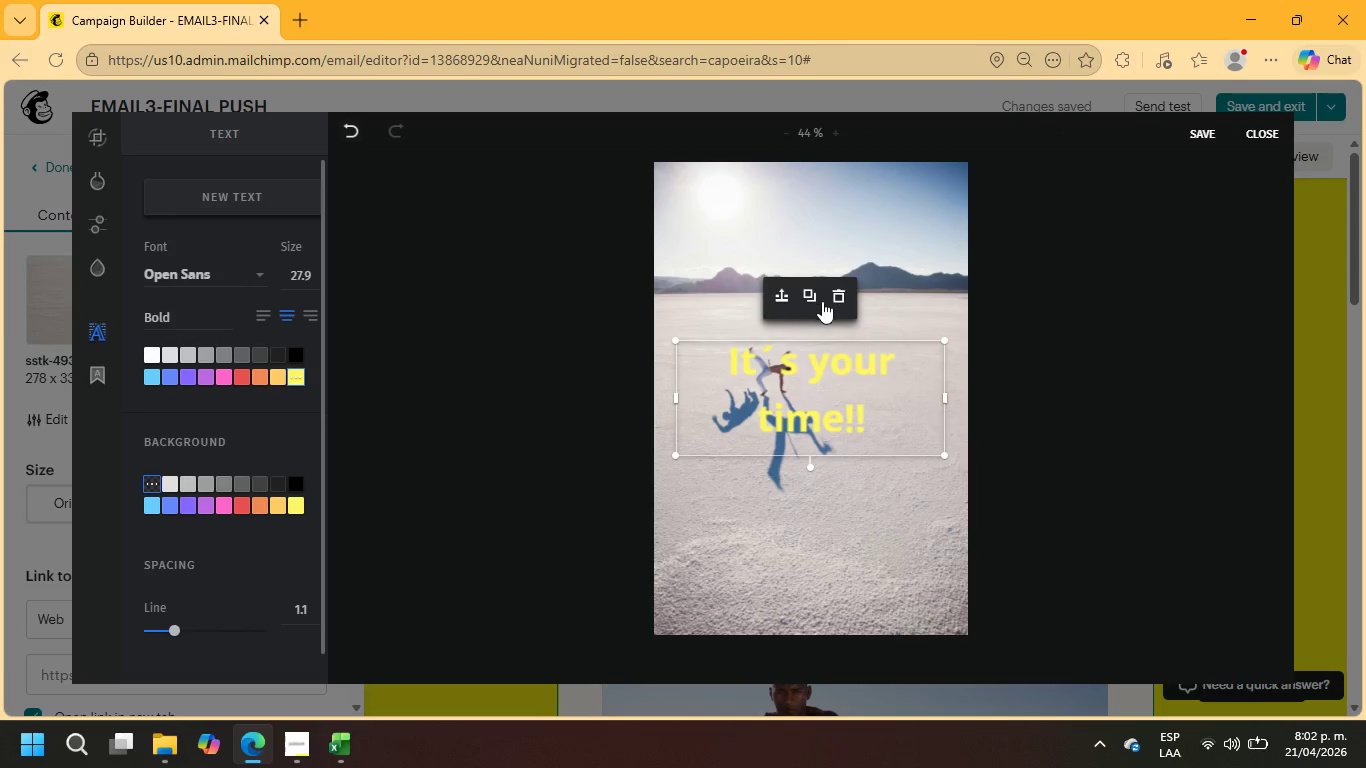 
left_click_drag(start_coordinate=[677, 399], to_coordinate=[644, 392])
 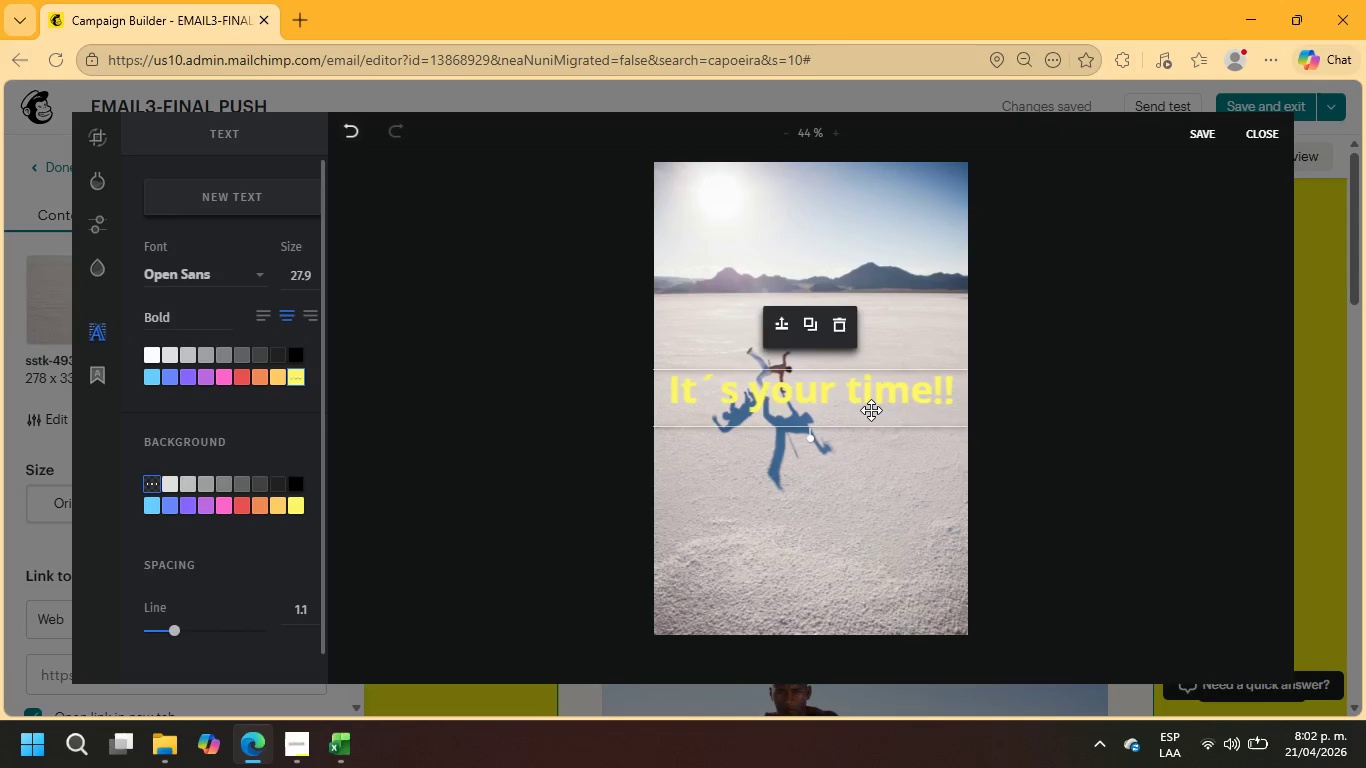 
left_click_drag(start_coordinate=[871, 407], to_coordinate=[892, 548])
 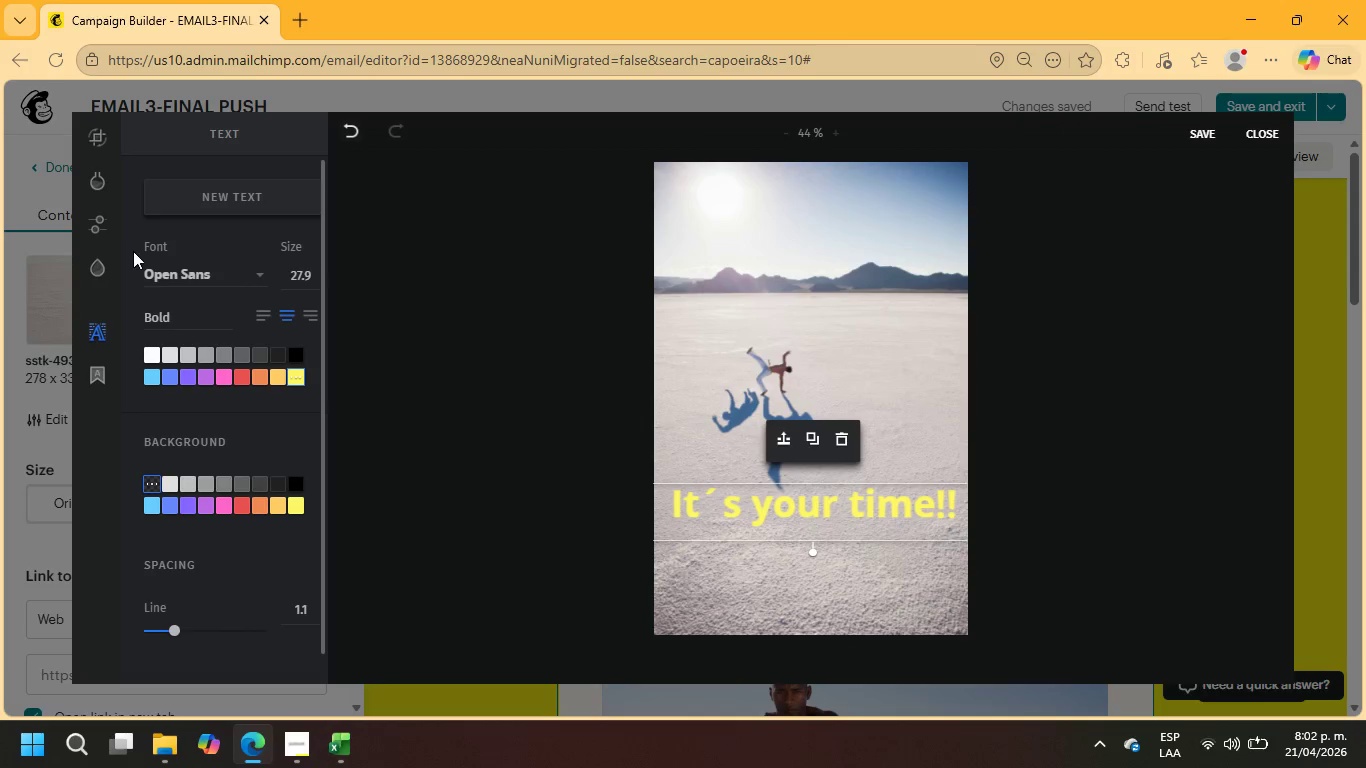 
left_click([240, 277])
 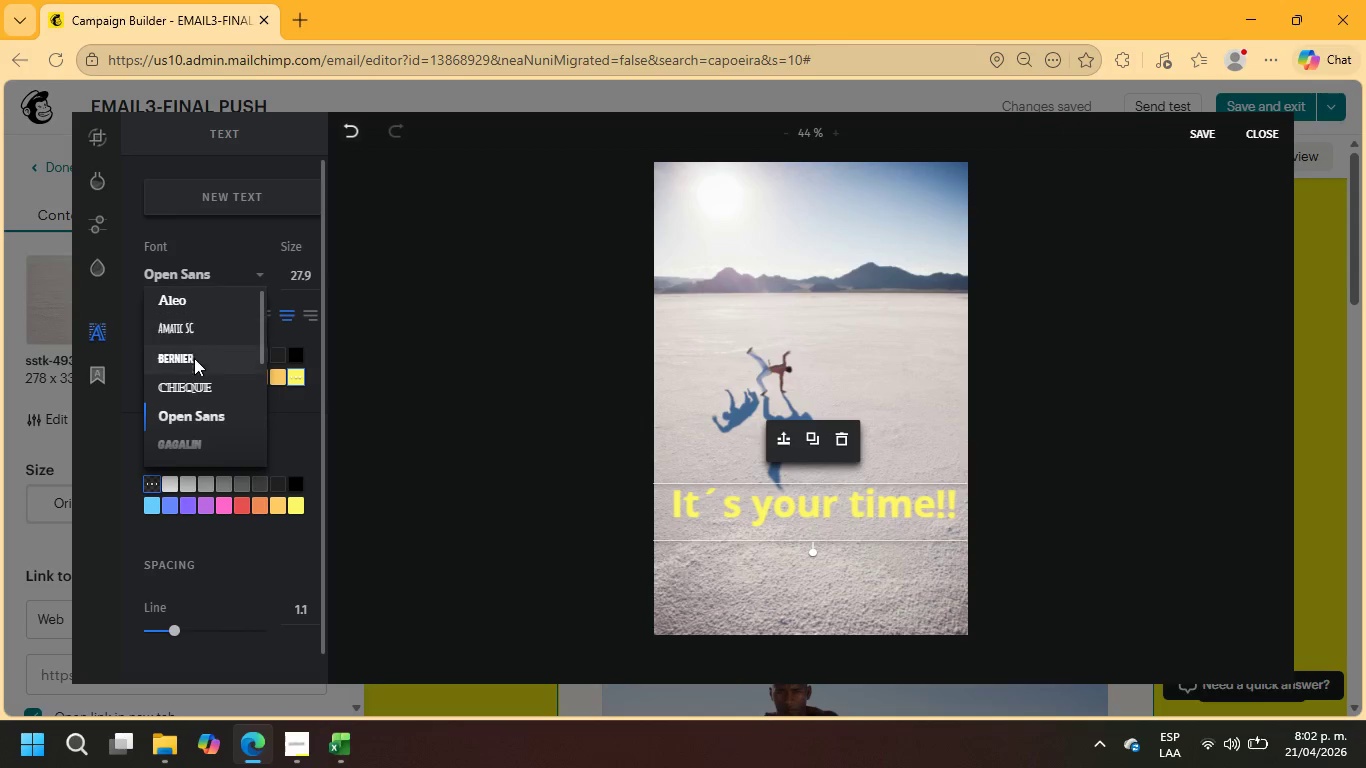 
scroll: coordinate [196, 400], scroll_direction: down, amount: 2.0
 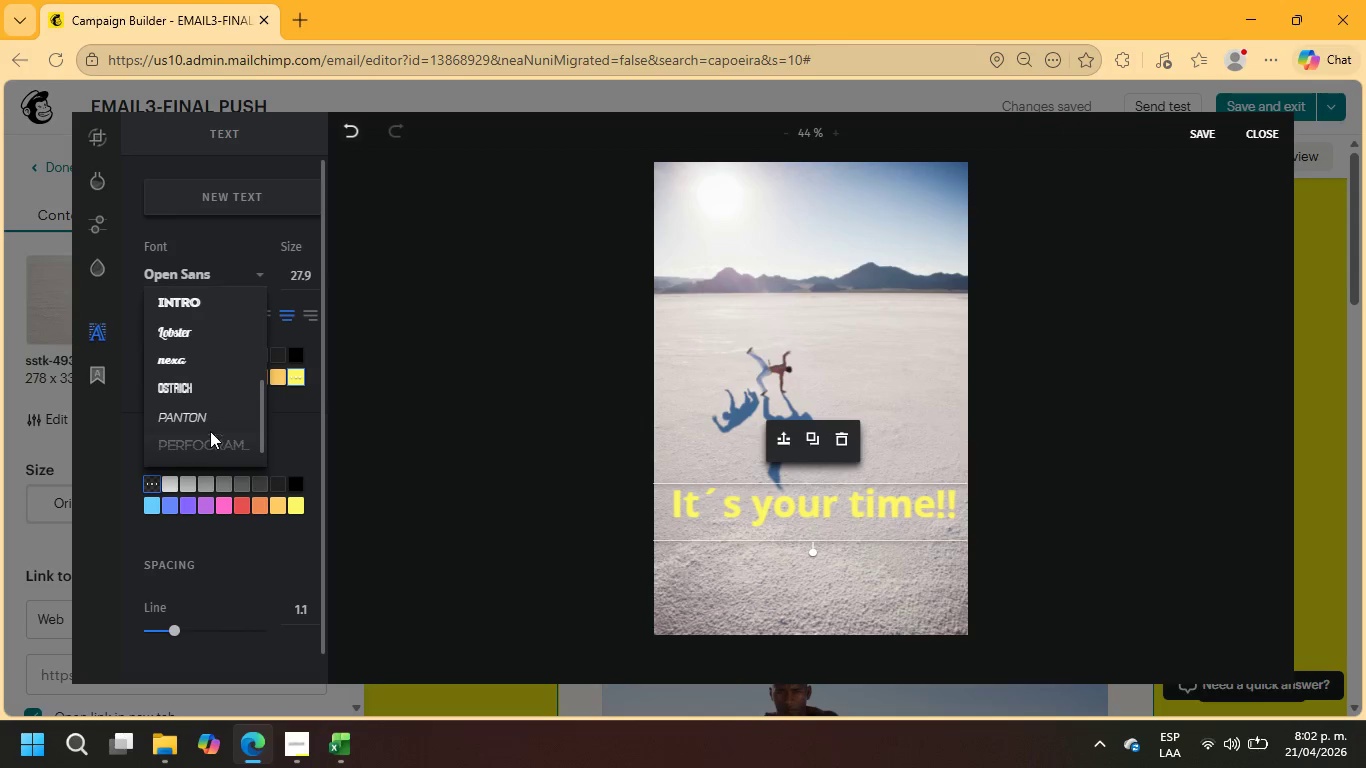 
left_click([210, 415])
 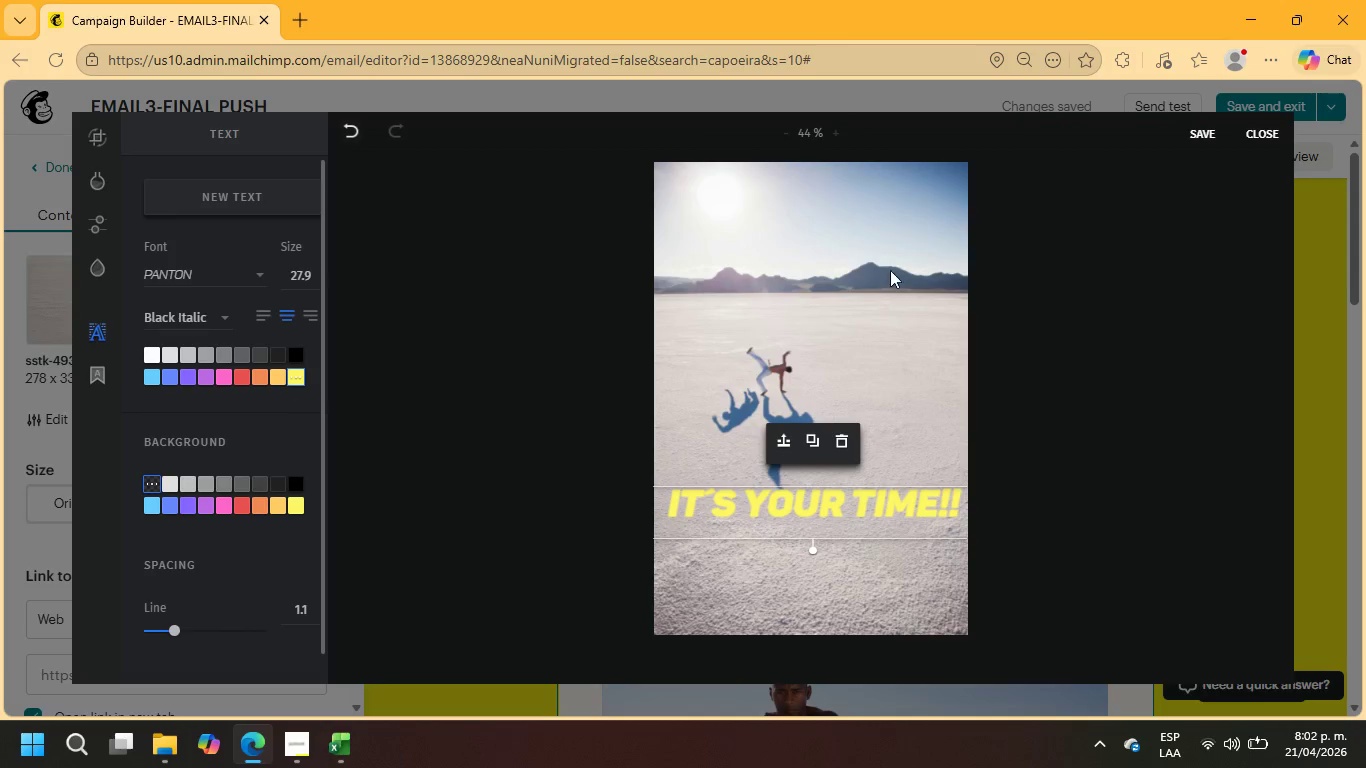 
mouse_move([1277, 137])
 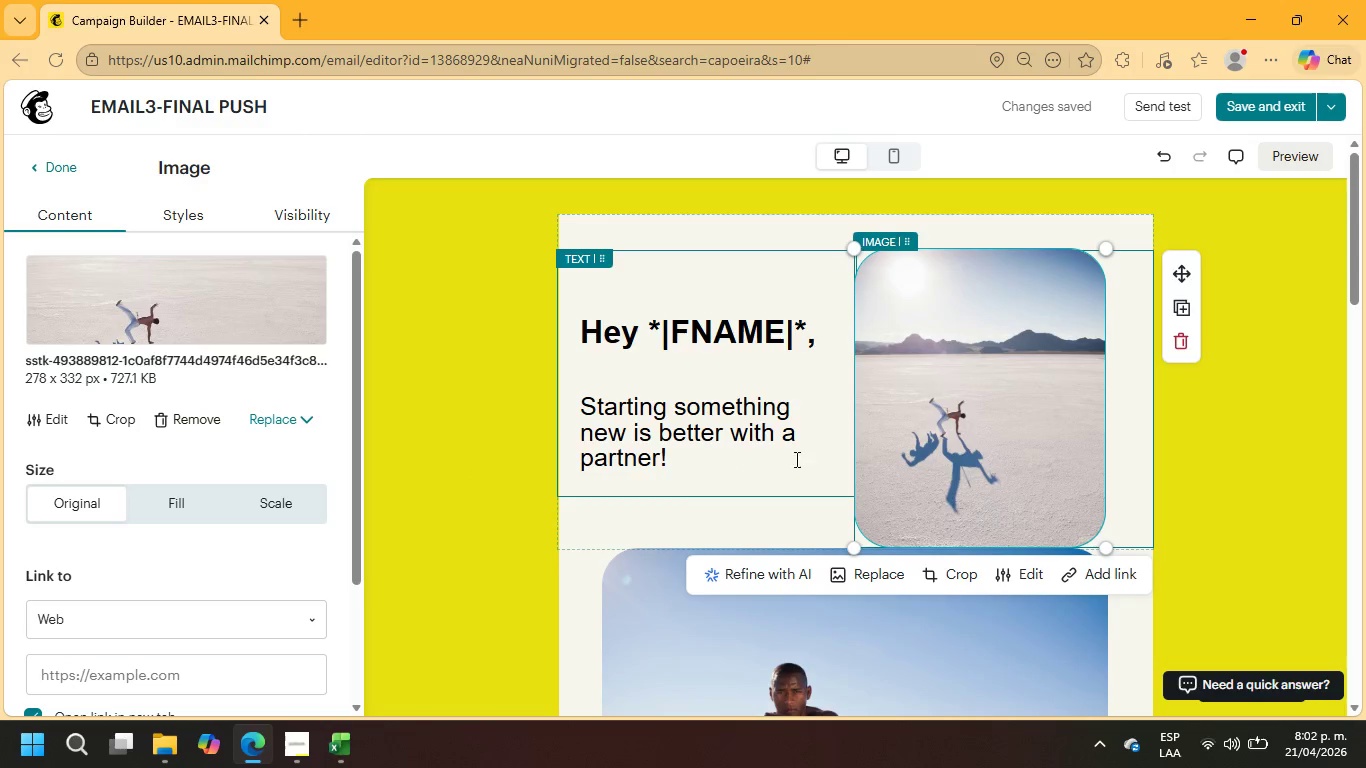 
double_click([960, 460])
 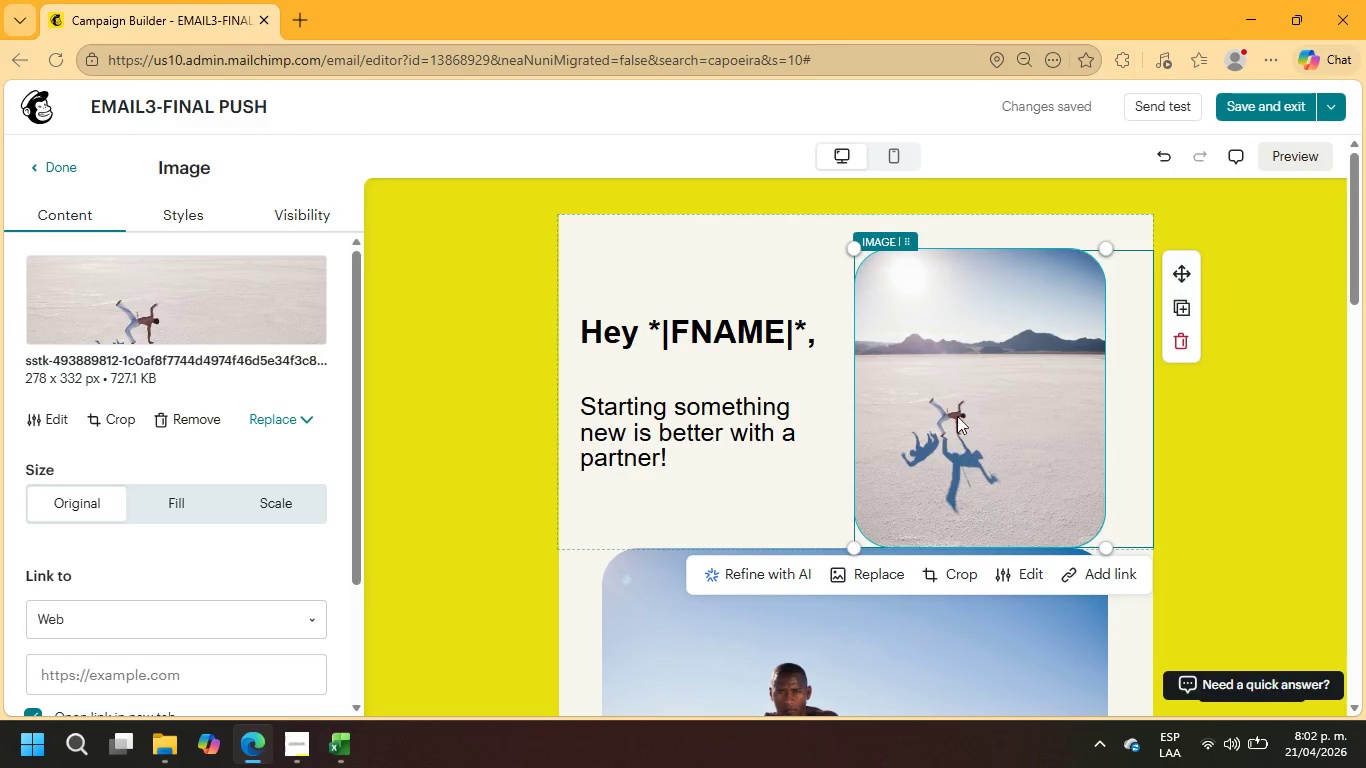 
left_click([966, 401])
 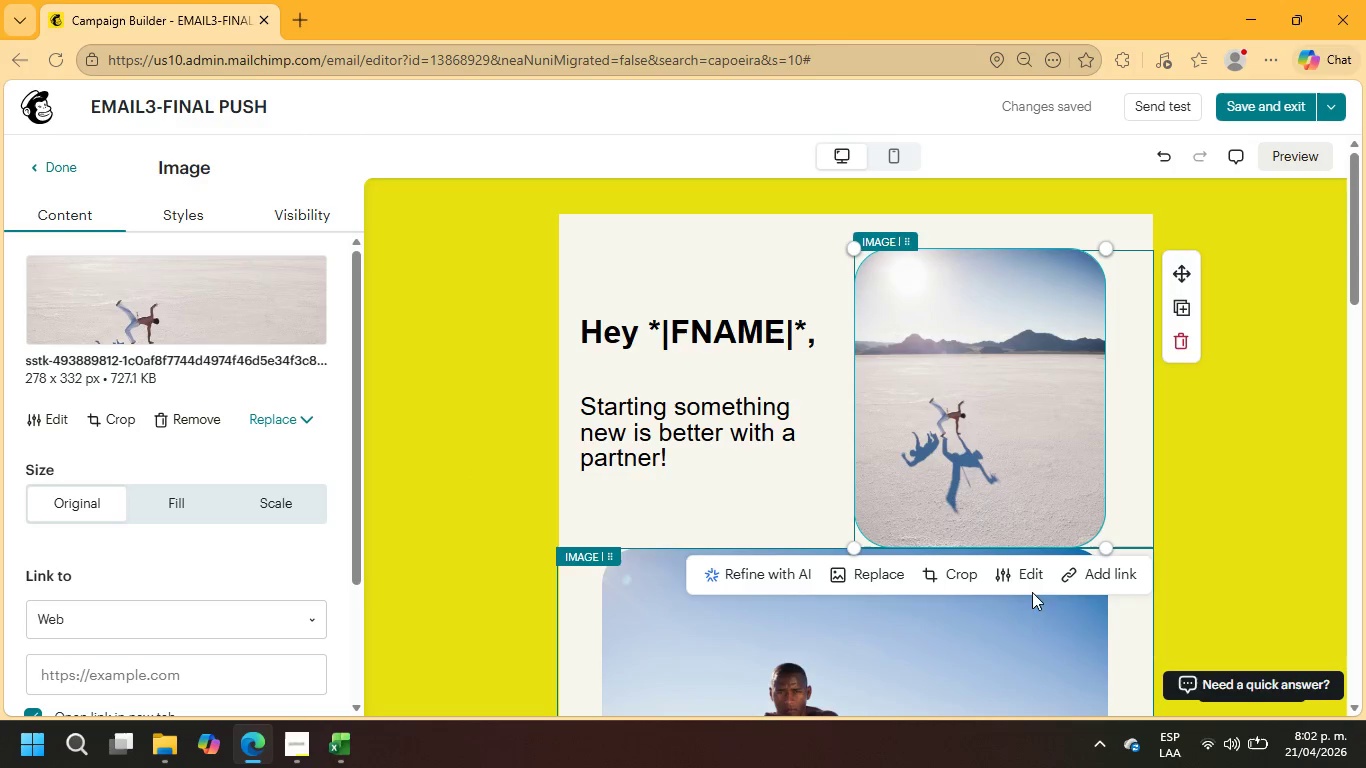 
left_click([1041, 580])
 